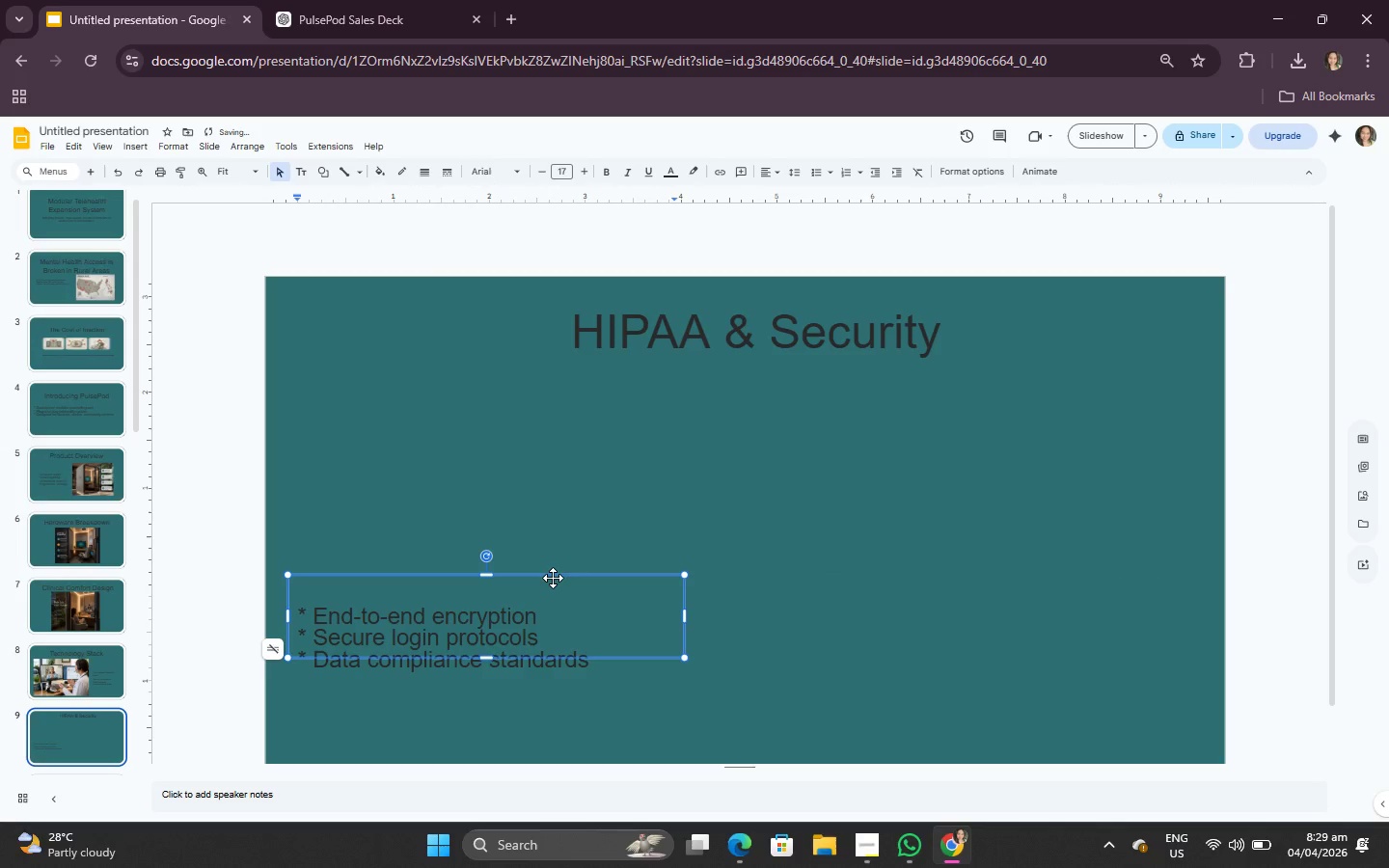 
left_click_drag(start_coordinate=[553, 578], to_coordinate=[558, 458])
 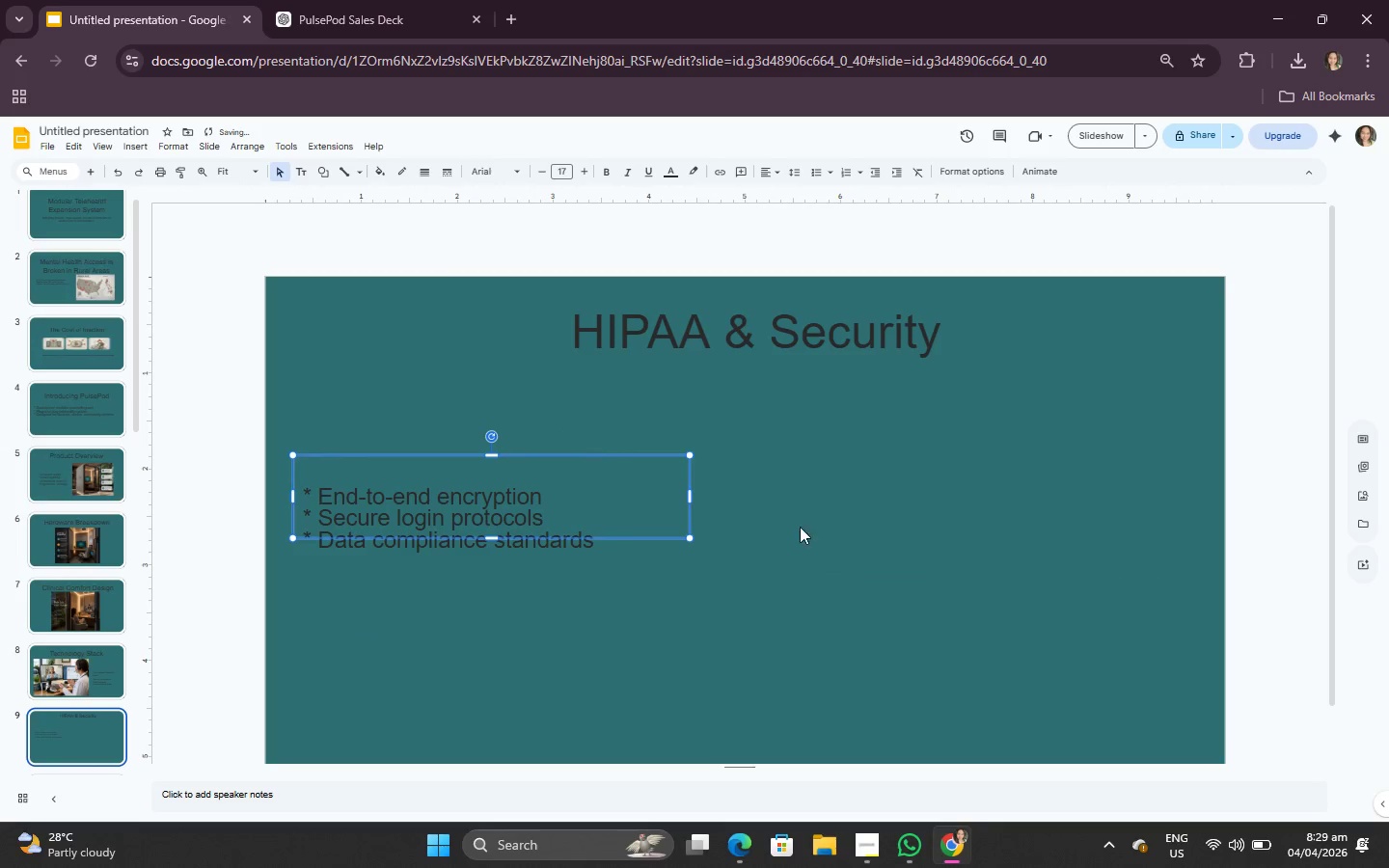 
left_click([853, 543])
 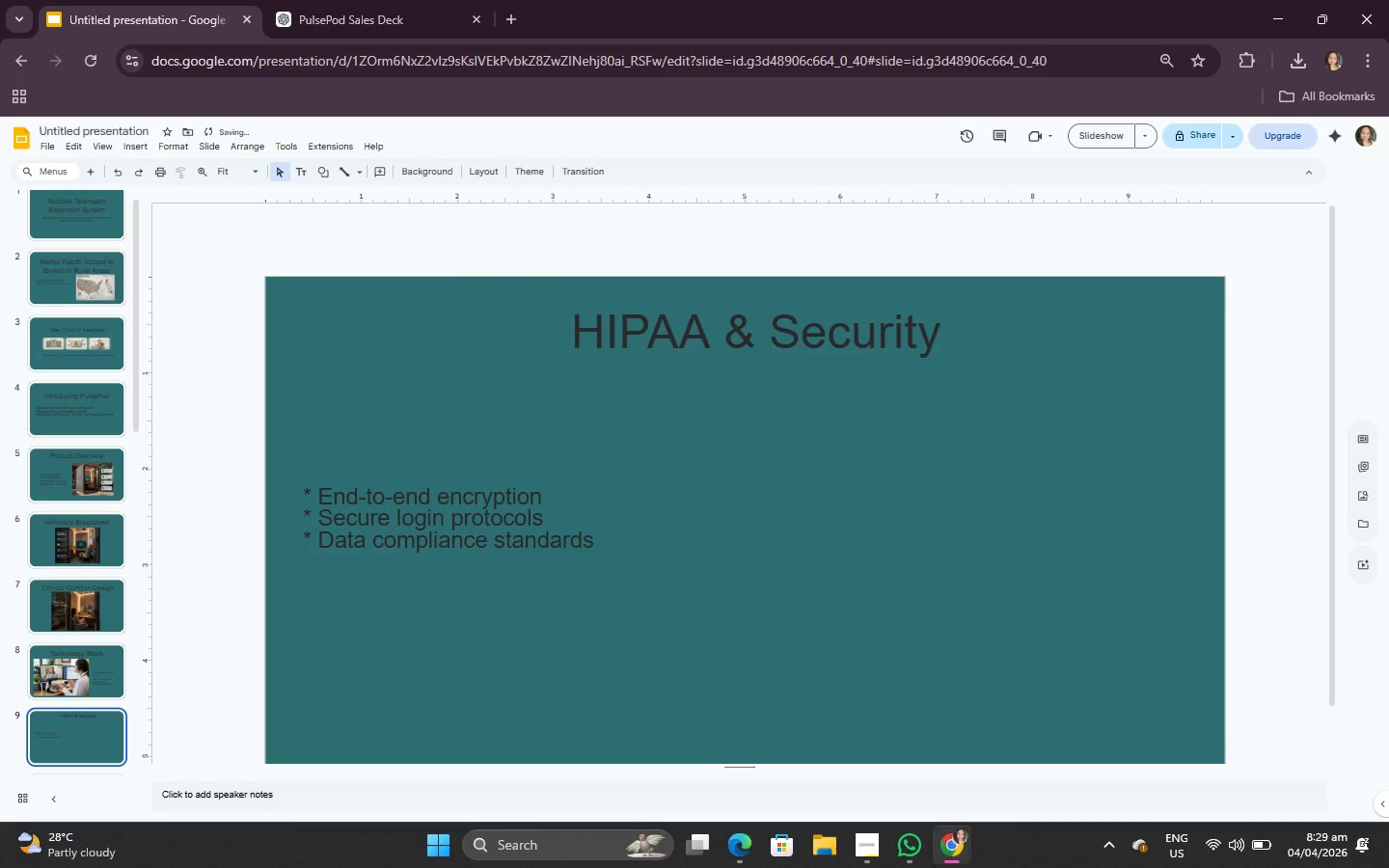 
left_click([918, 859])
 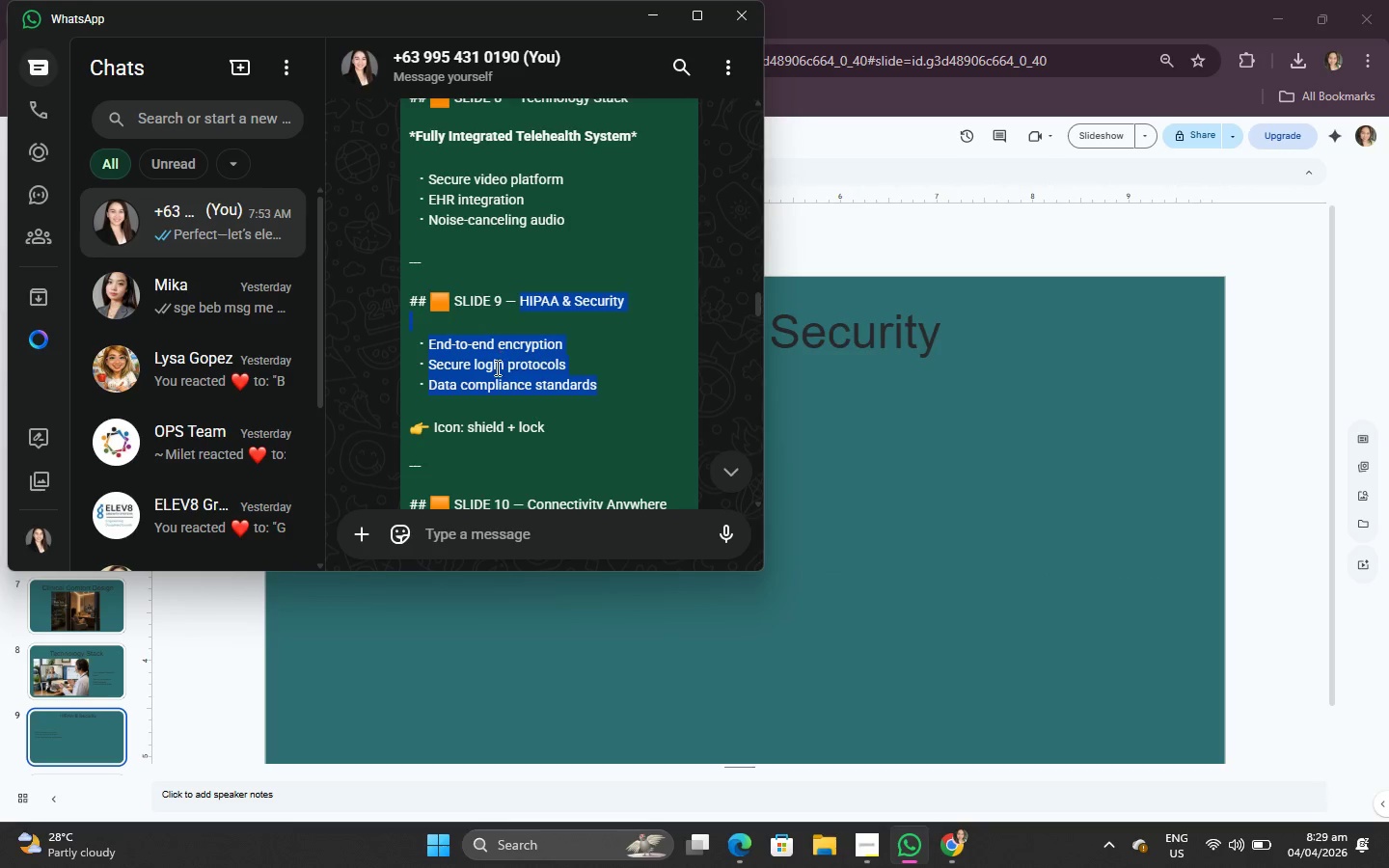 
left_click([492, 449])
 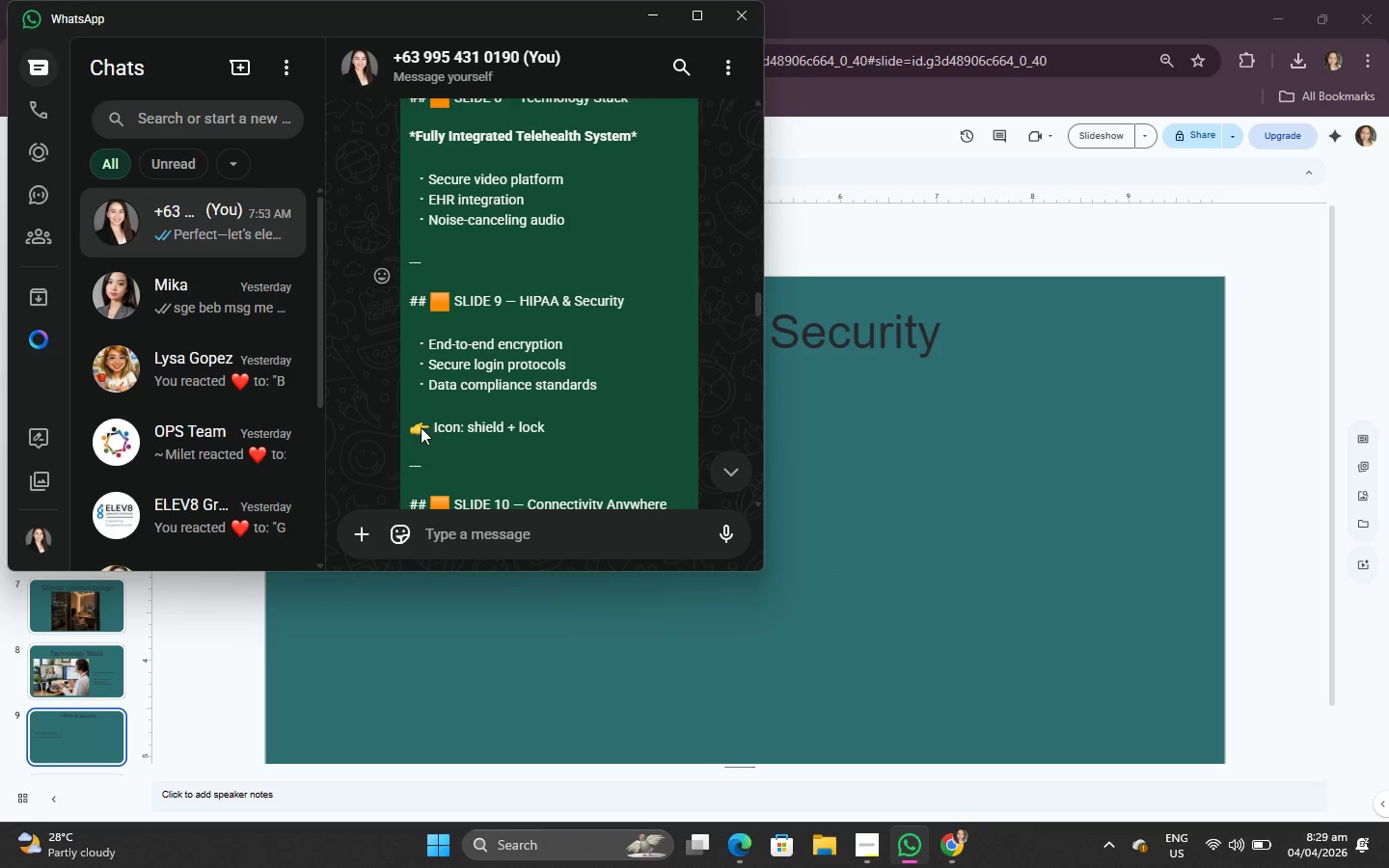 
left_click_drag(start_coordinate=[426, 427], to_coordinate=[523, 409])
 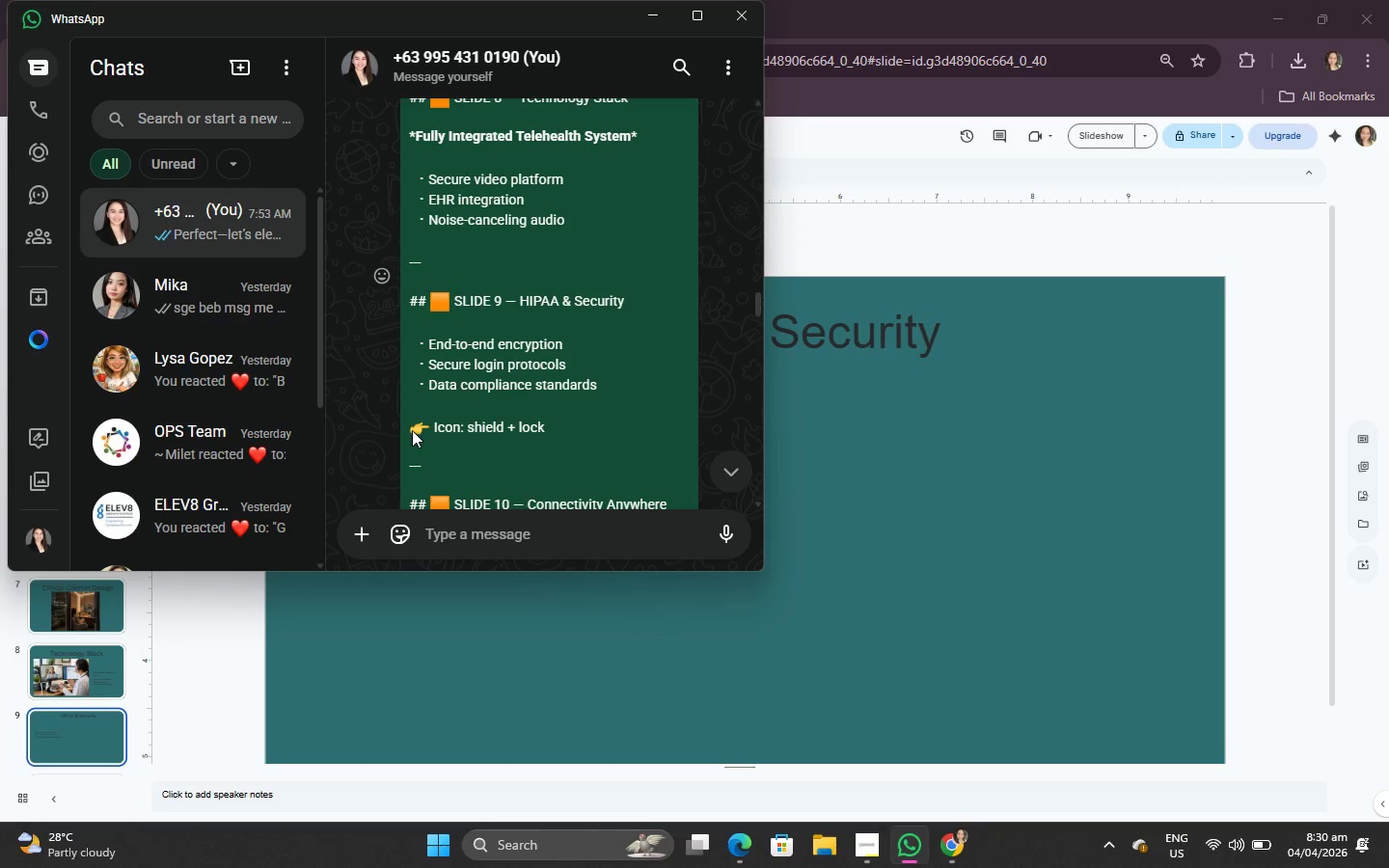 
scroll: coordinate [435, 427], scroll_direction: down, amount: 1.0
 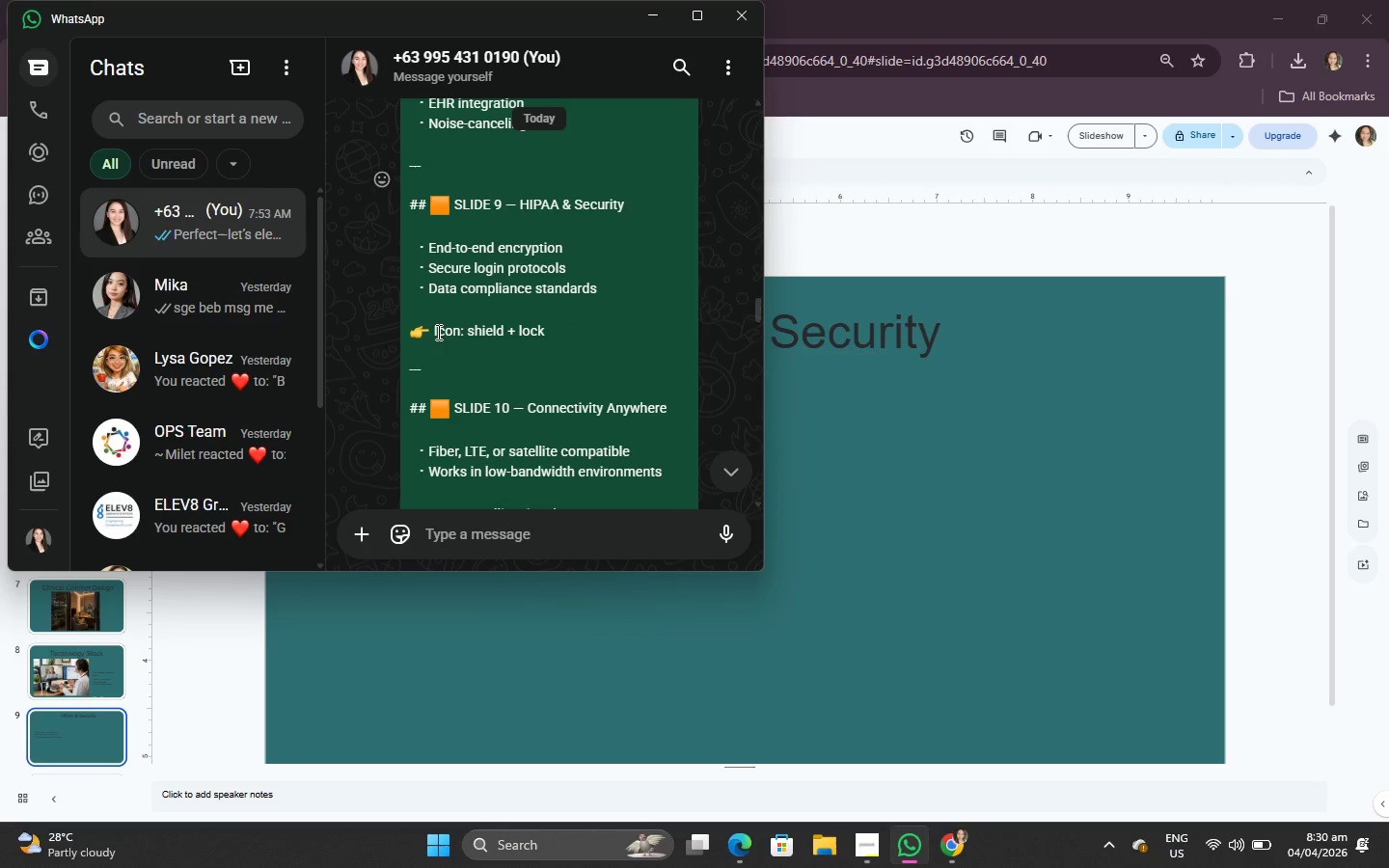 
left_click_drag(start_coordinate=[433, 334], to_coordinate=[558, 339])
 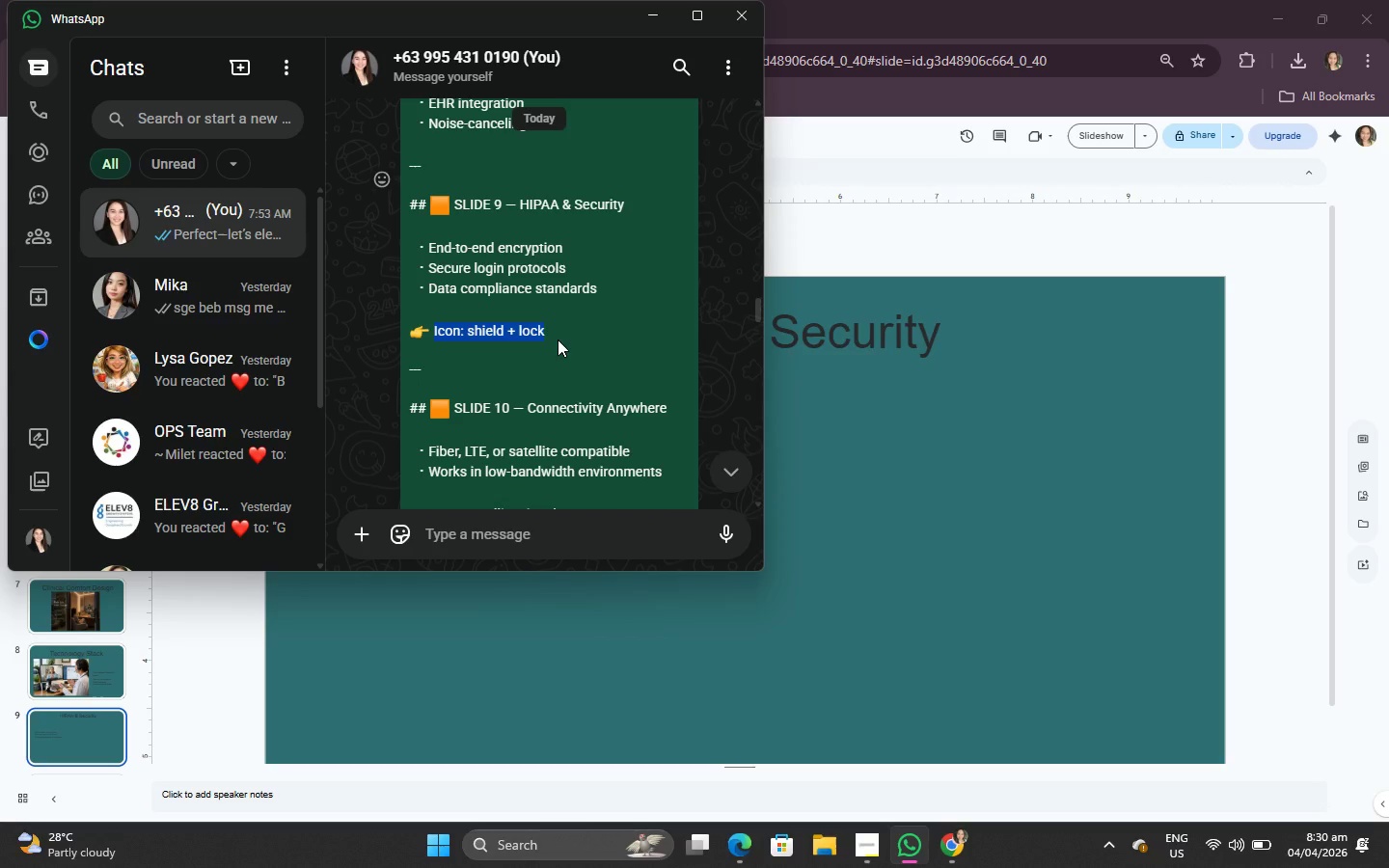 
key(Control+C)
 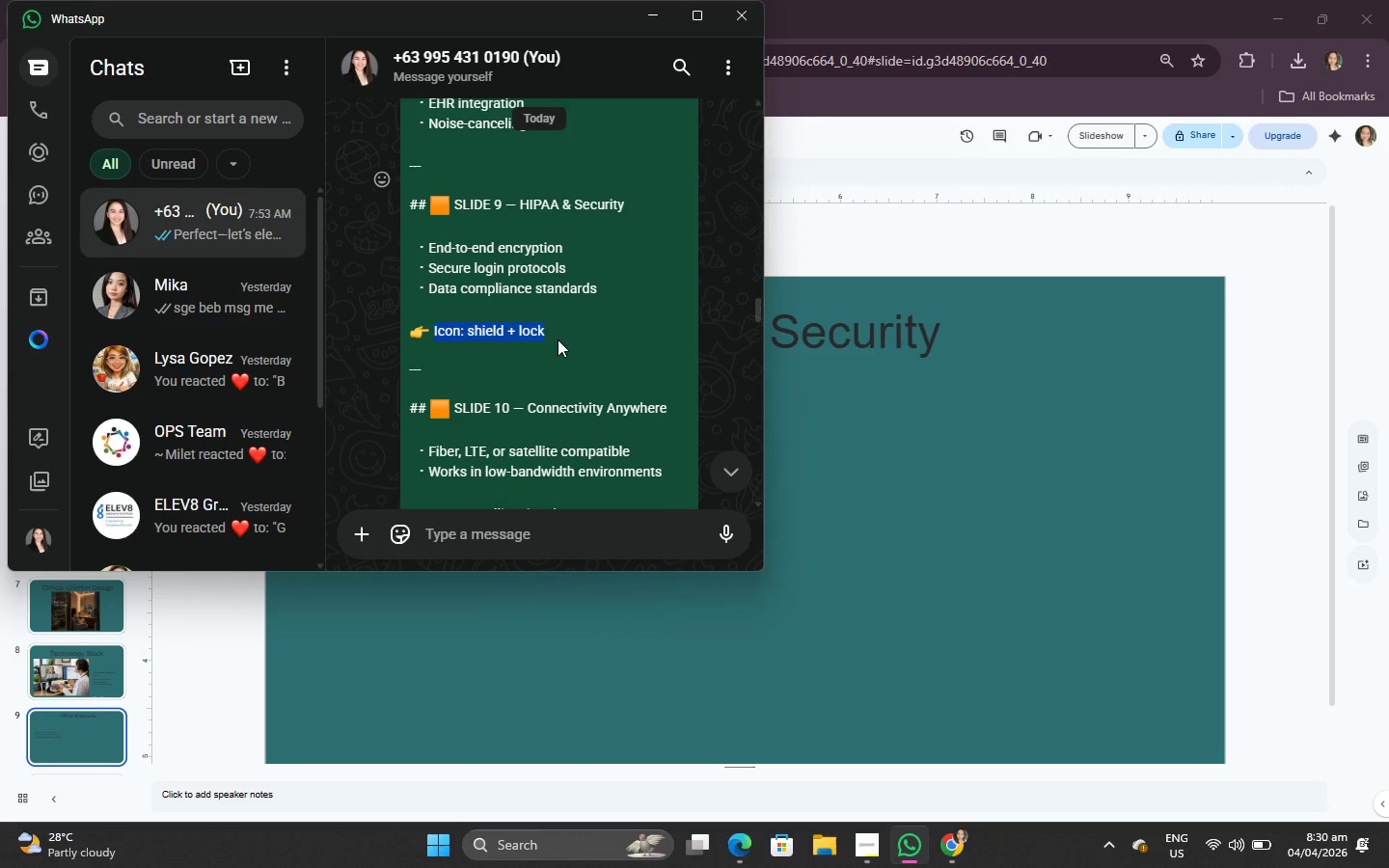 
left_click([558, 339])
 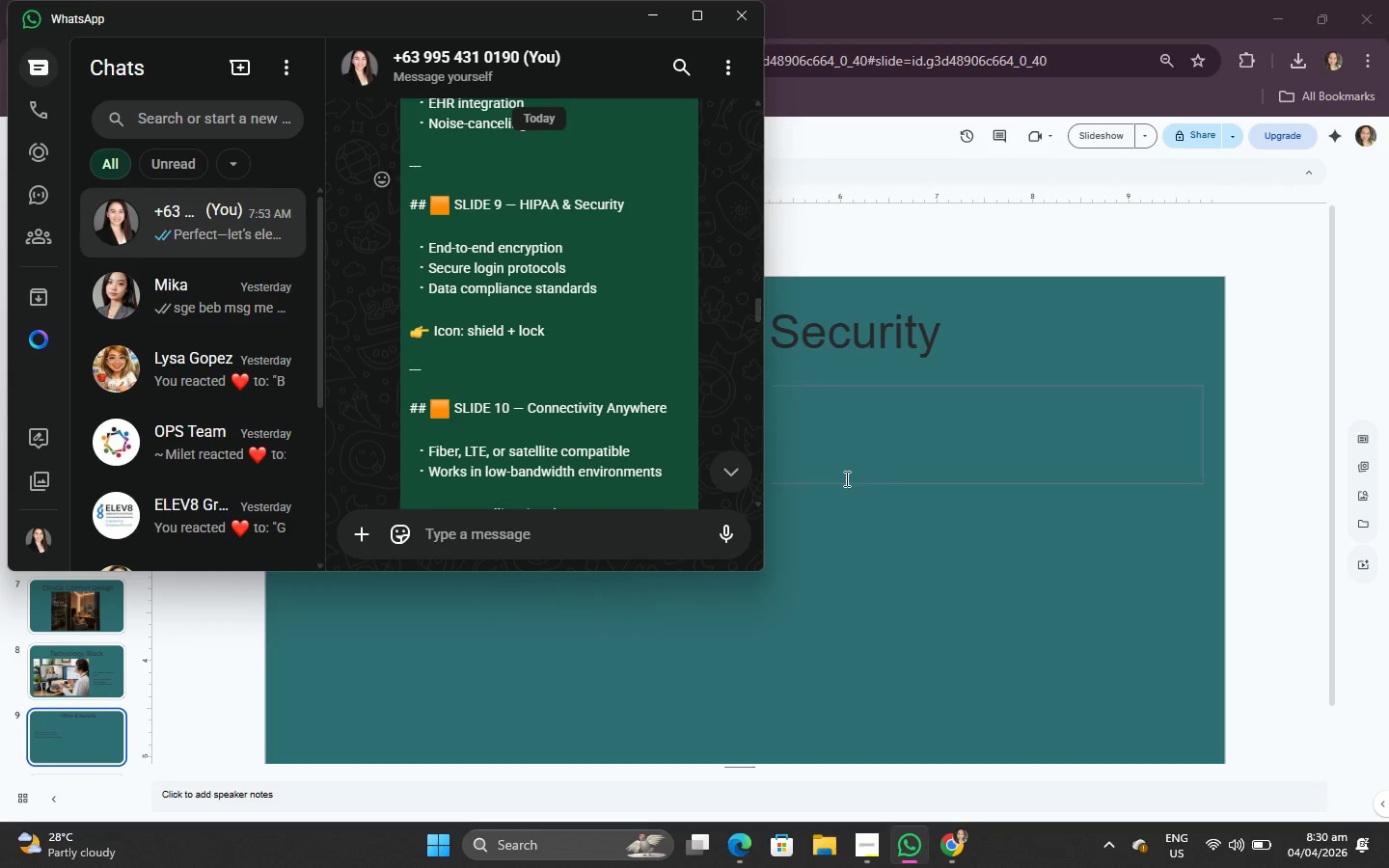 
double_click([845, 478])
 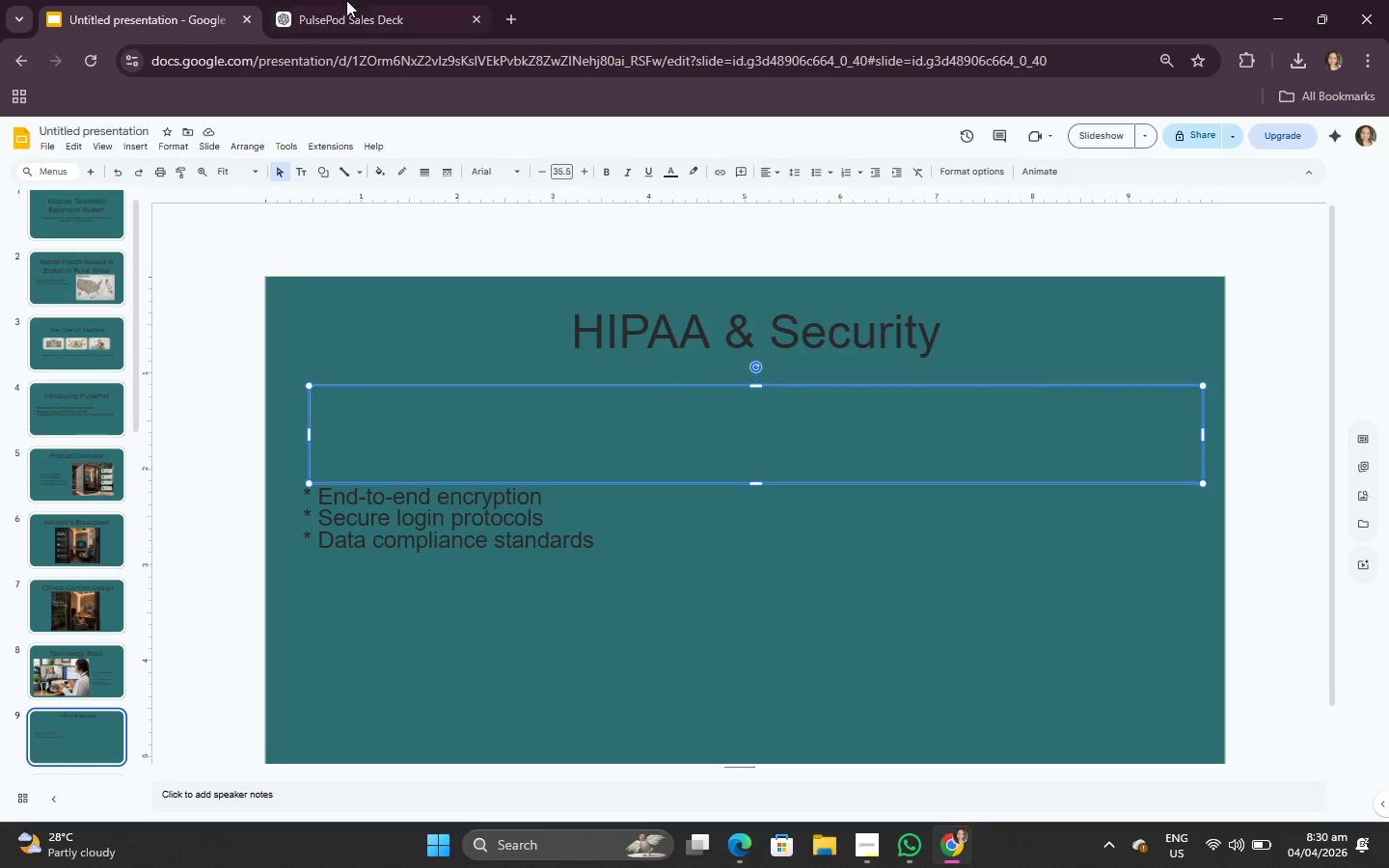 
left_click([290, 0])
 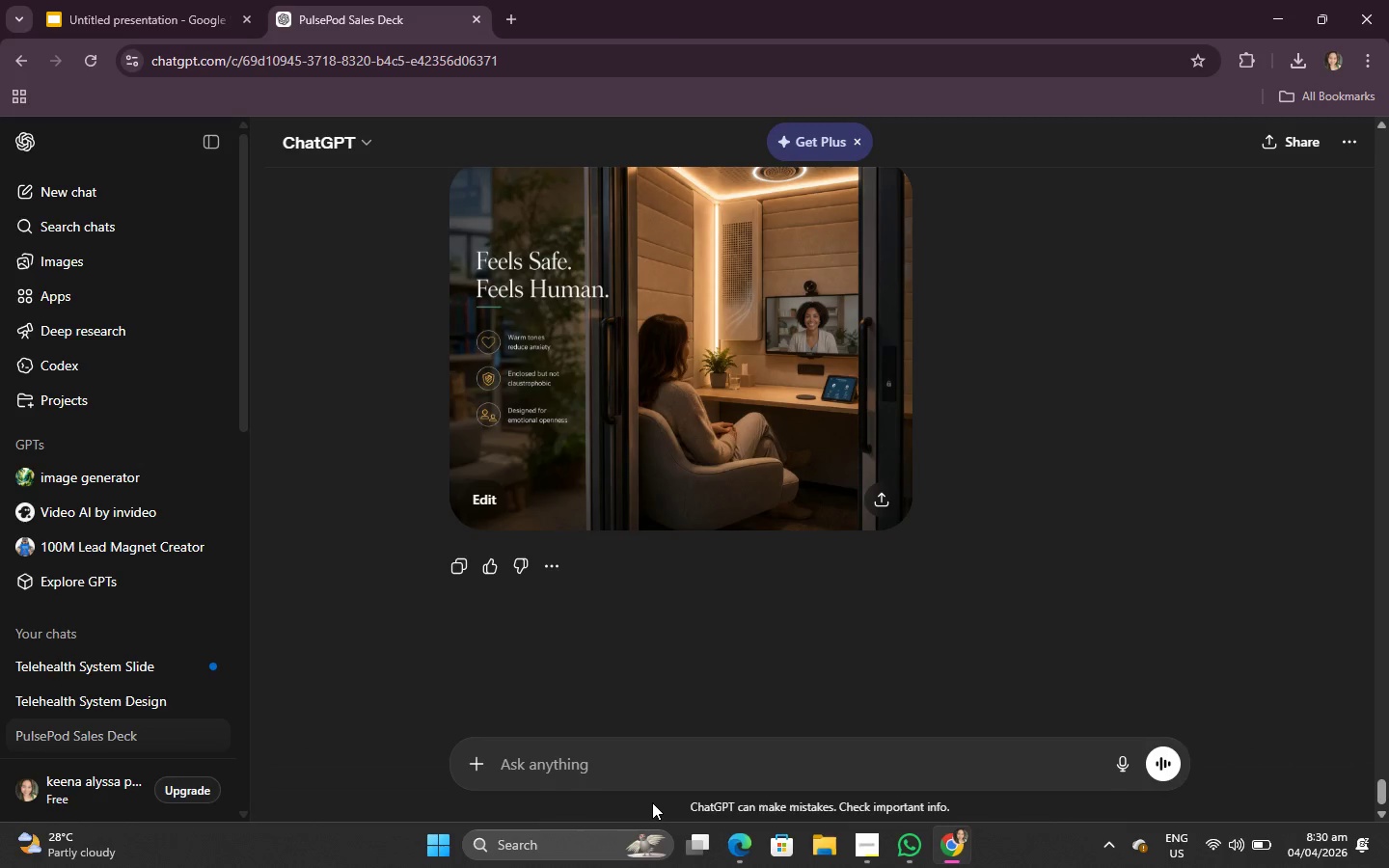 
left_click([652, 780])
 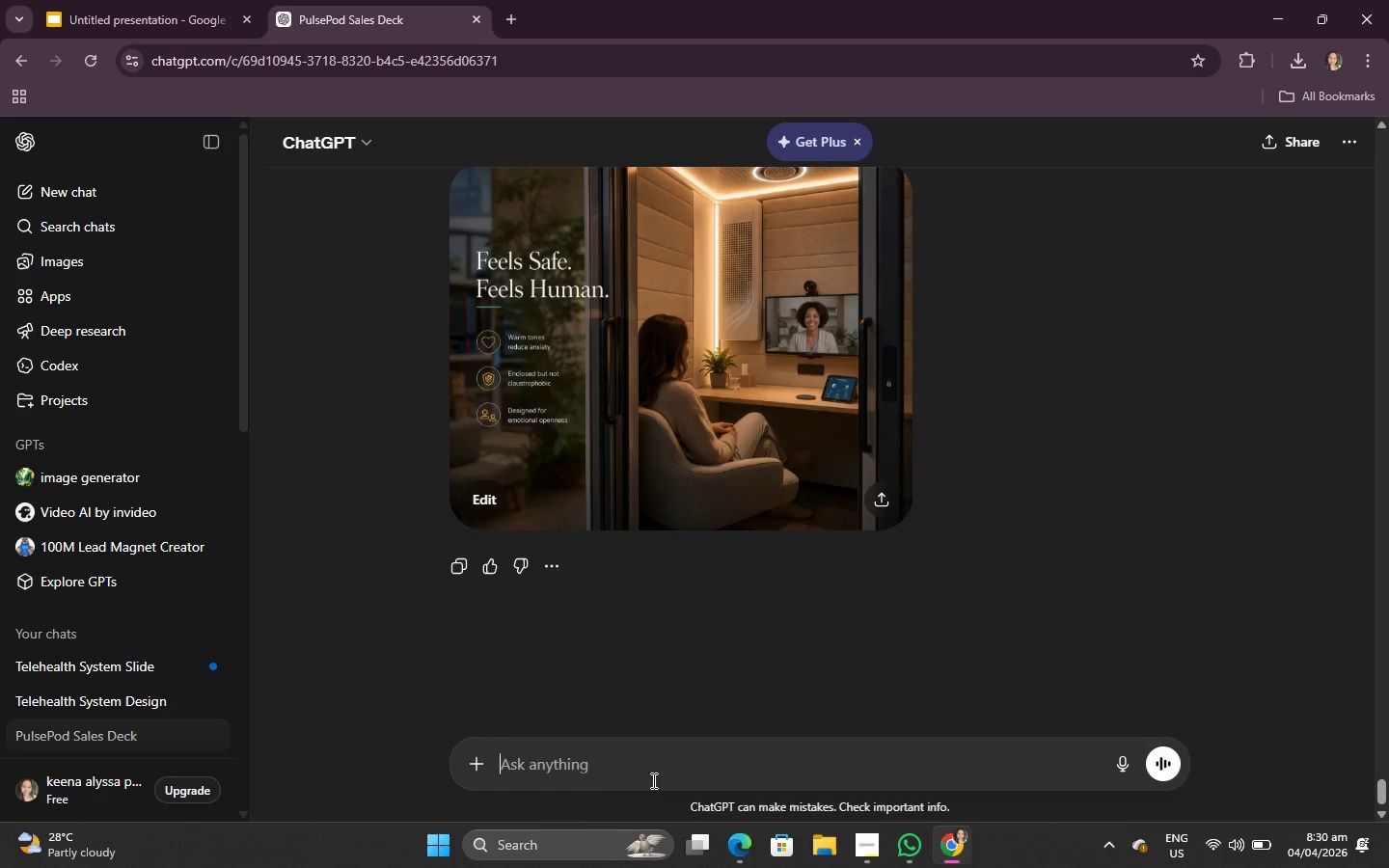 
key(Control+V)
 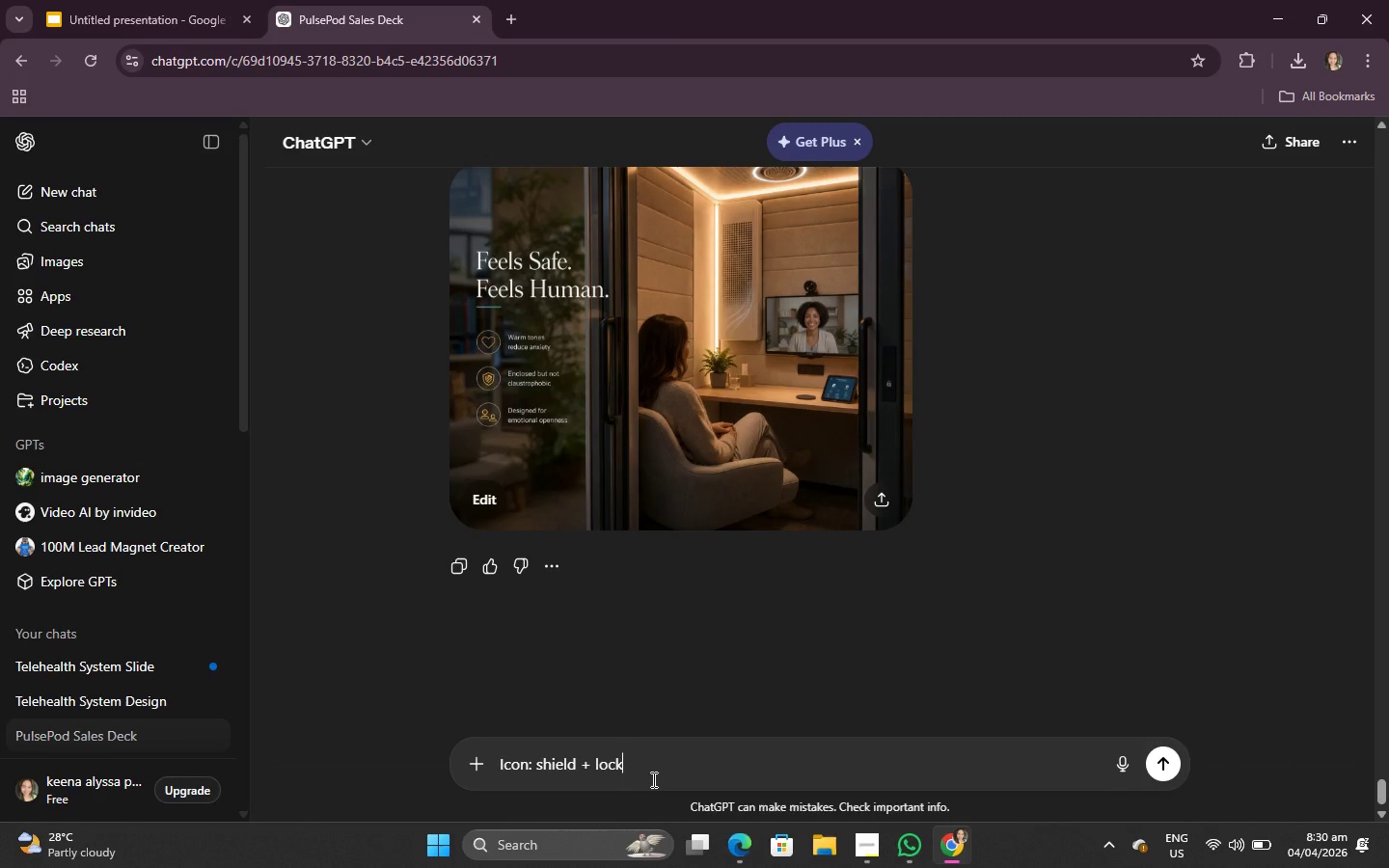 
key(Enter)
 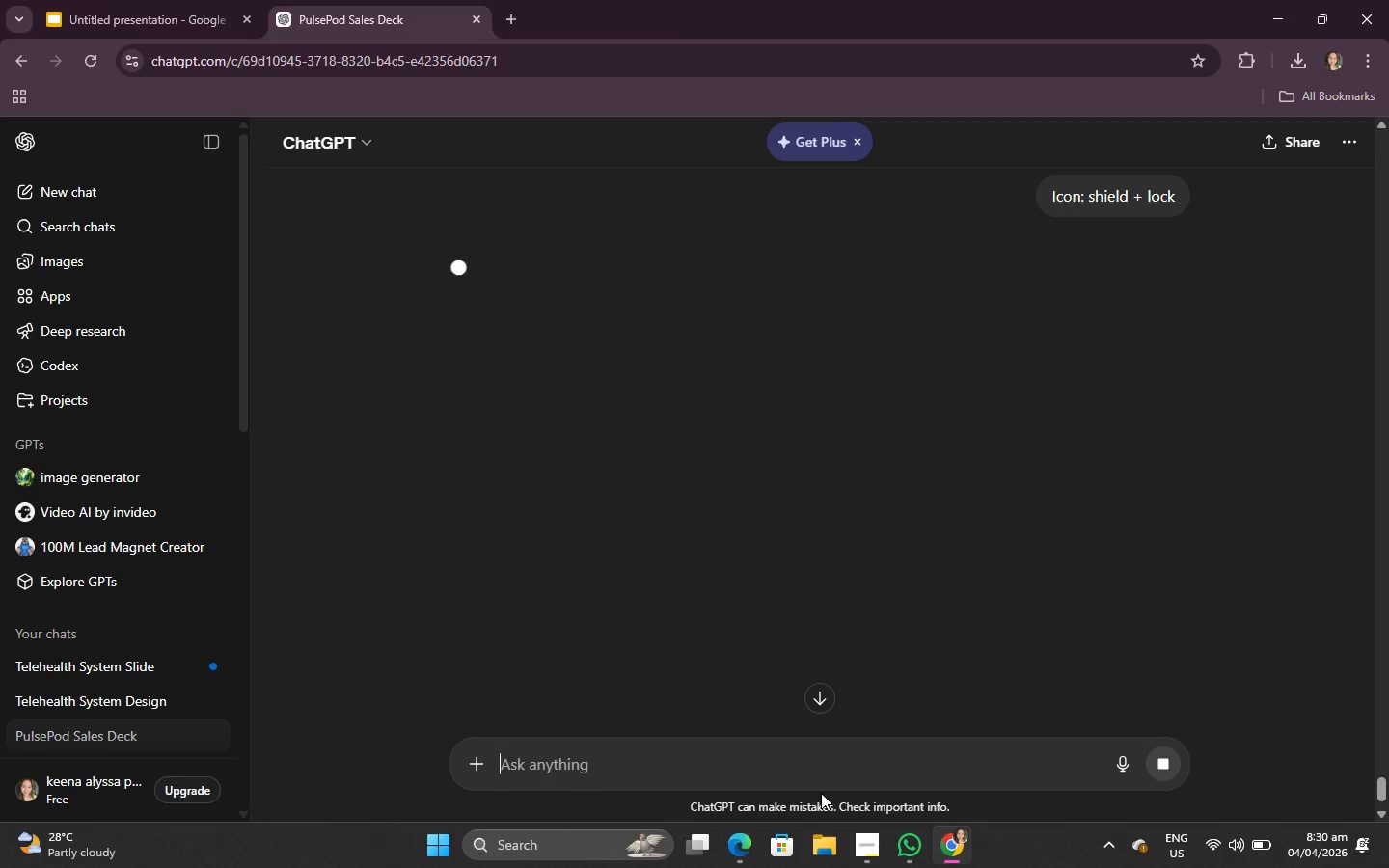 
left_click([123, 0])
 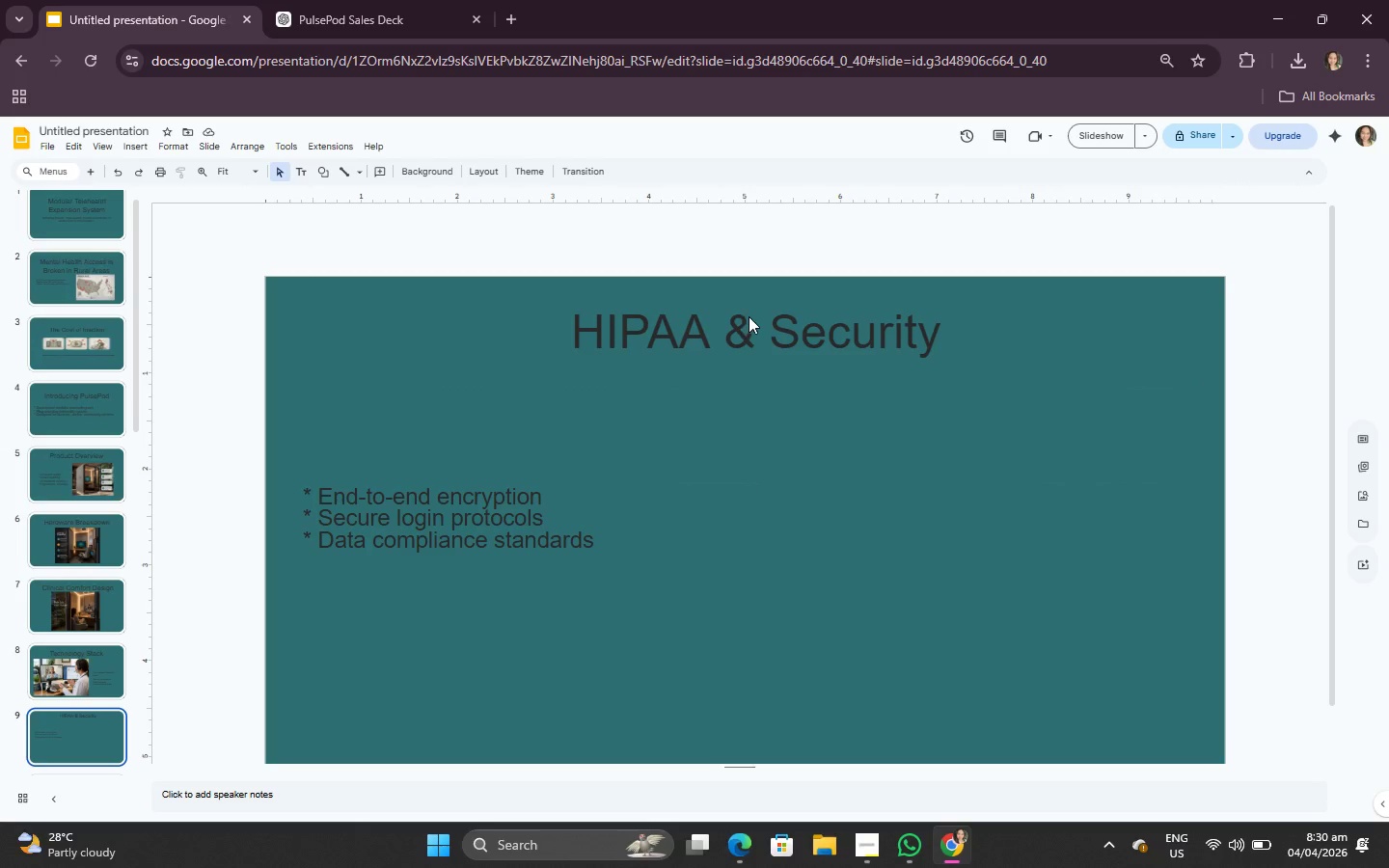 
left_click([469, 539])
 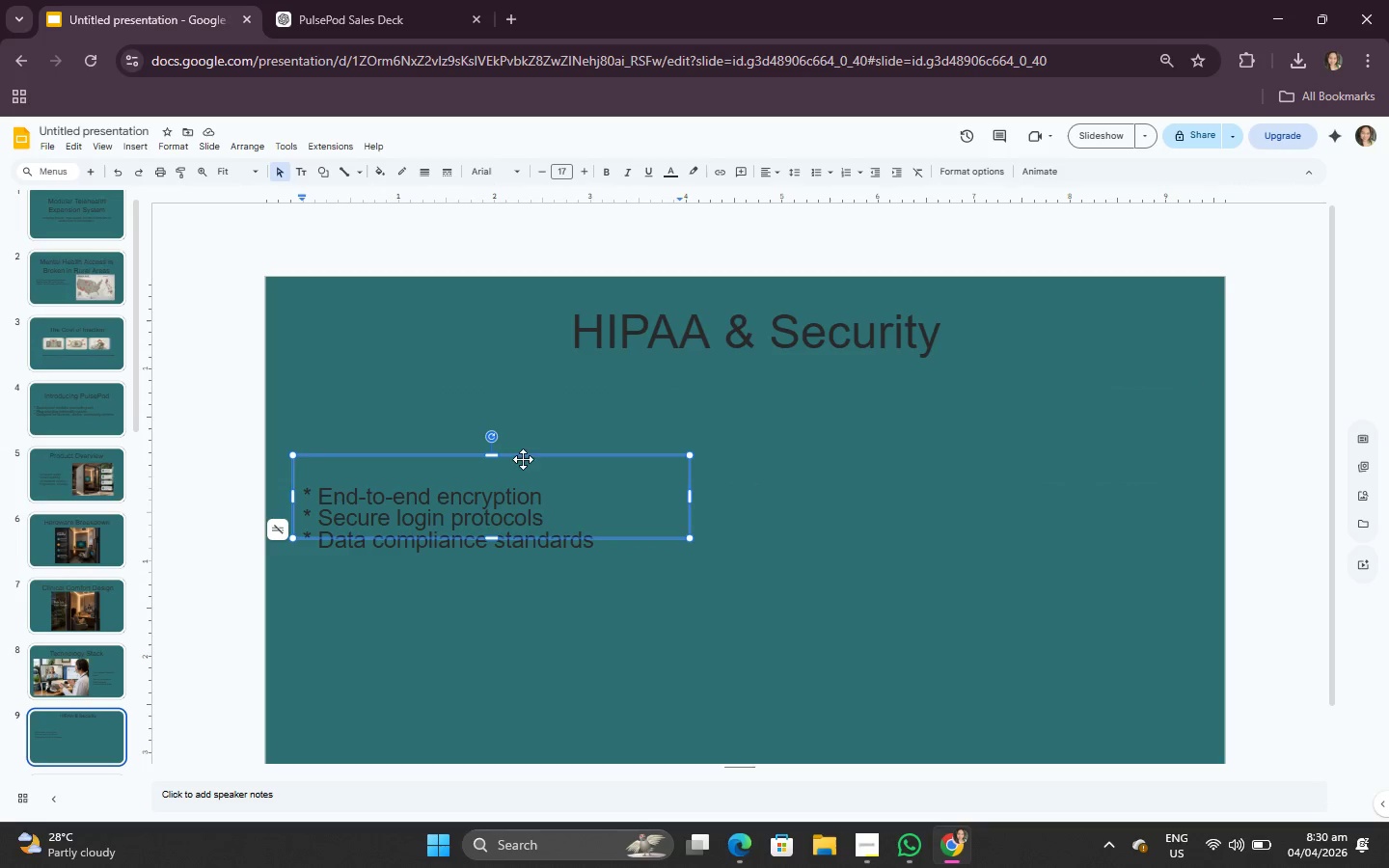 
left_click_drag(start_coordinate=[528, 455], to_coordinate=[545, 433])
 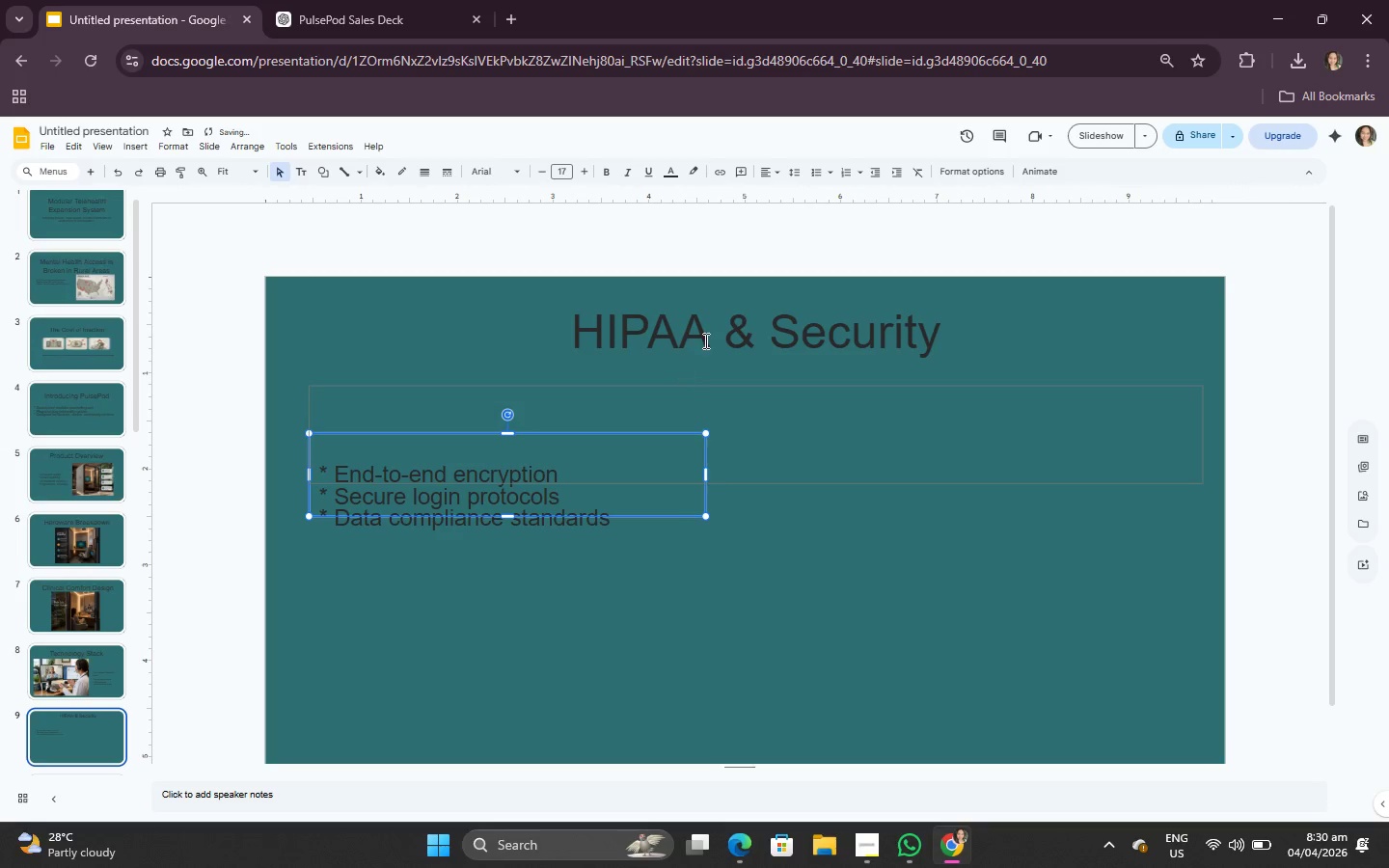 
left_click([710, 335])
 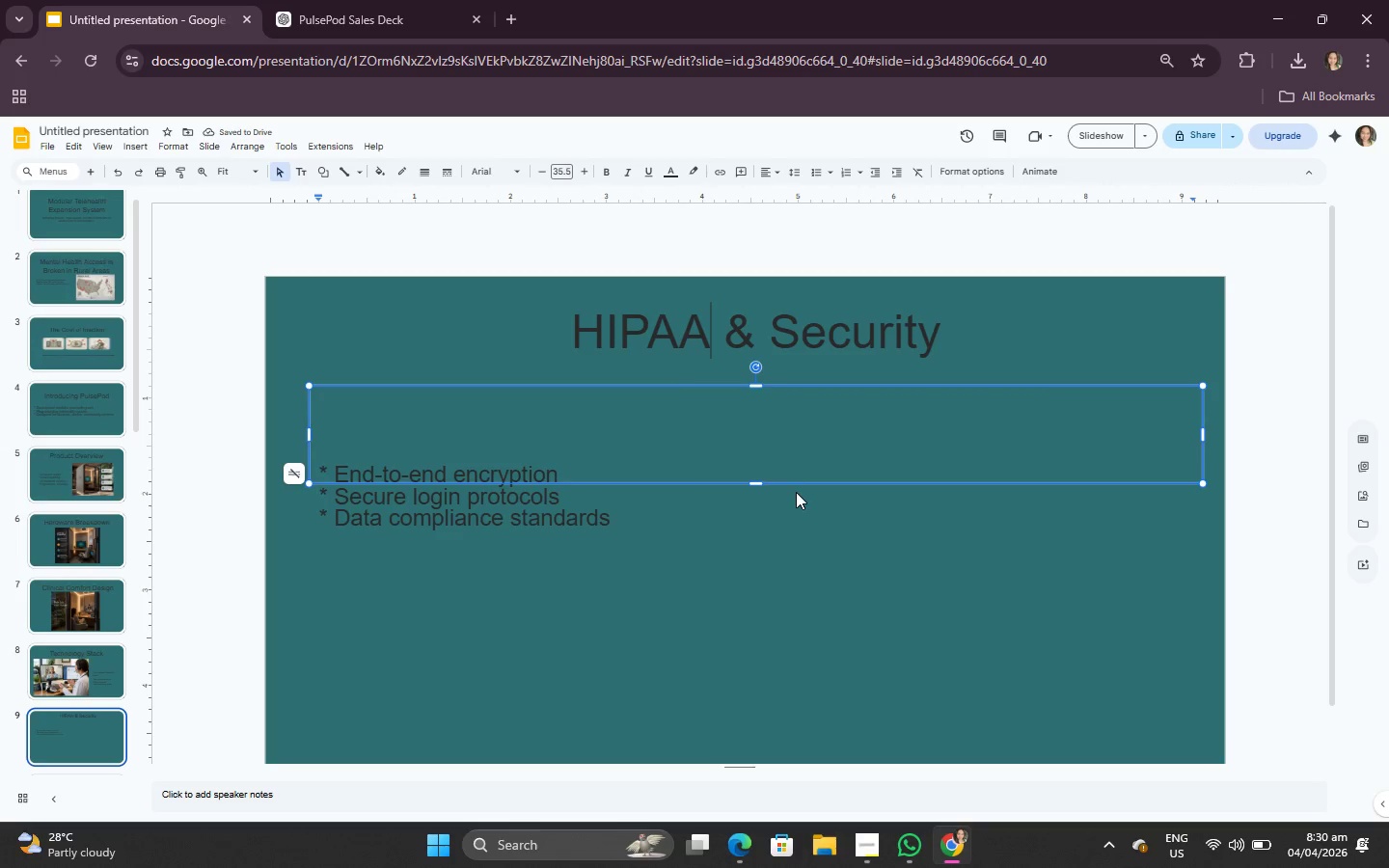 
left_click_drag(start_coordinate=[802, 486], to_coordinate=[805, 510])
 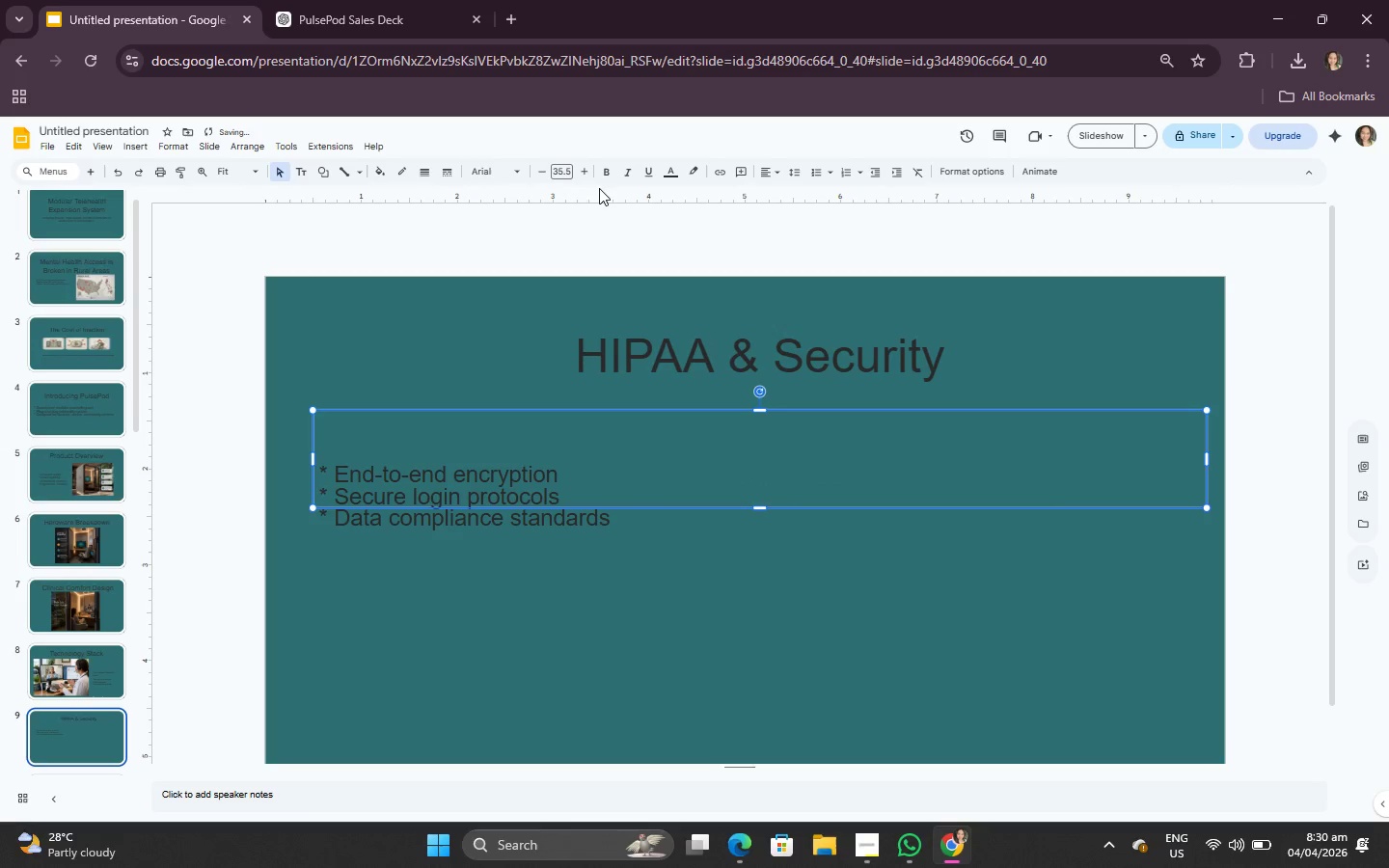 
double_click([586, 175])
 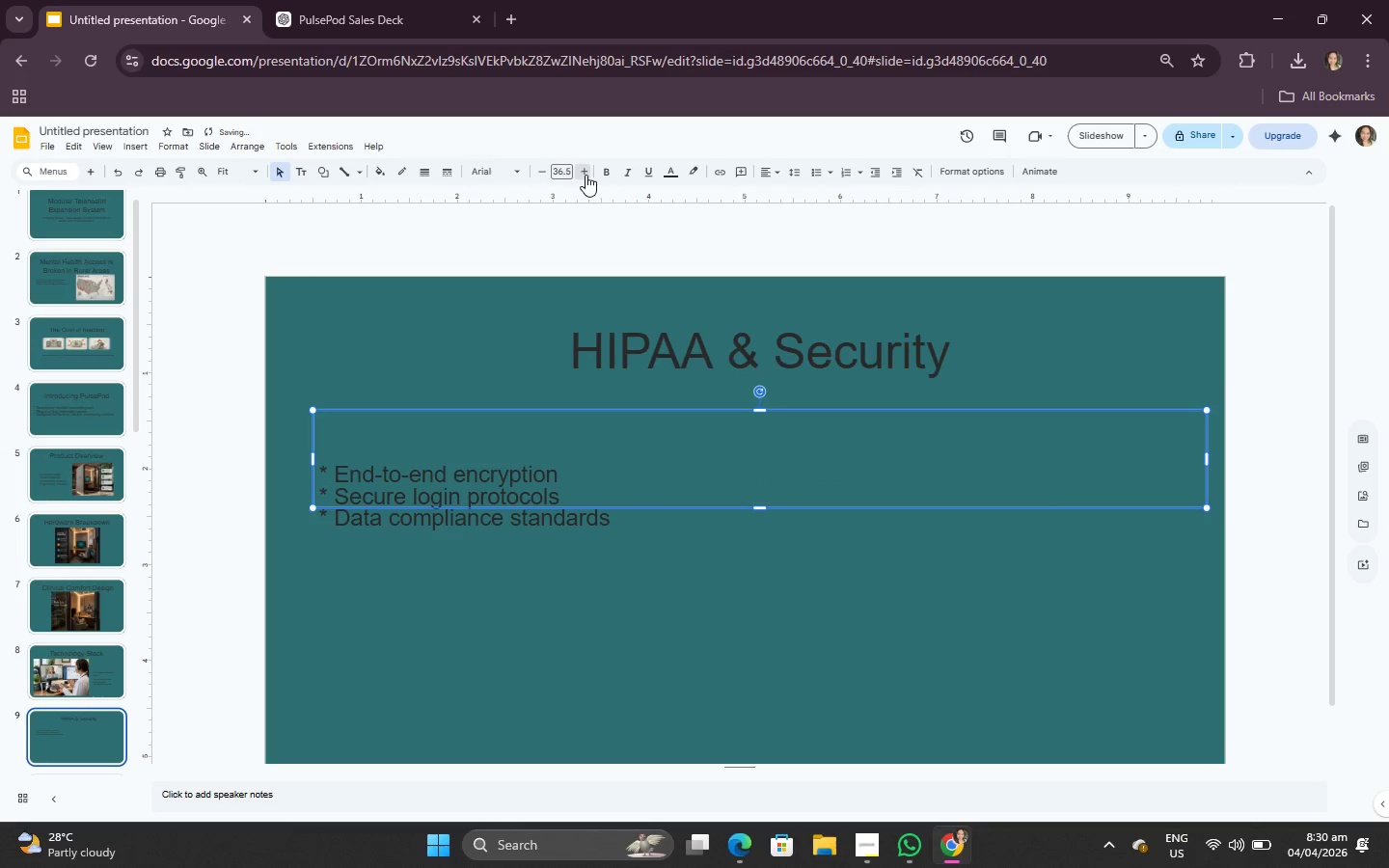 
triple_click([586, 175])
 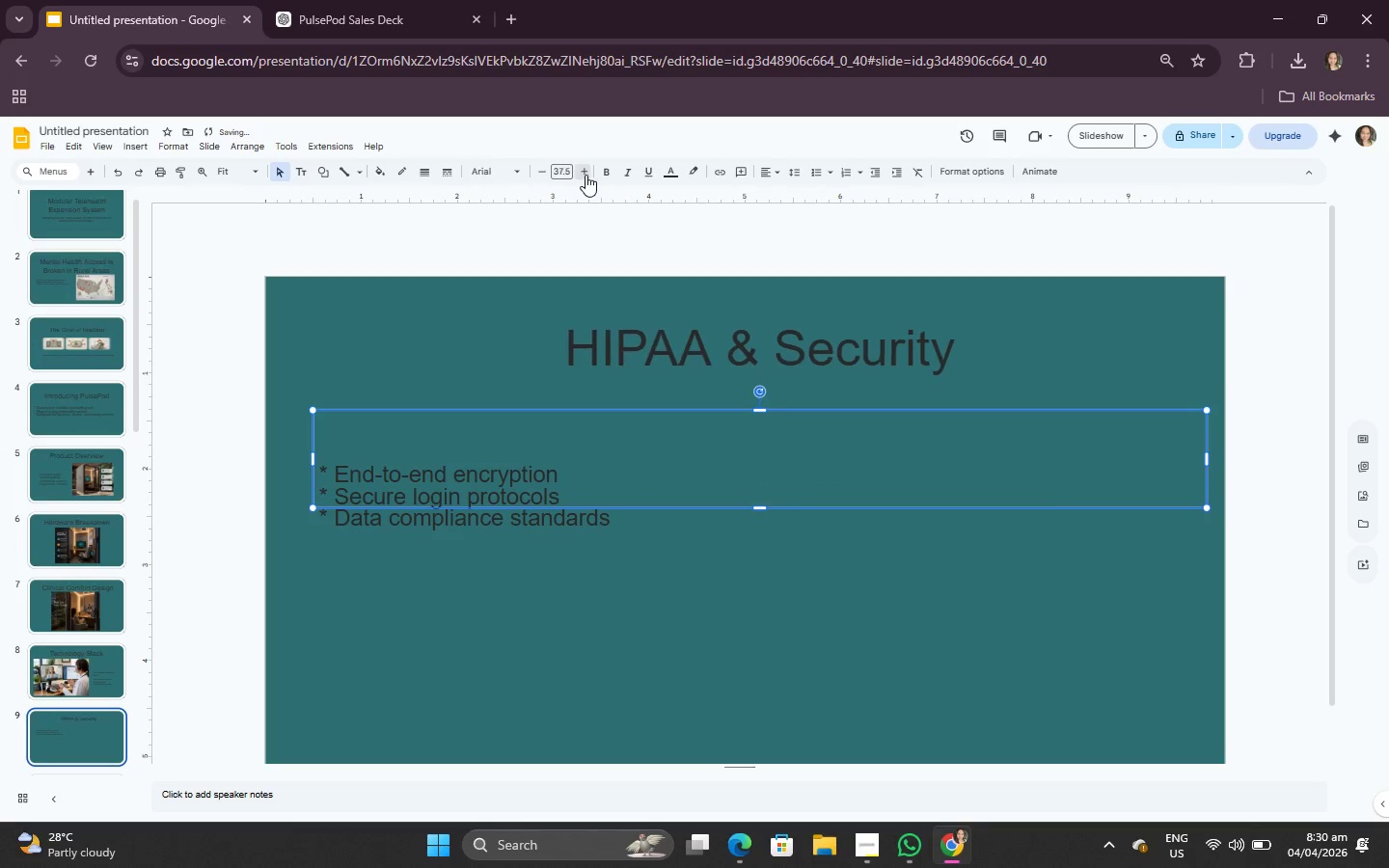 
triple_click([586, 175])
 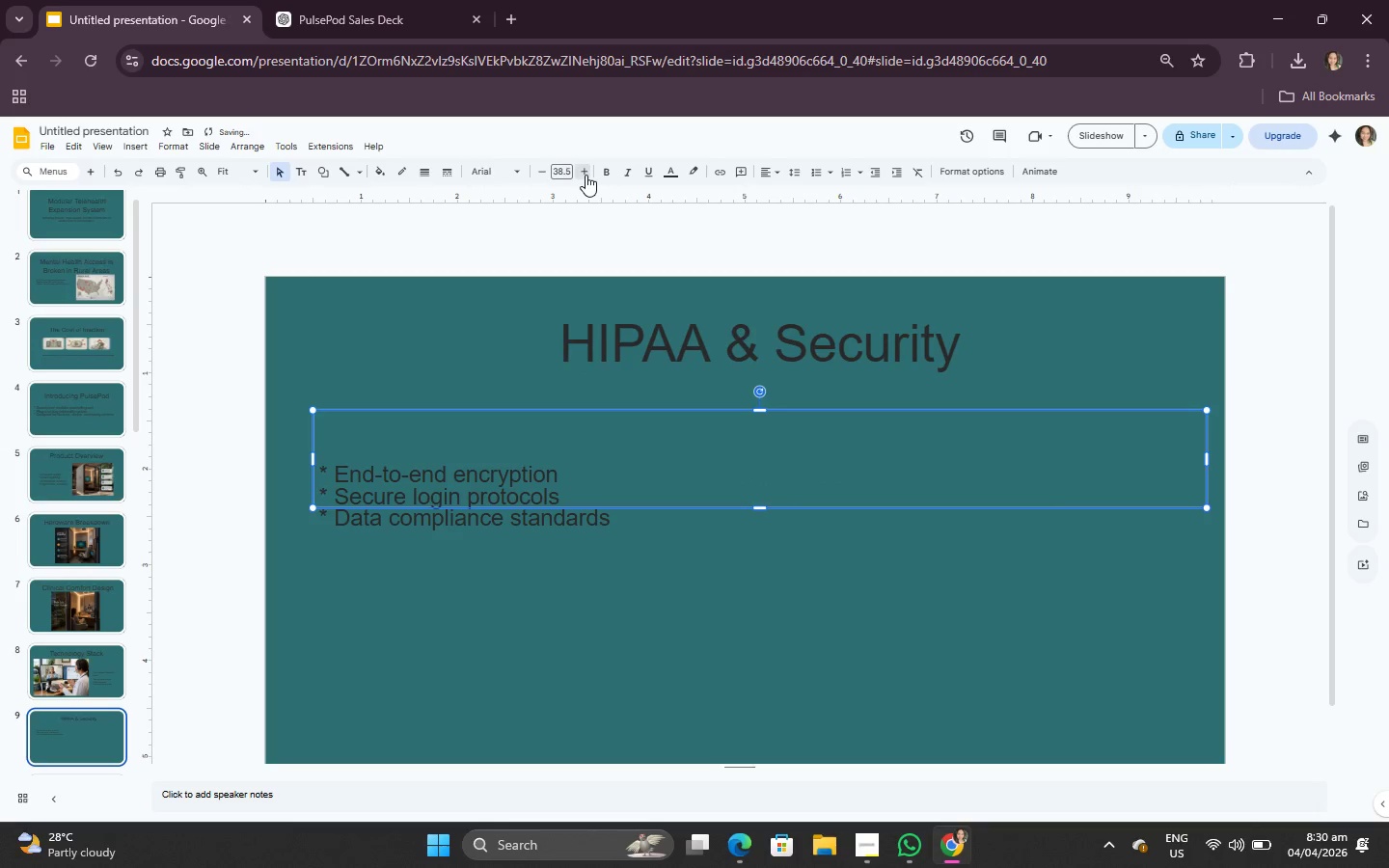 
triple_click([586, 175])
 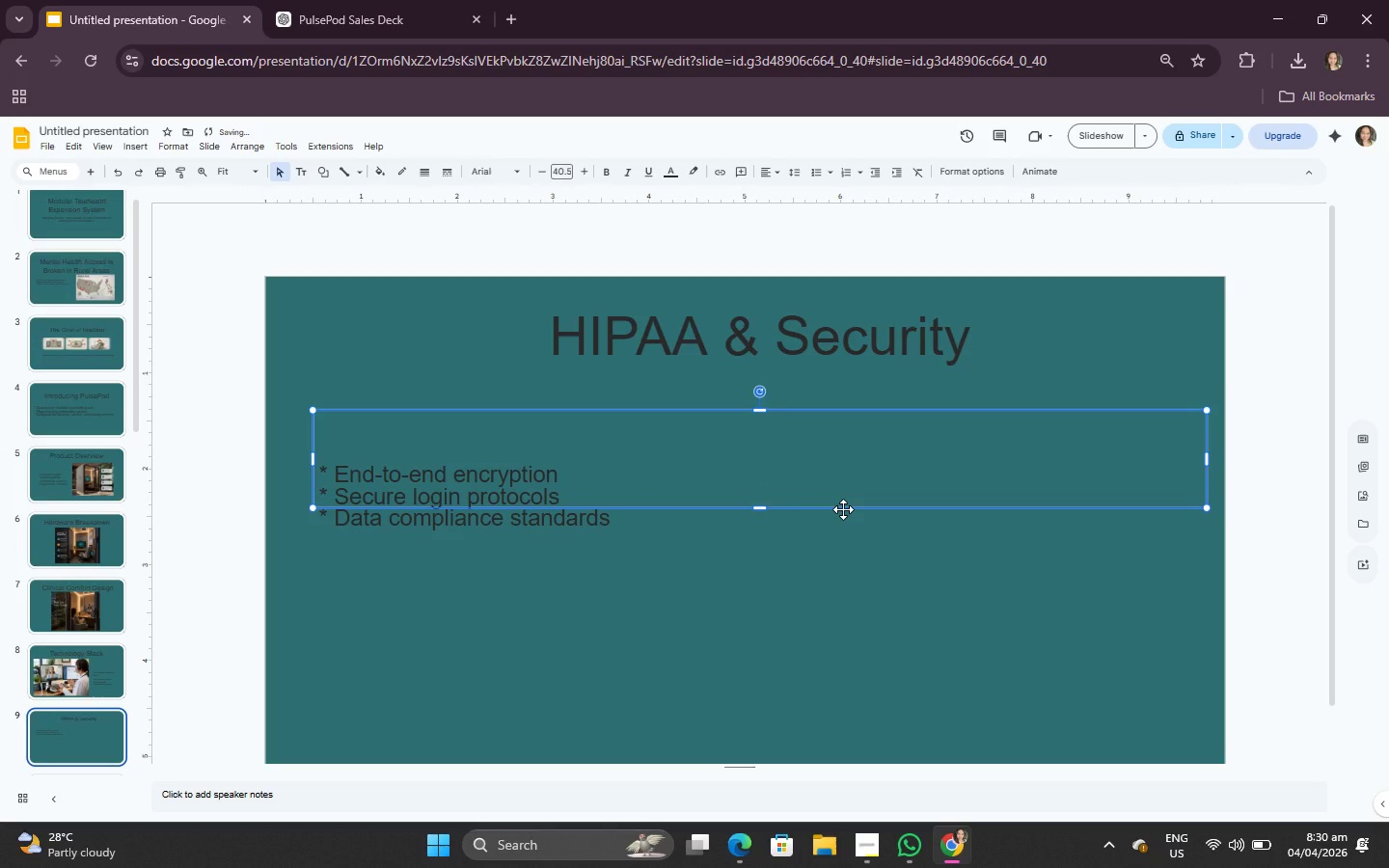 
left_click_drag(start_coordinate=[843, 509], to_coordinate=[845, 520])
 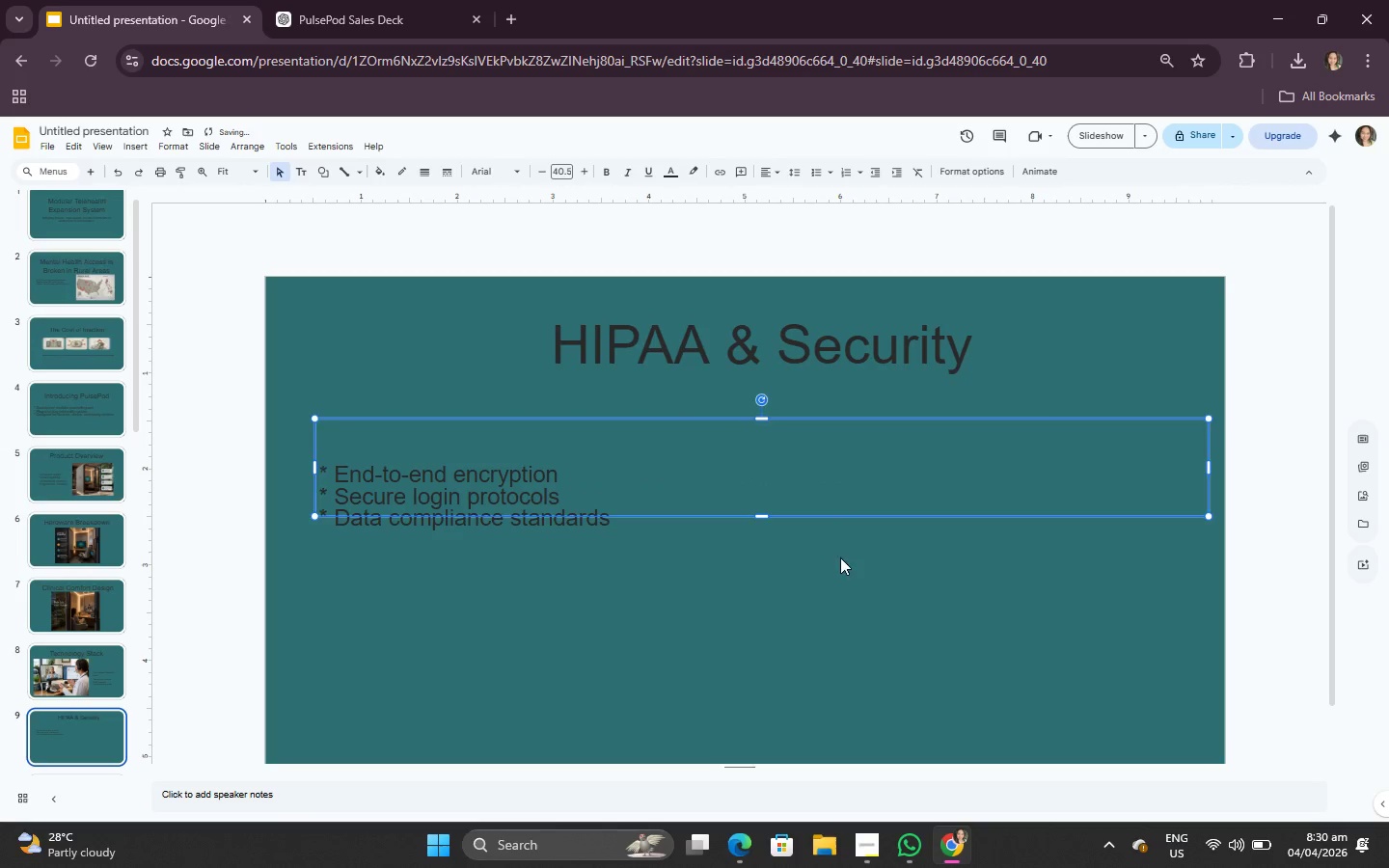 
left_click([819, 639])
 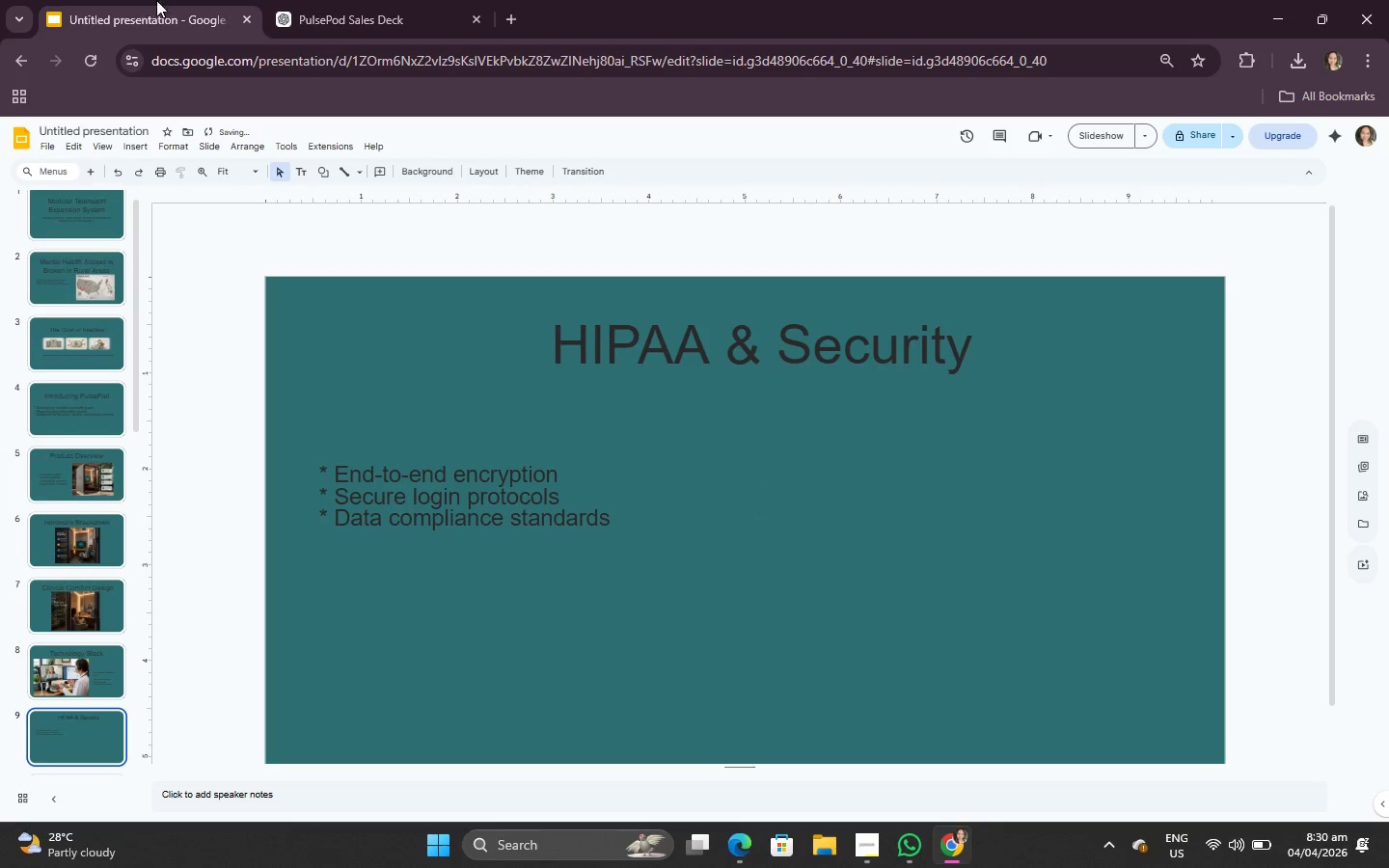 
left_click([324, 0])
 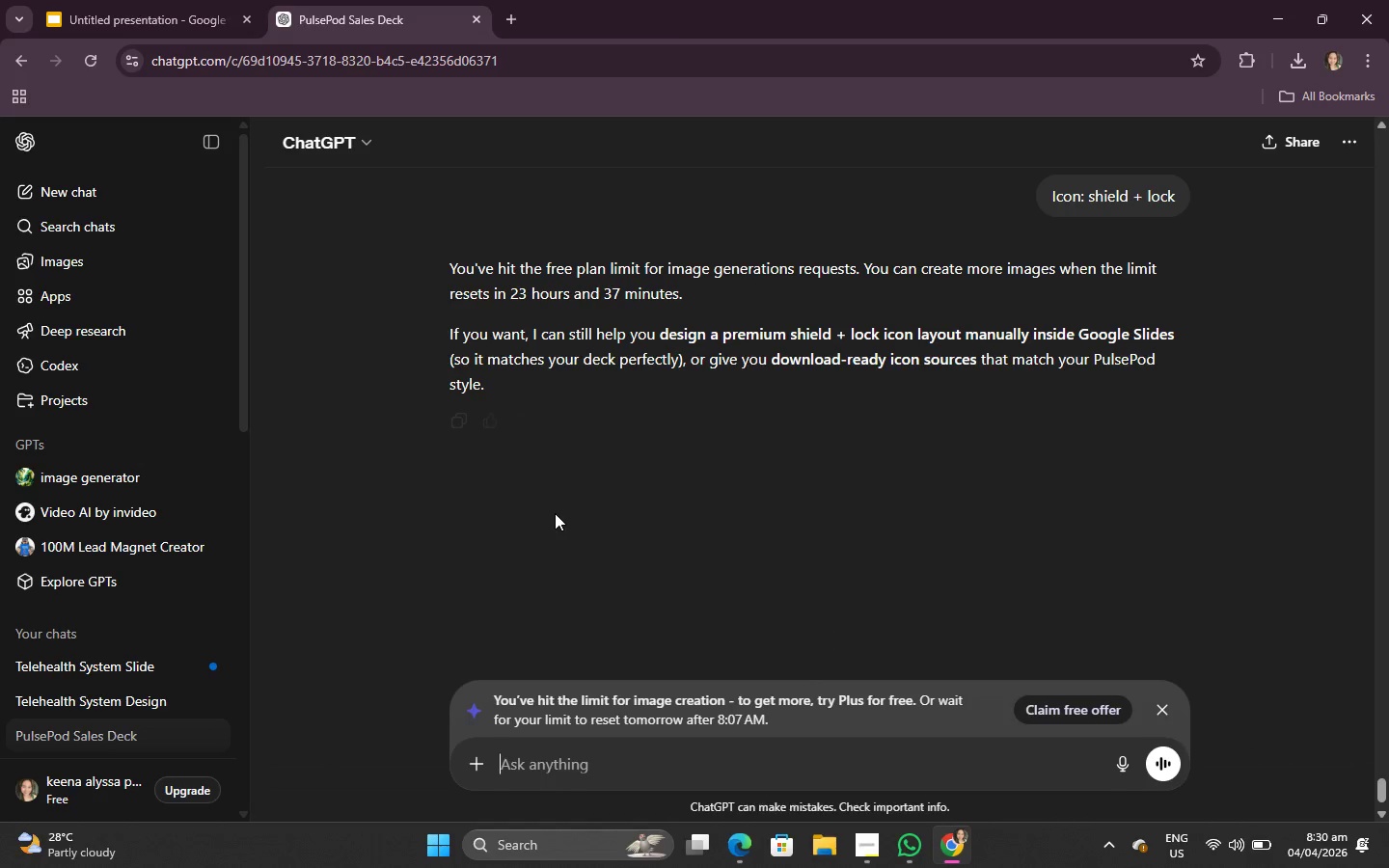 
mouse_move([551, 440])
 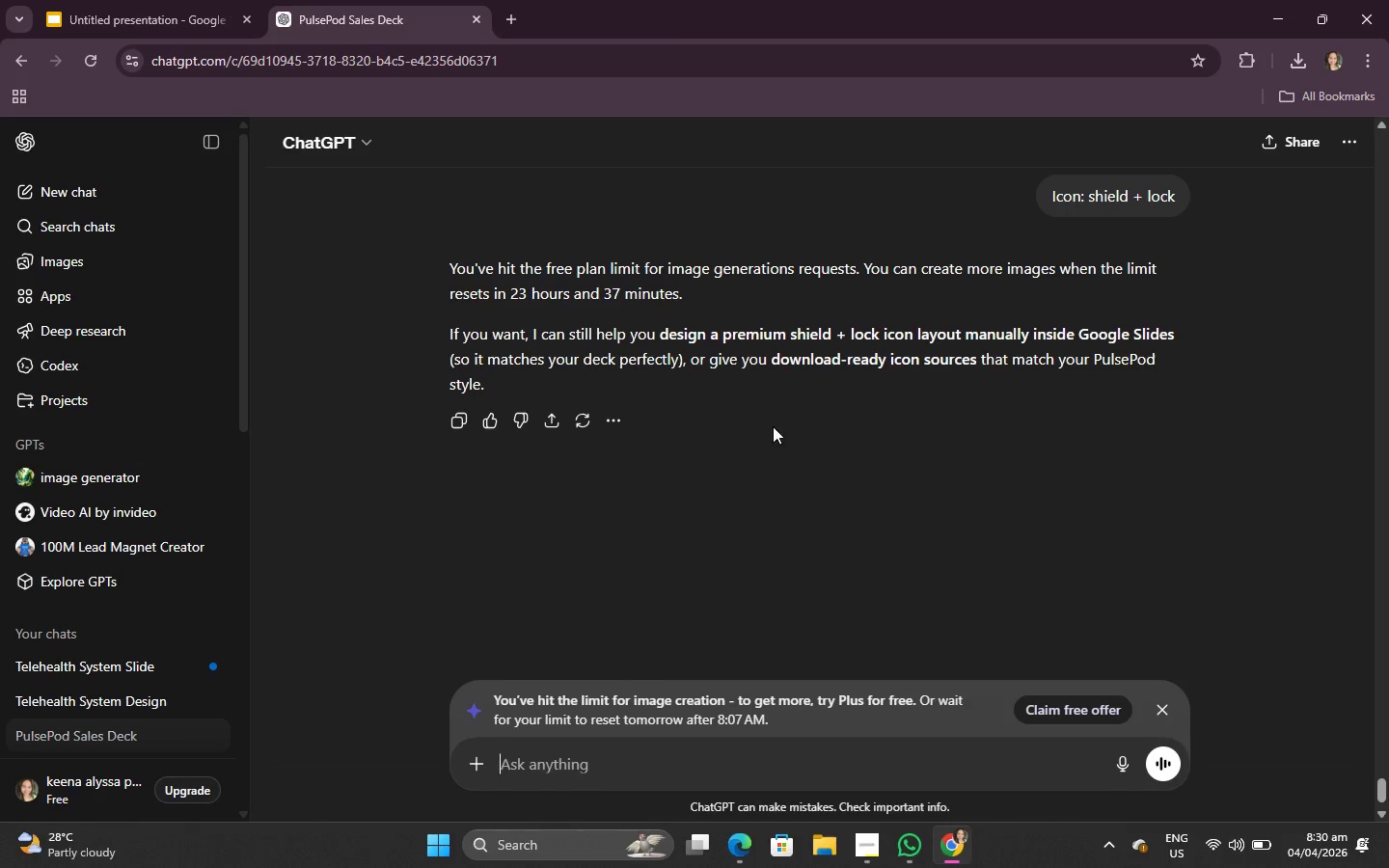 
wait(6.2)
 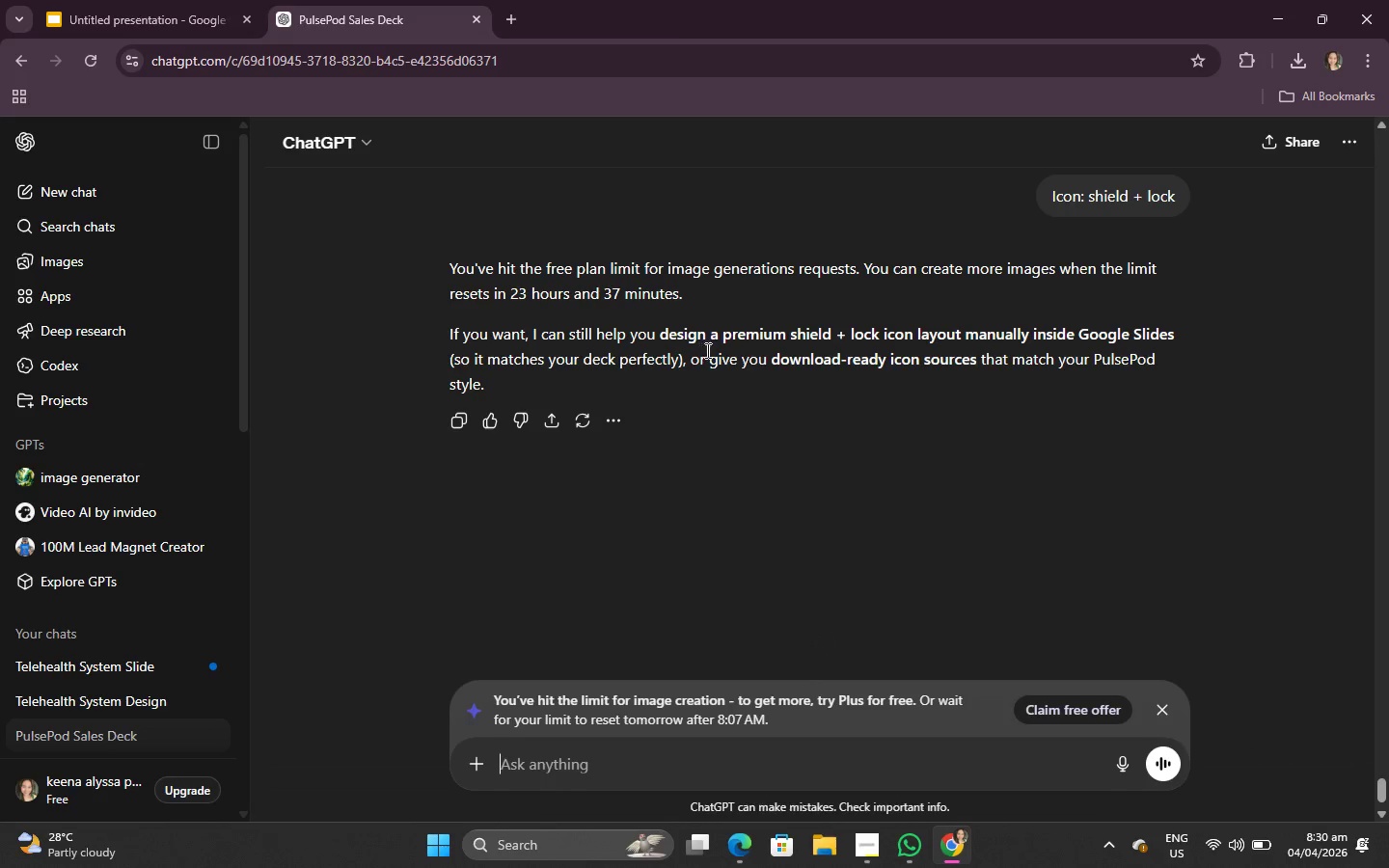 
type(yes)
 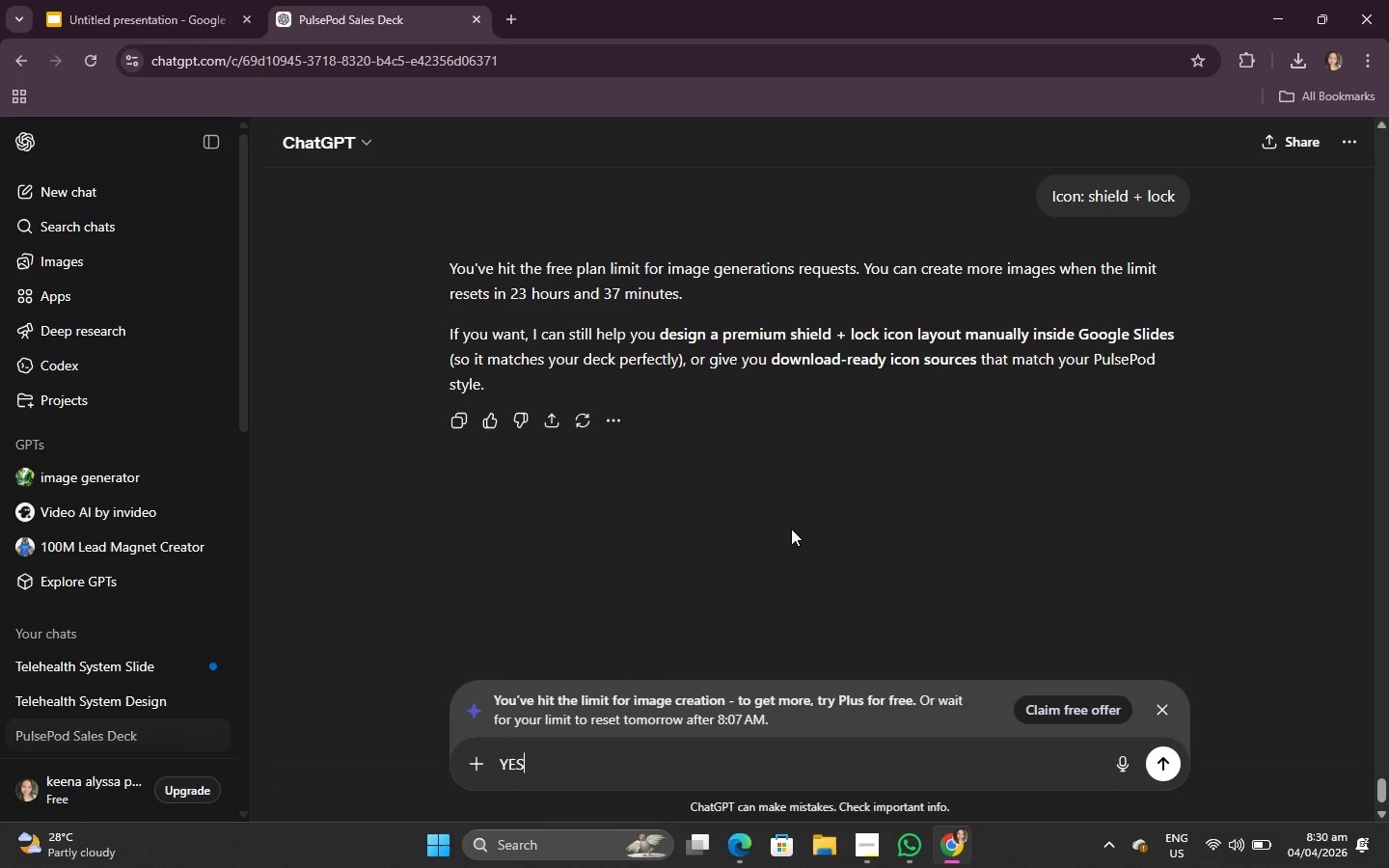 
key(Enter)
 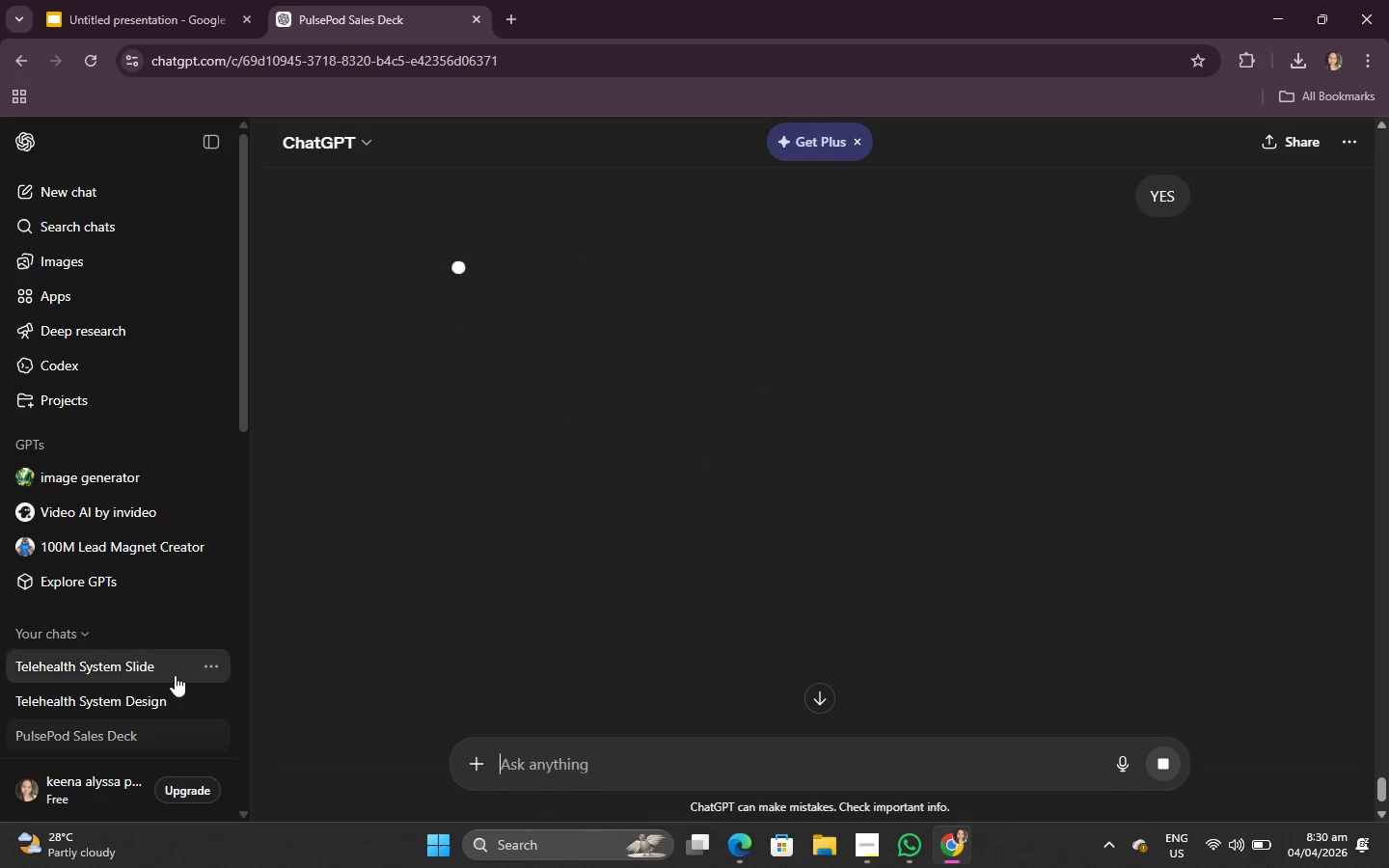 
scroll: coordinate [519, 557], scroll_direction: down, amount: 6.0
 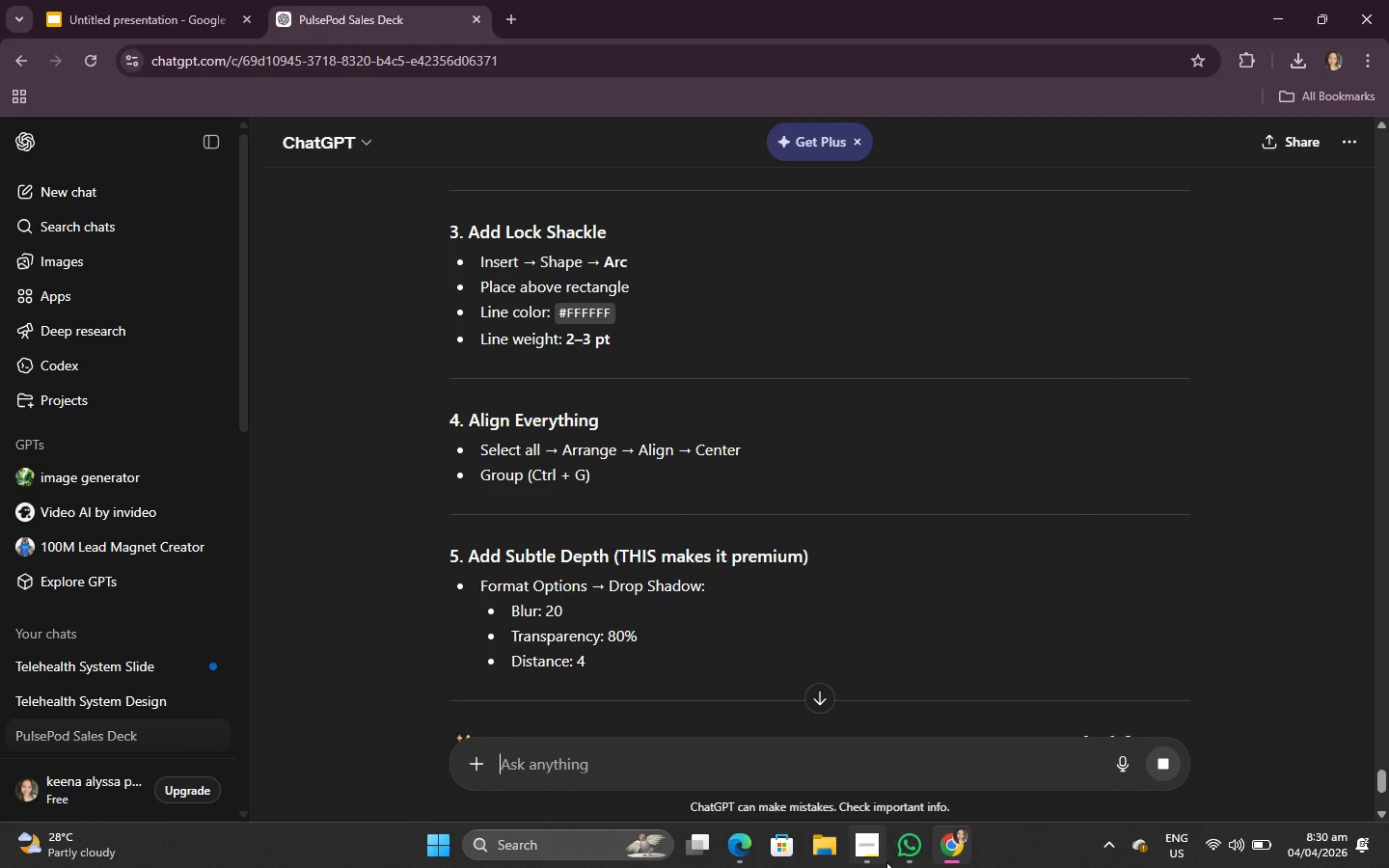 
left_click([752, 854])
 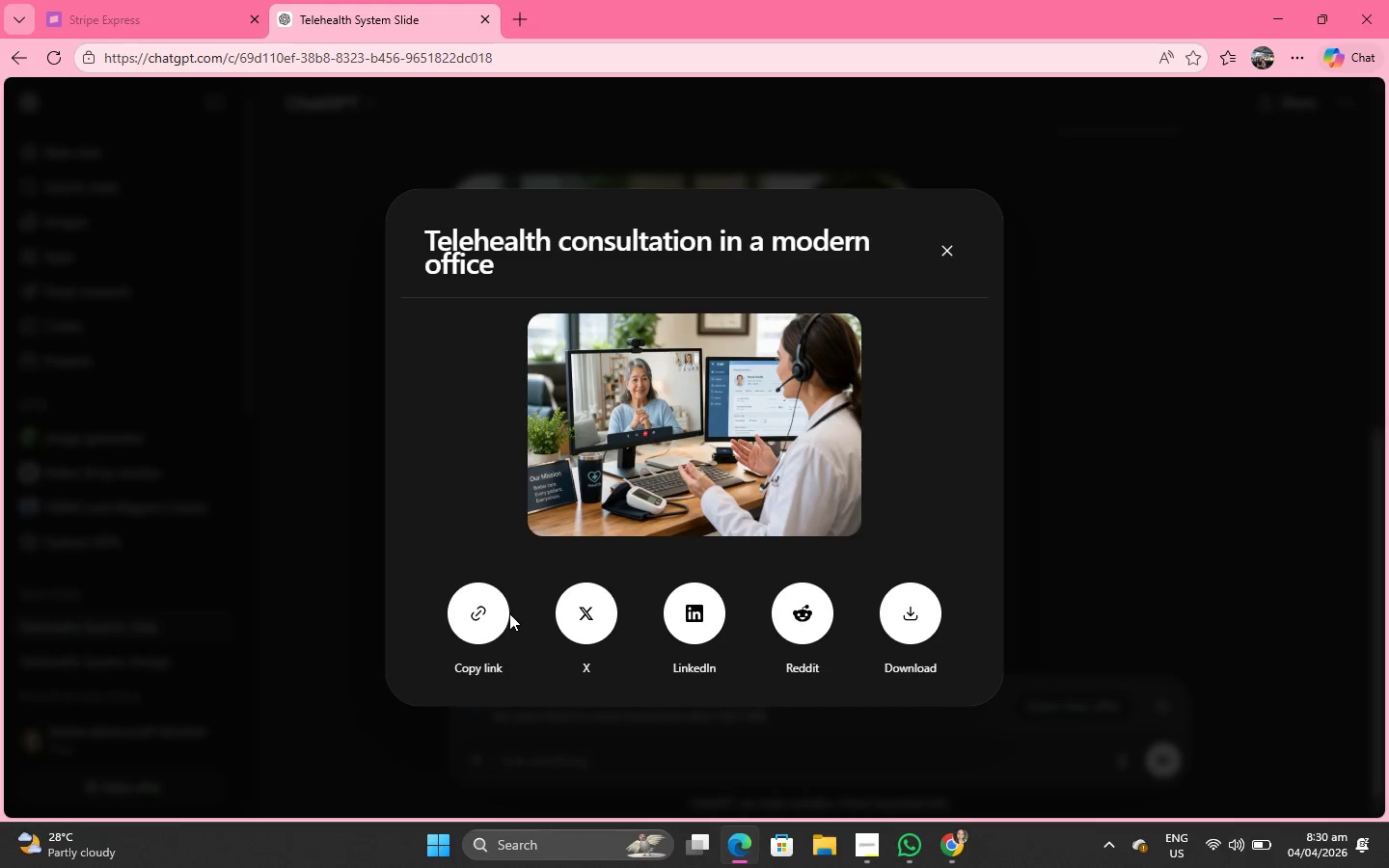 
left_click([452, 789])
 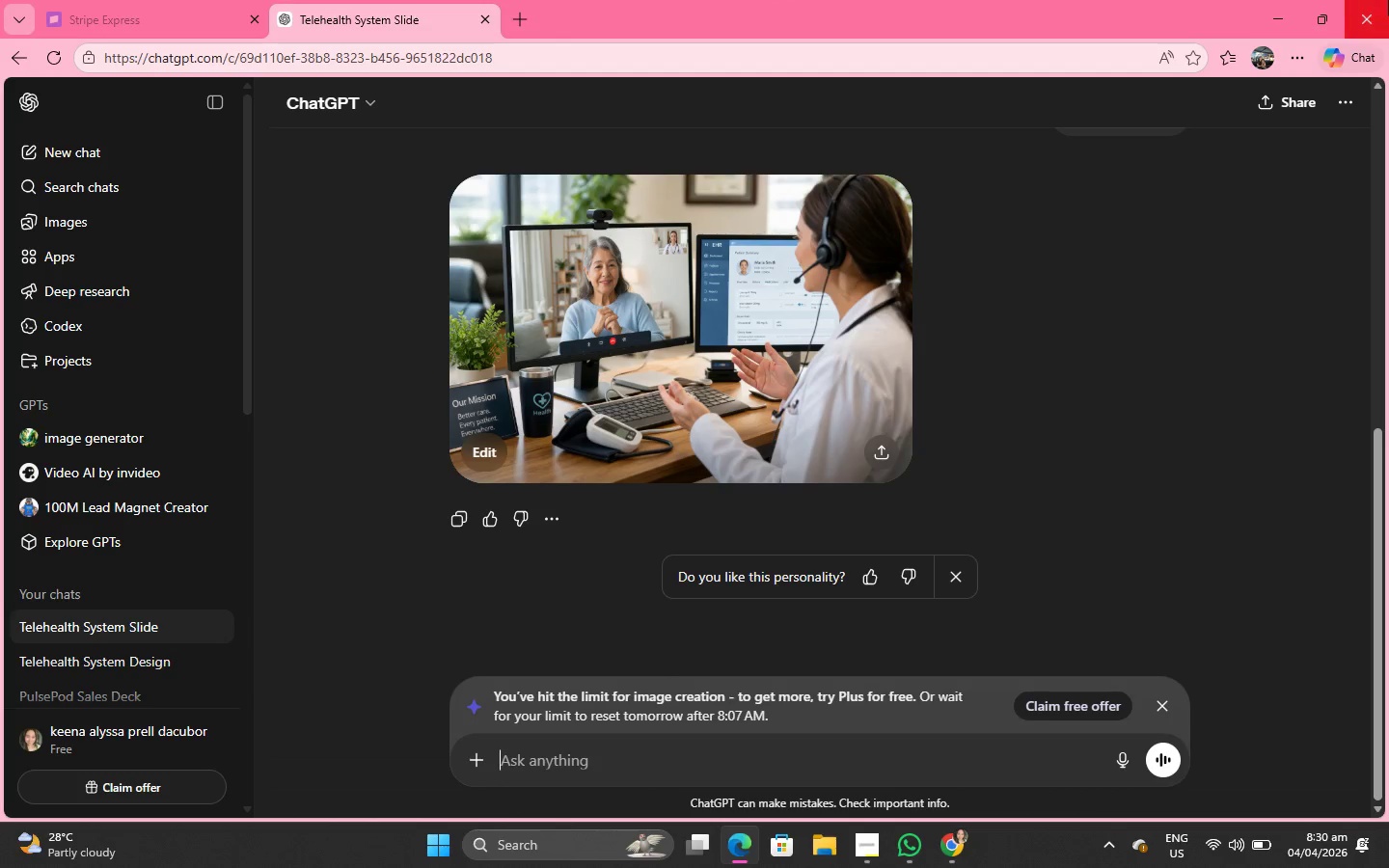 
left_click([482, 16])
 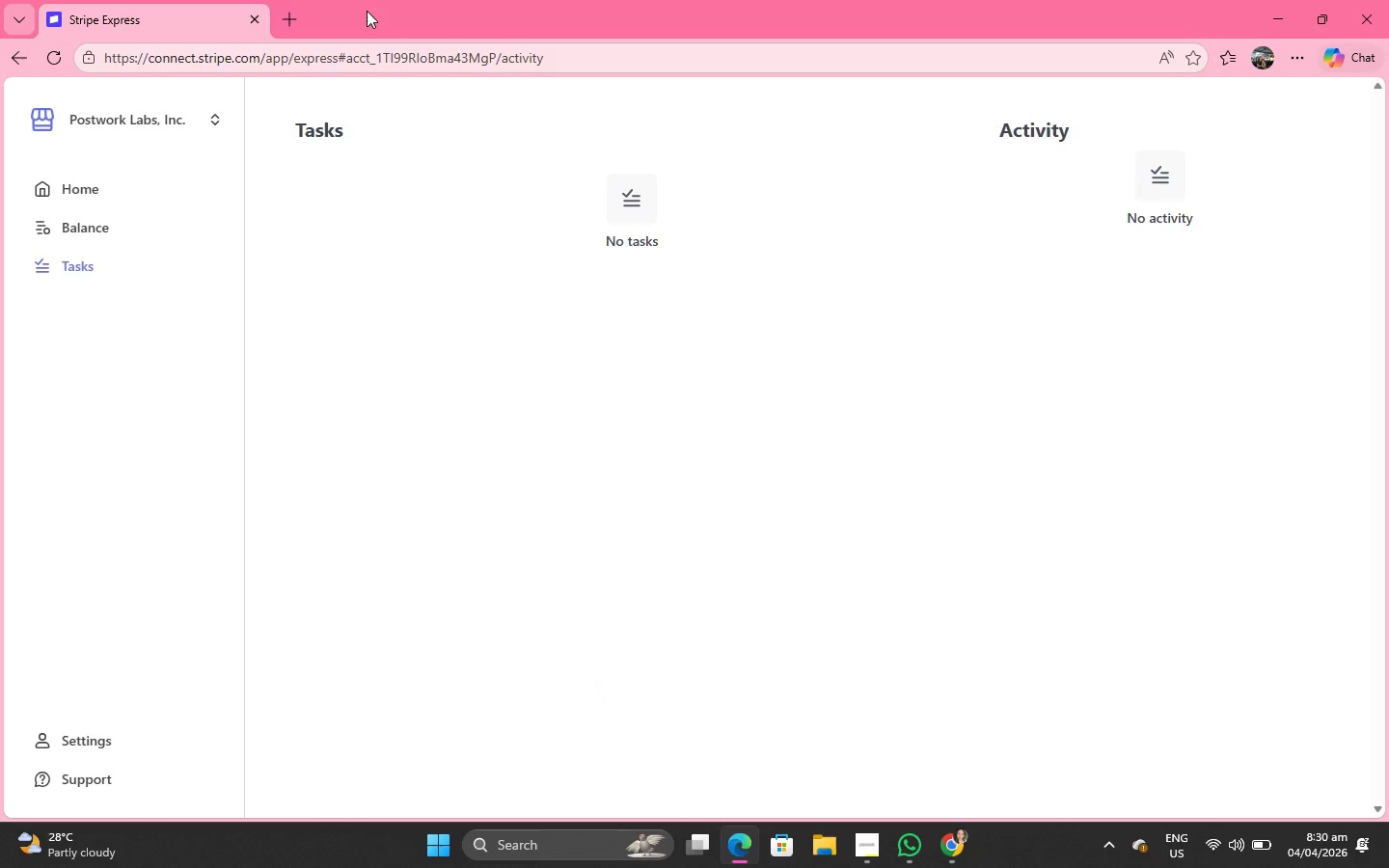 
left_click([295, 30])
 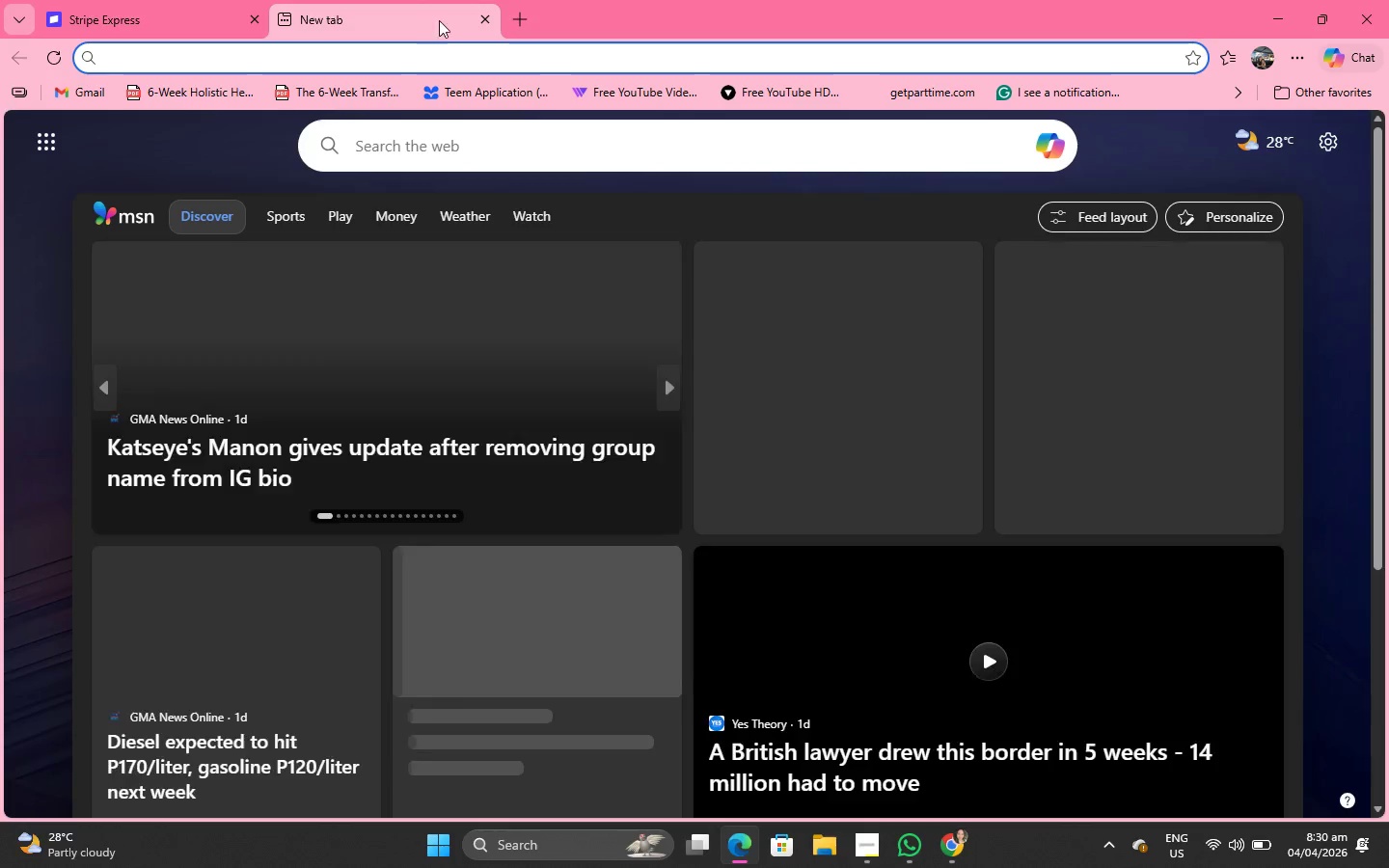 
left_click([492, 25])
 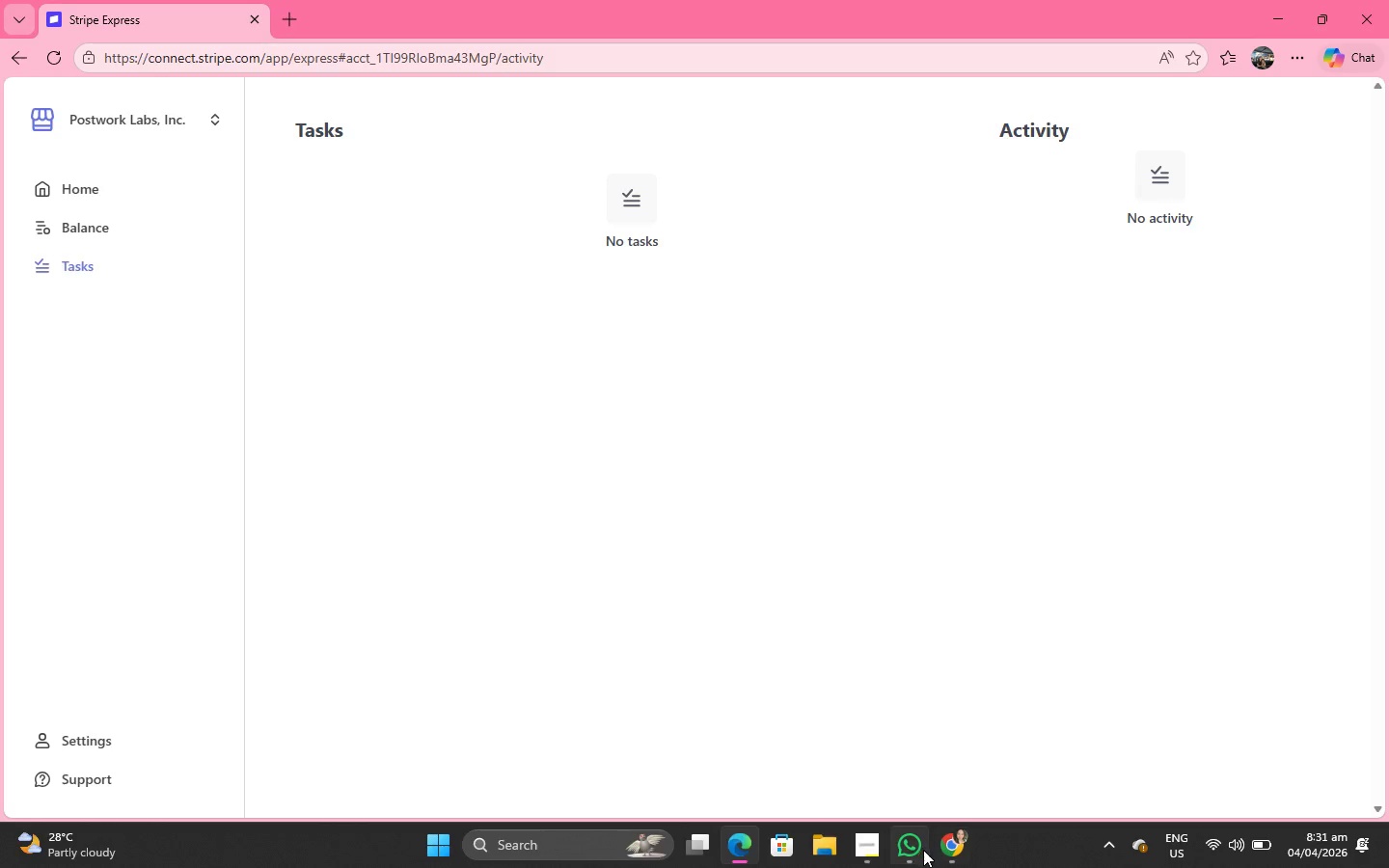 
left_click([940, 849])
 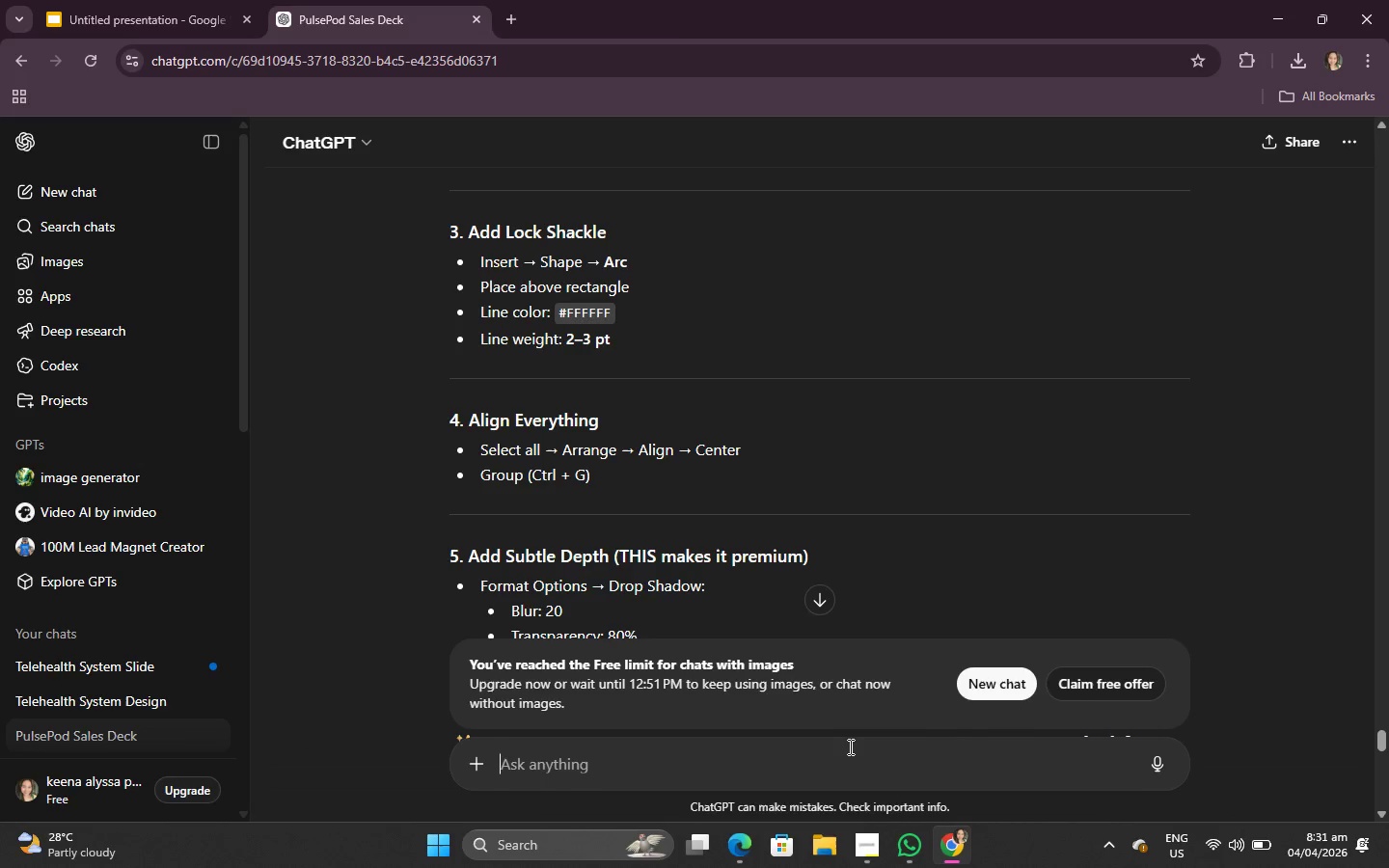 
wait(6.14)
 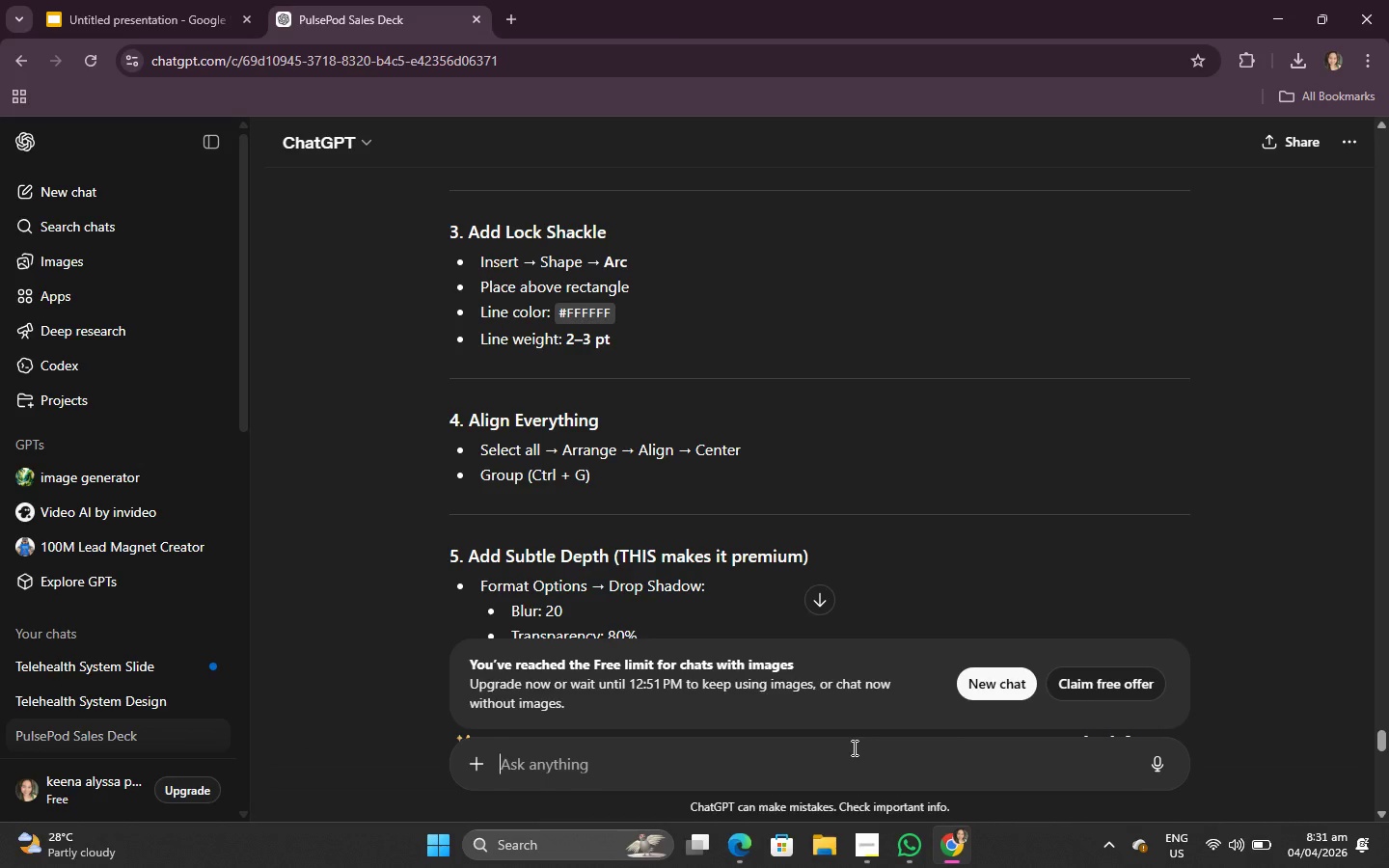 
left_click([986, 675])
 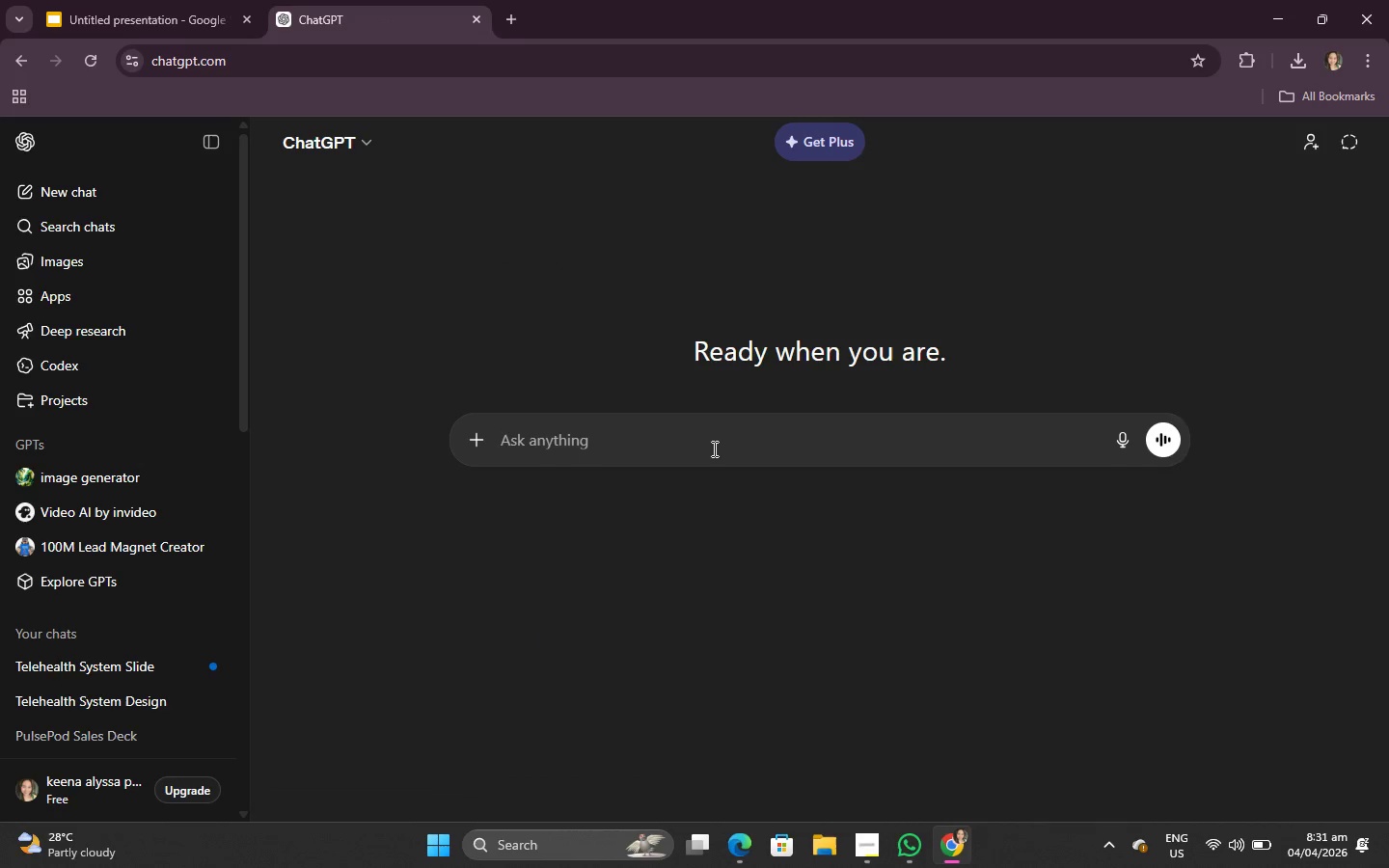 
key(Control+V)
 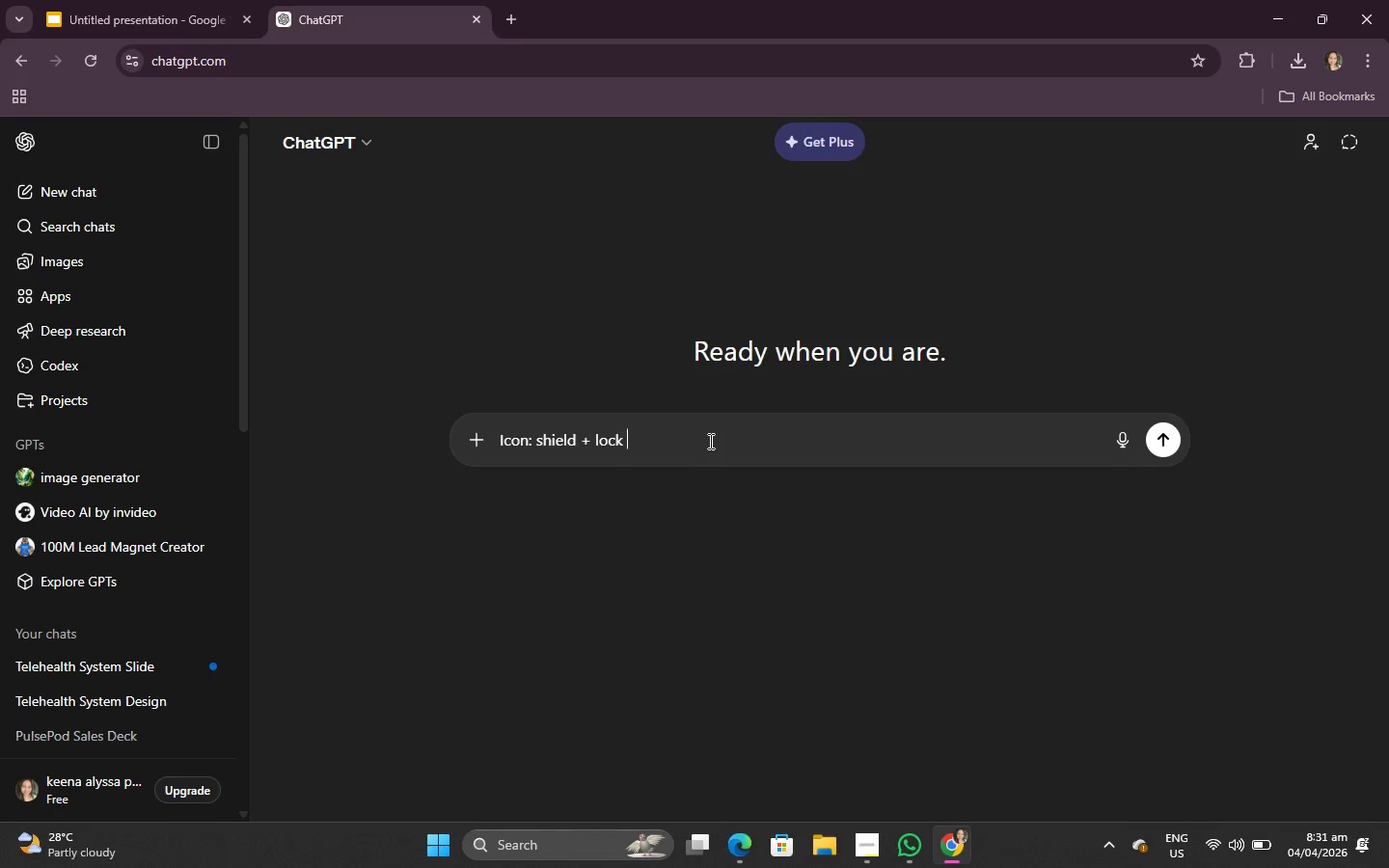 
type( photo for )
 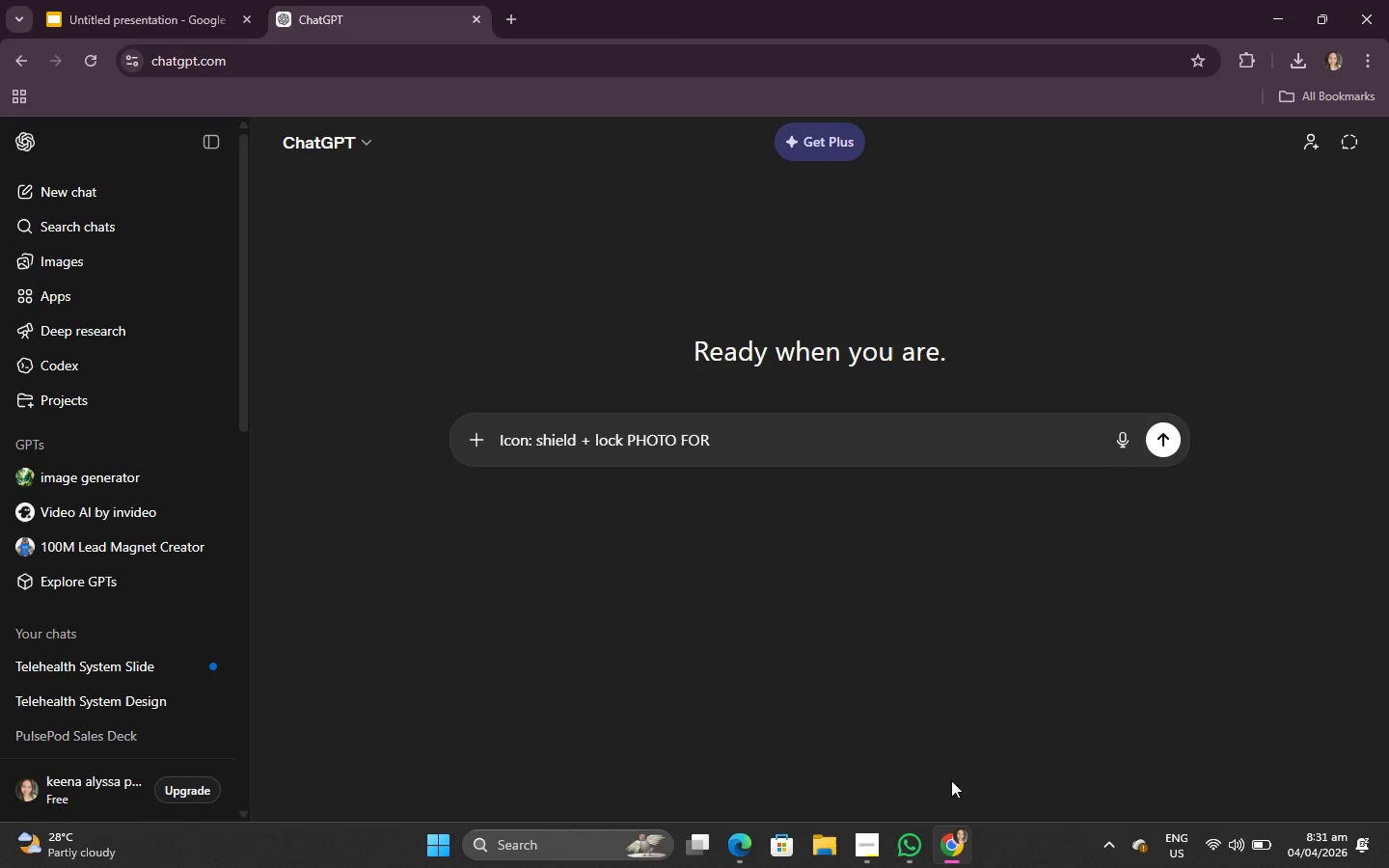 
left_click([850, 867])
 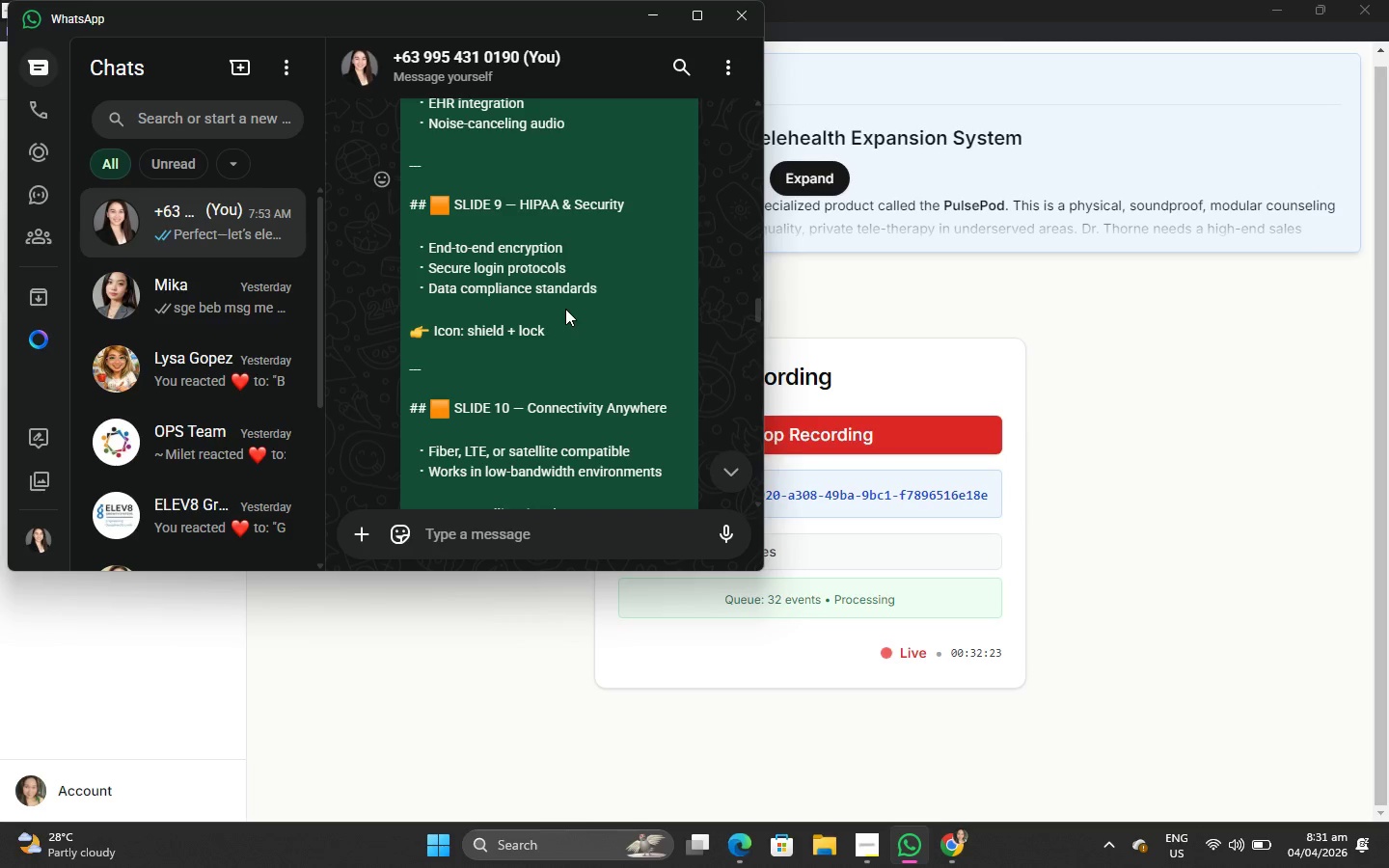 
left_click_drag(start_coordinate=[518, 199], to_coordinate=[646, 198])
 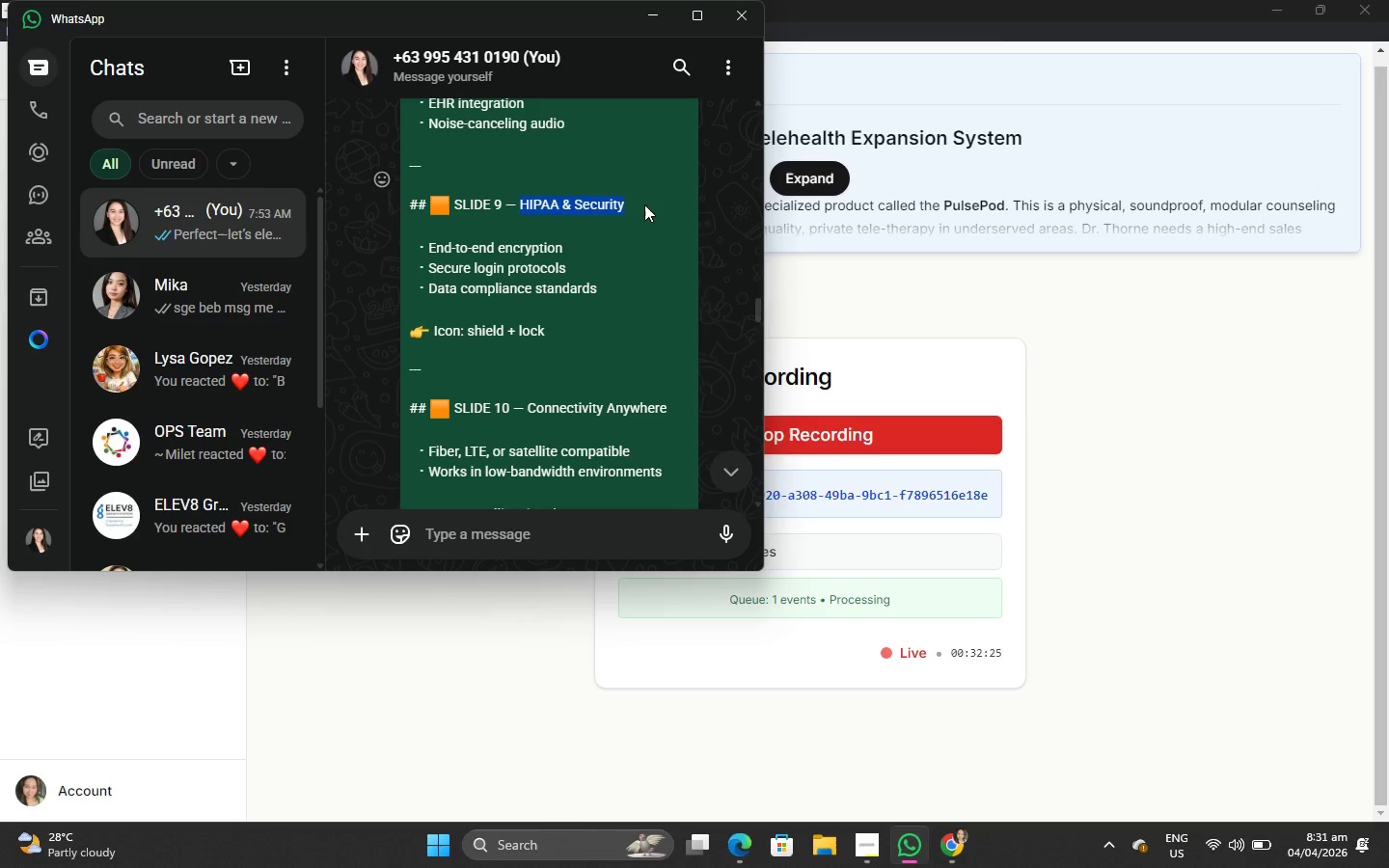 
key(Control+C)
 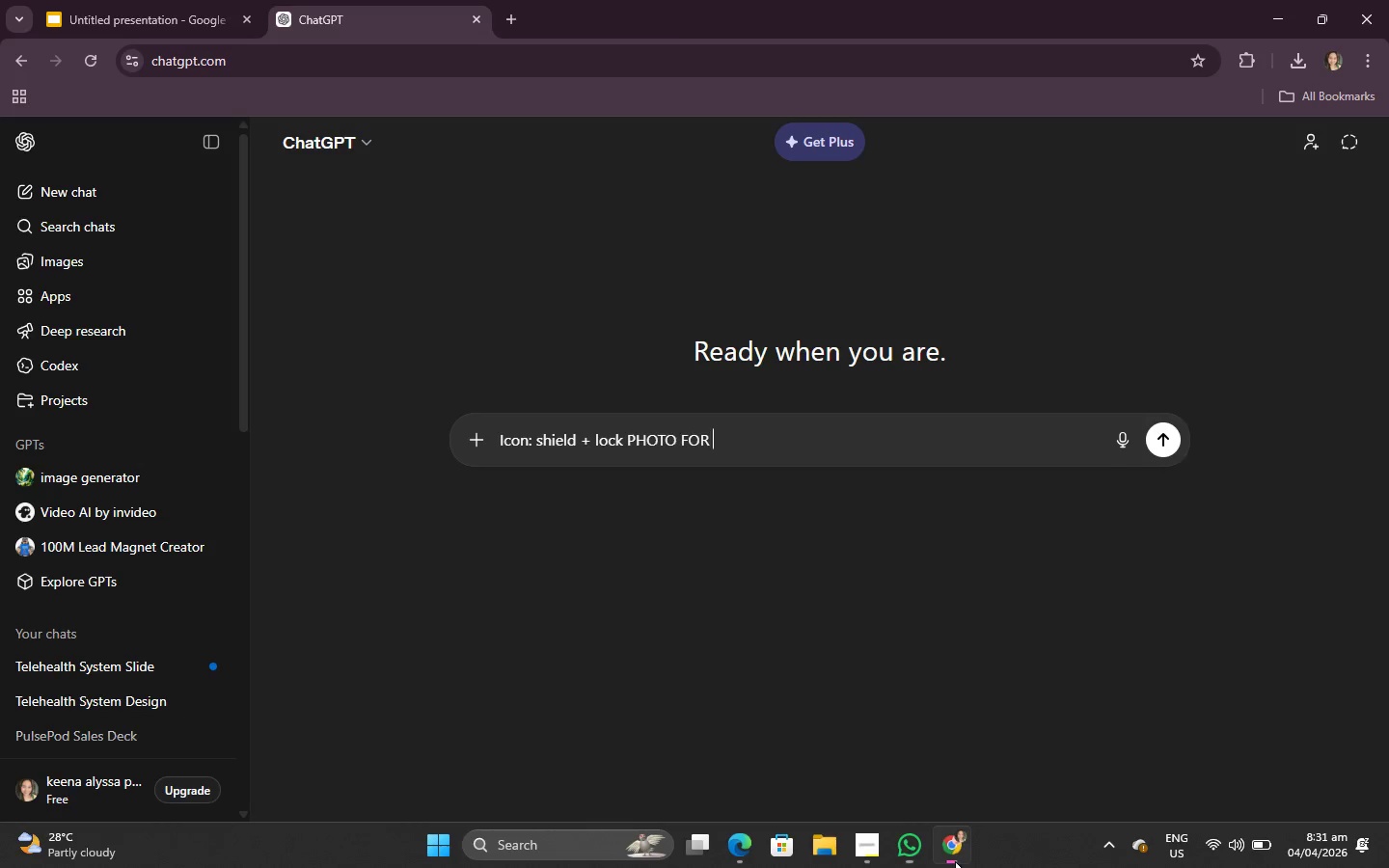 
key(Control+V)
 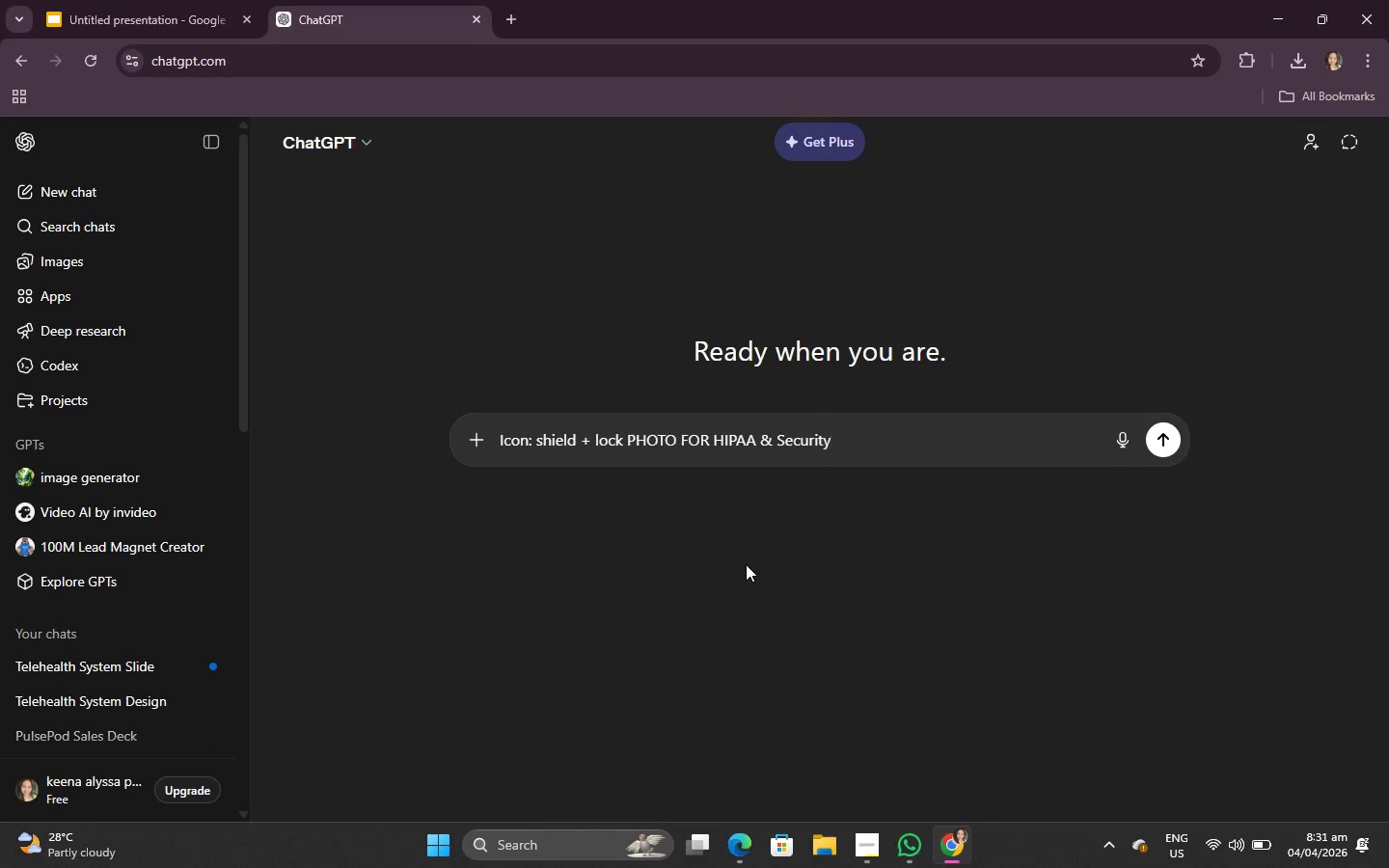 
key(Enter)
 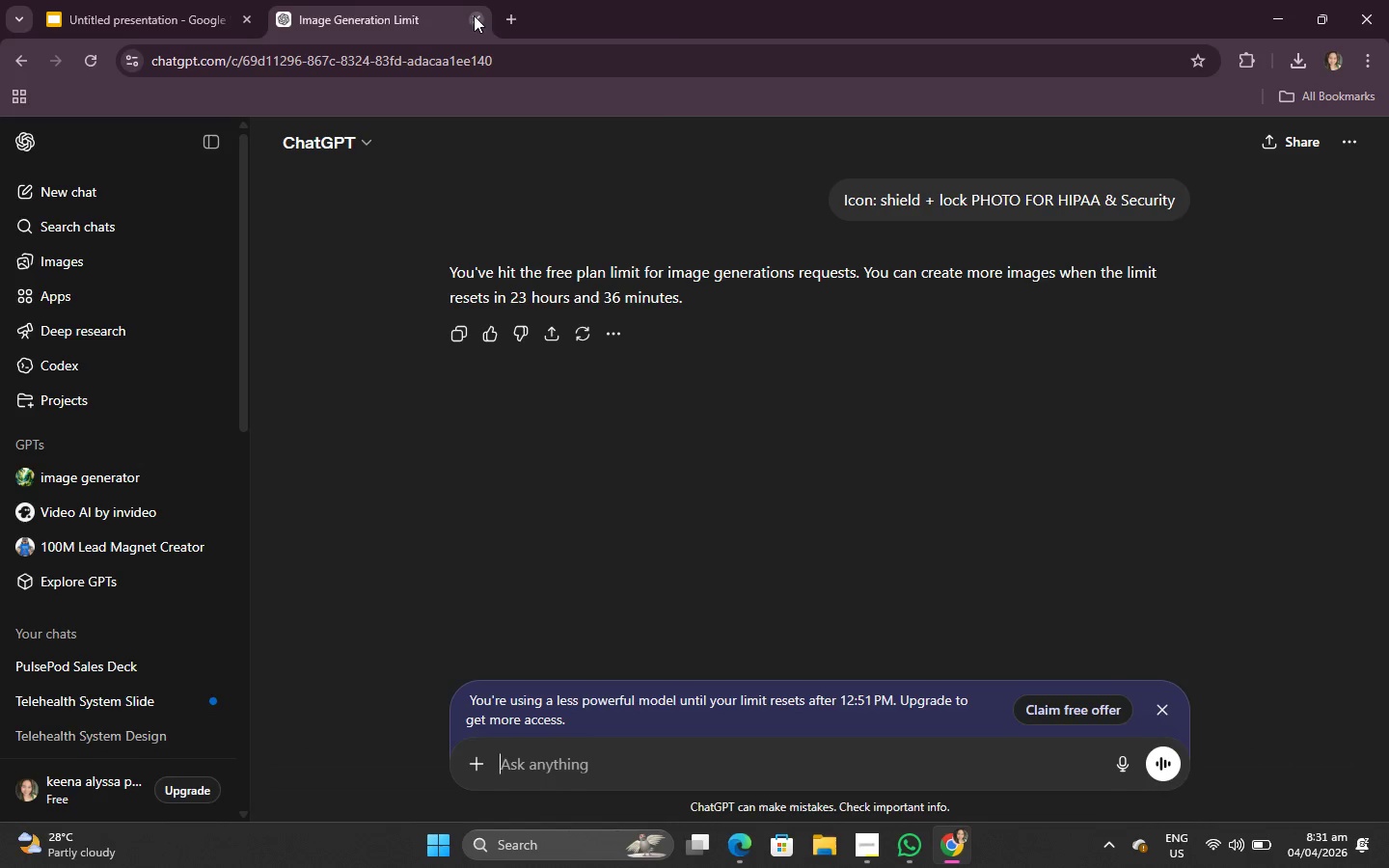 
left_click([30, 785])
 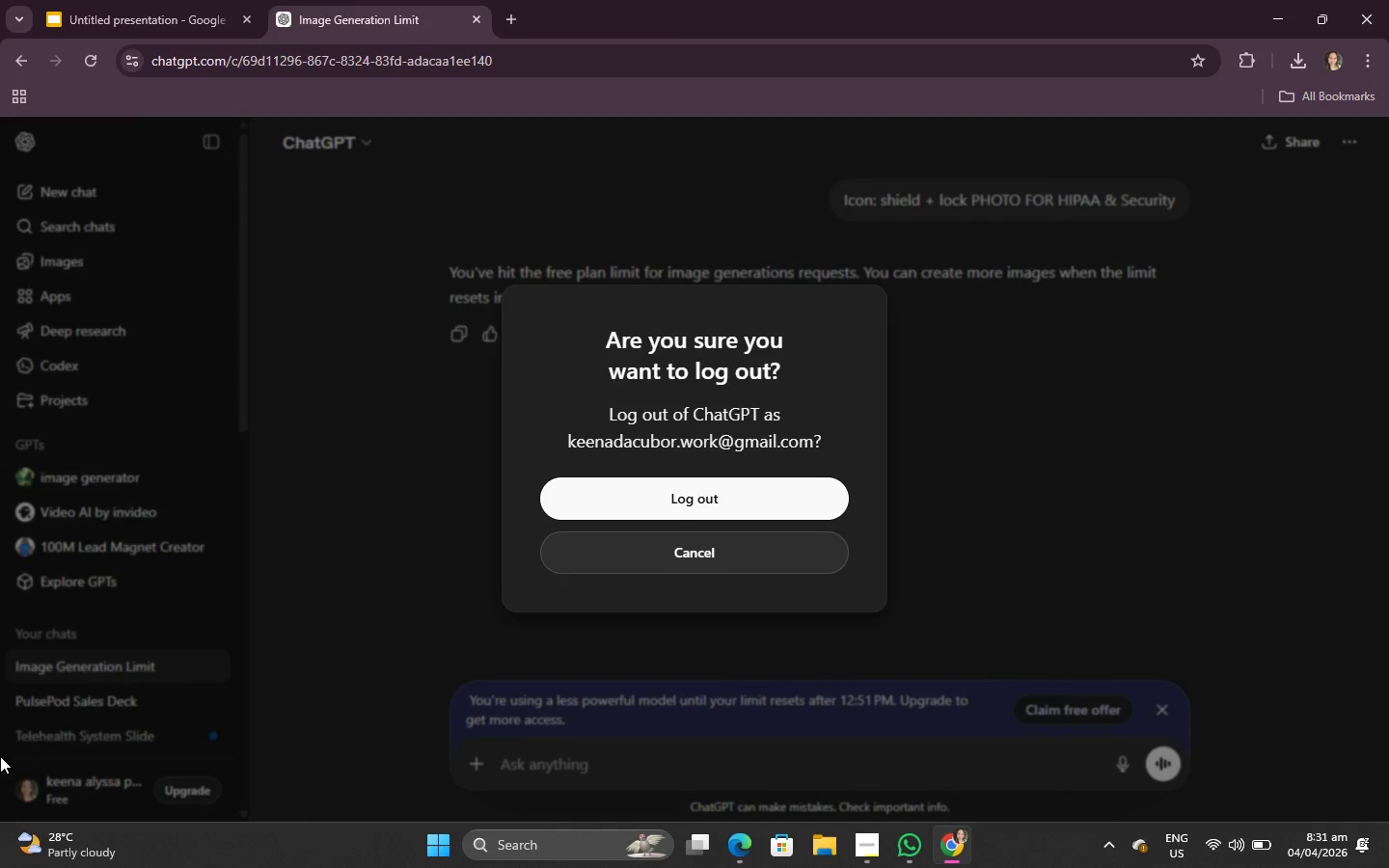 
left_click([692, 484])
 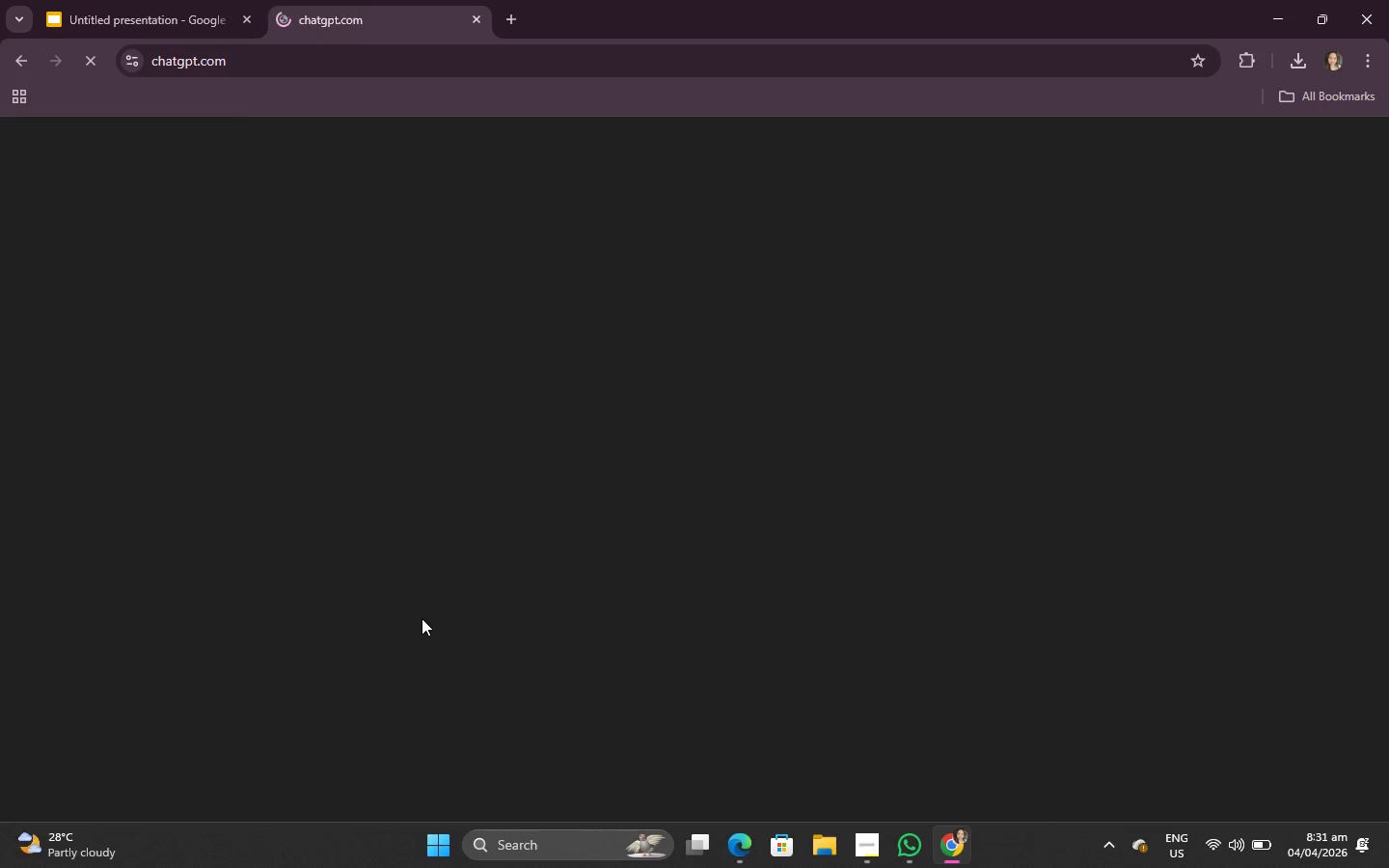 
left_click([157, 769])
 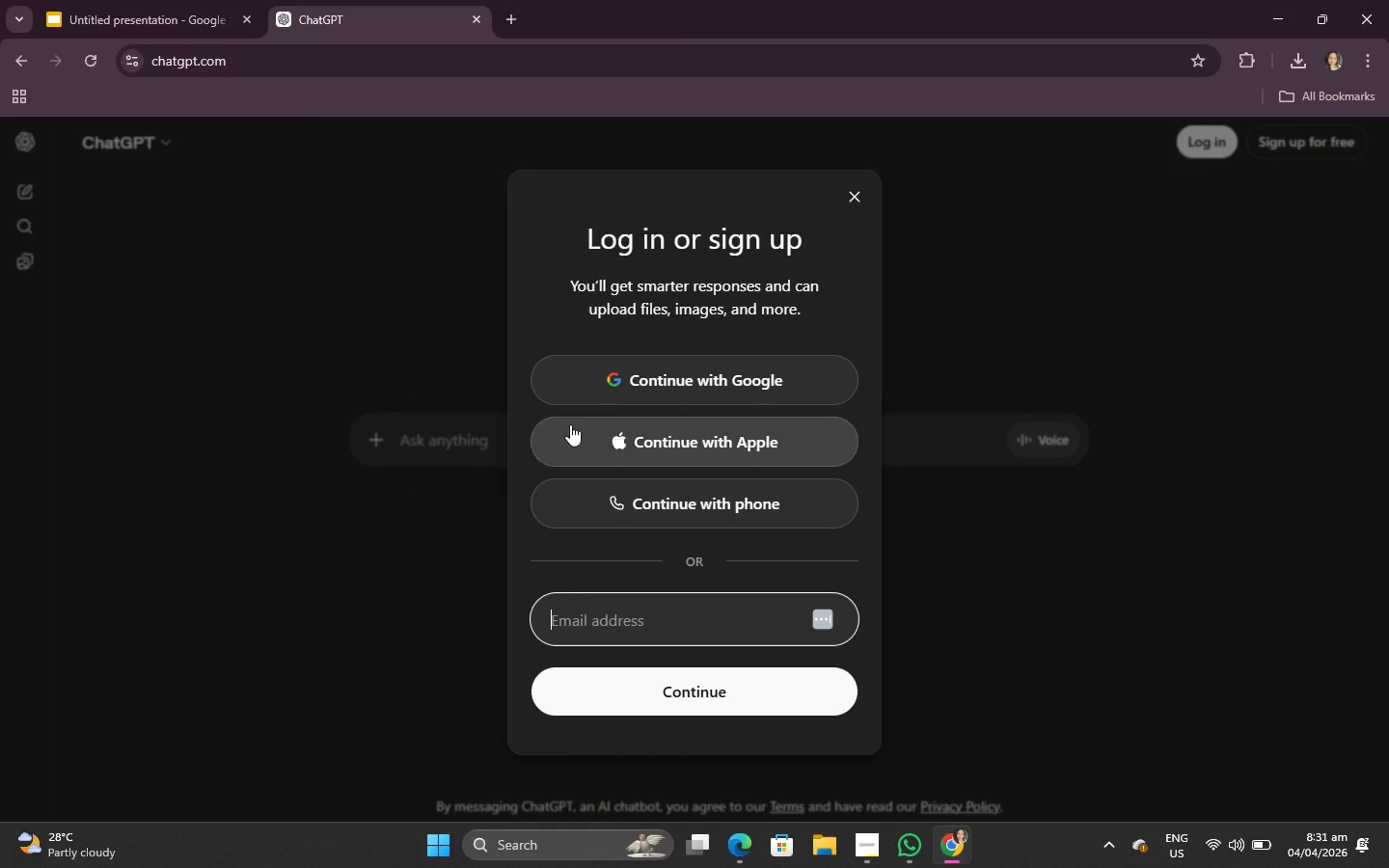 
left_click([654, 383])
 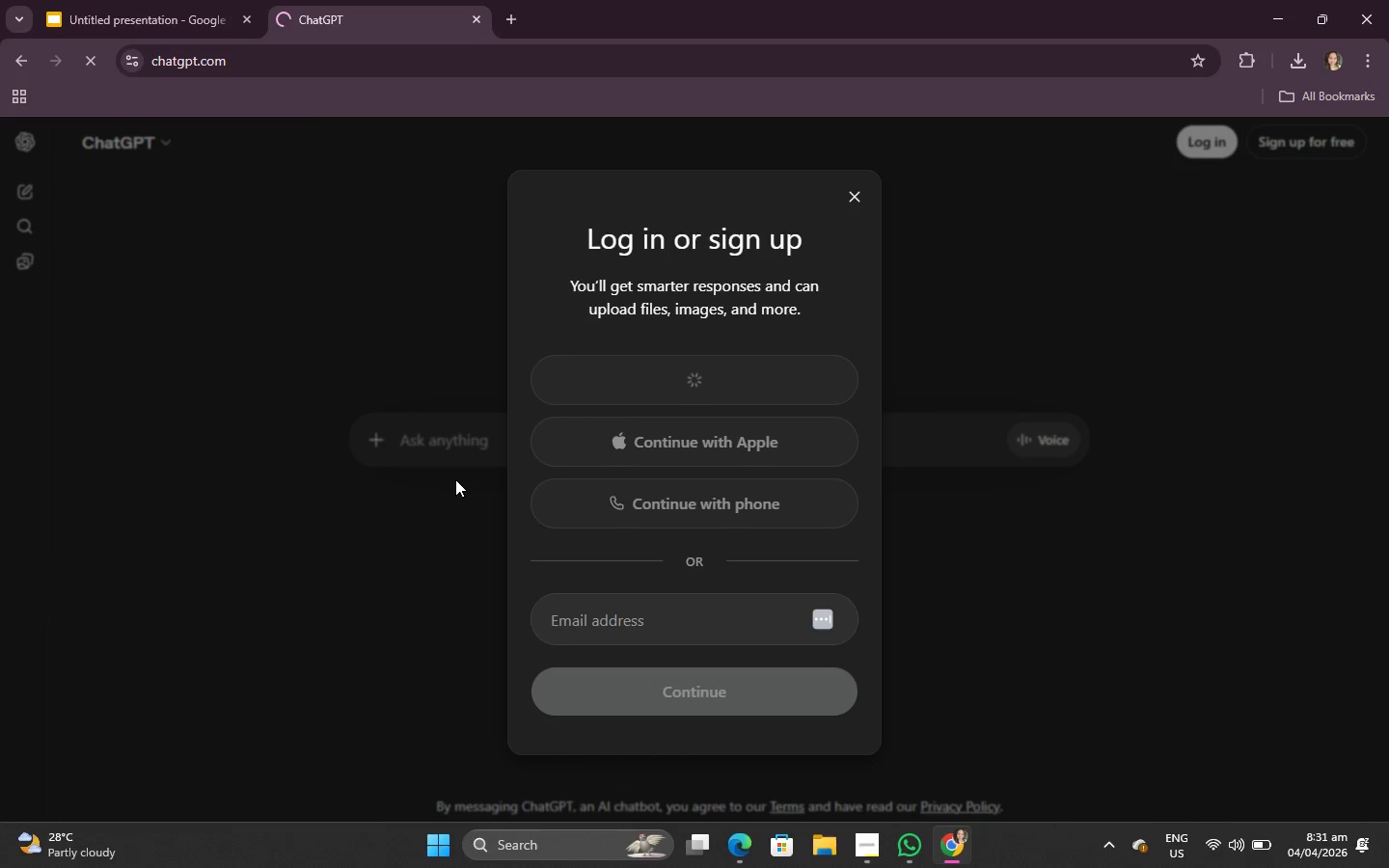 
scroll: coordinate [455, 479], scroll_direction: down, amount: 1.0
 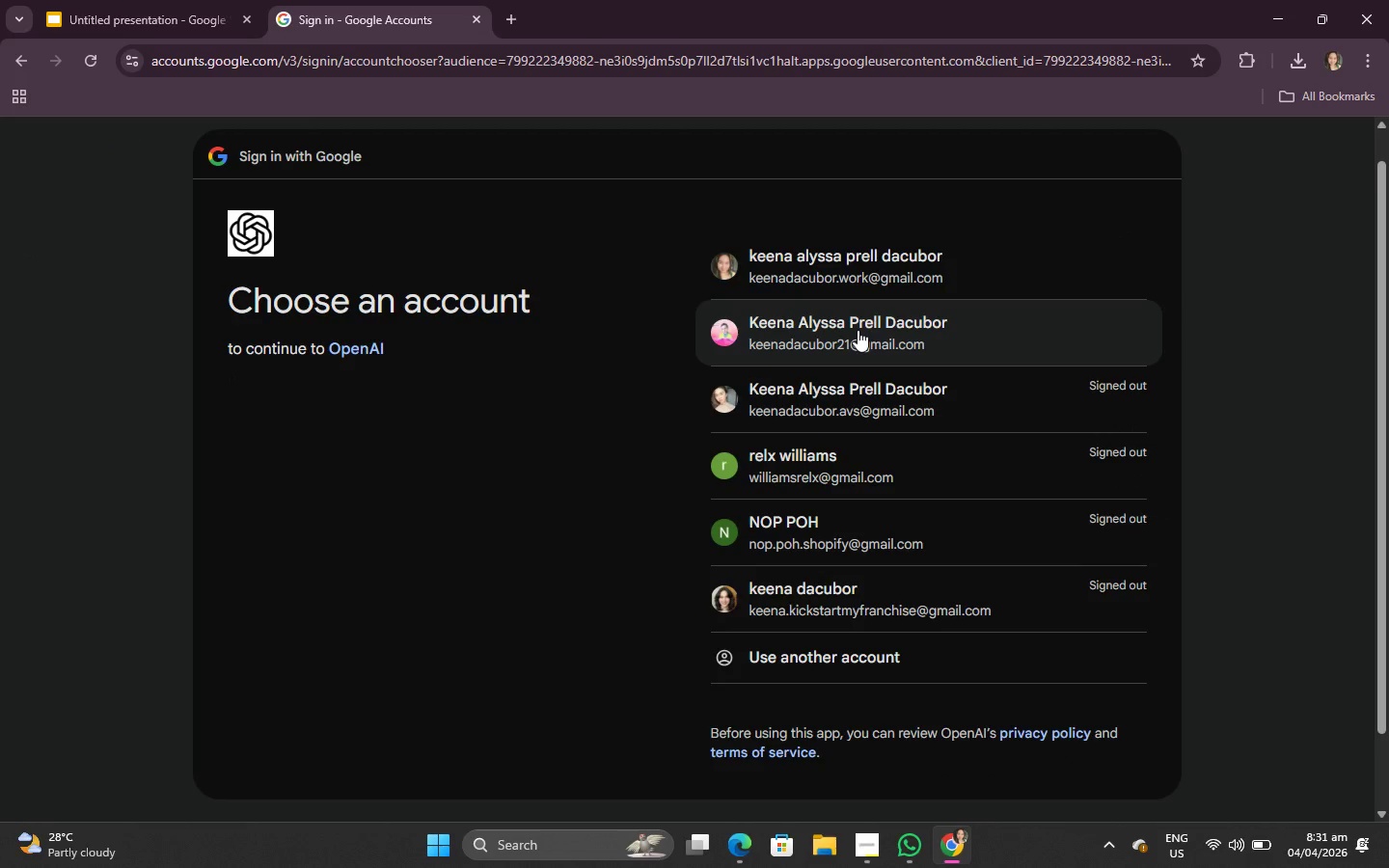 
left_click([856, 334])
 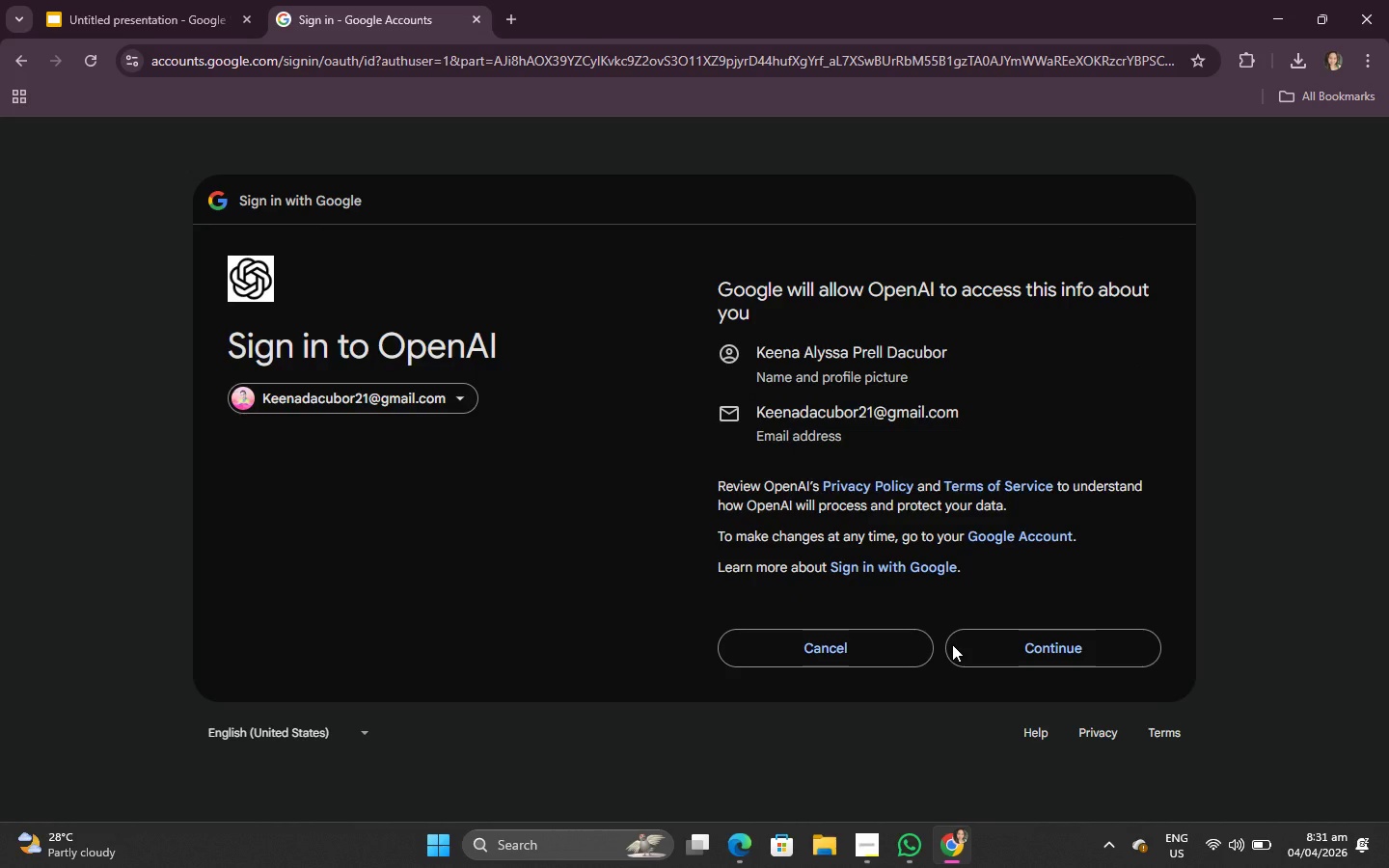 
wait(10.09)
 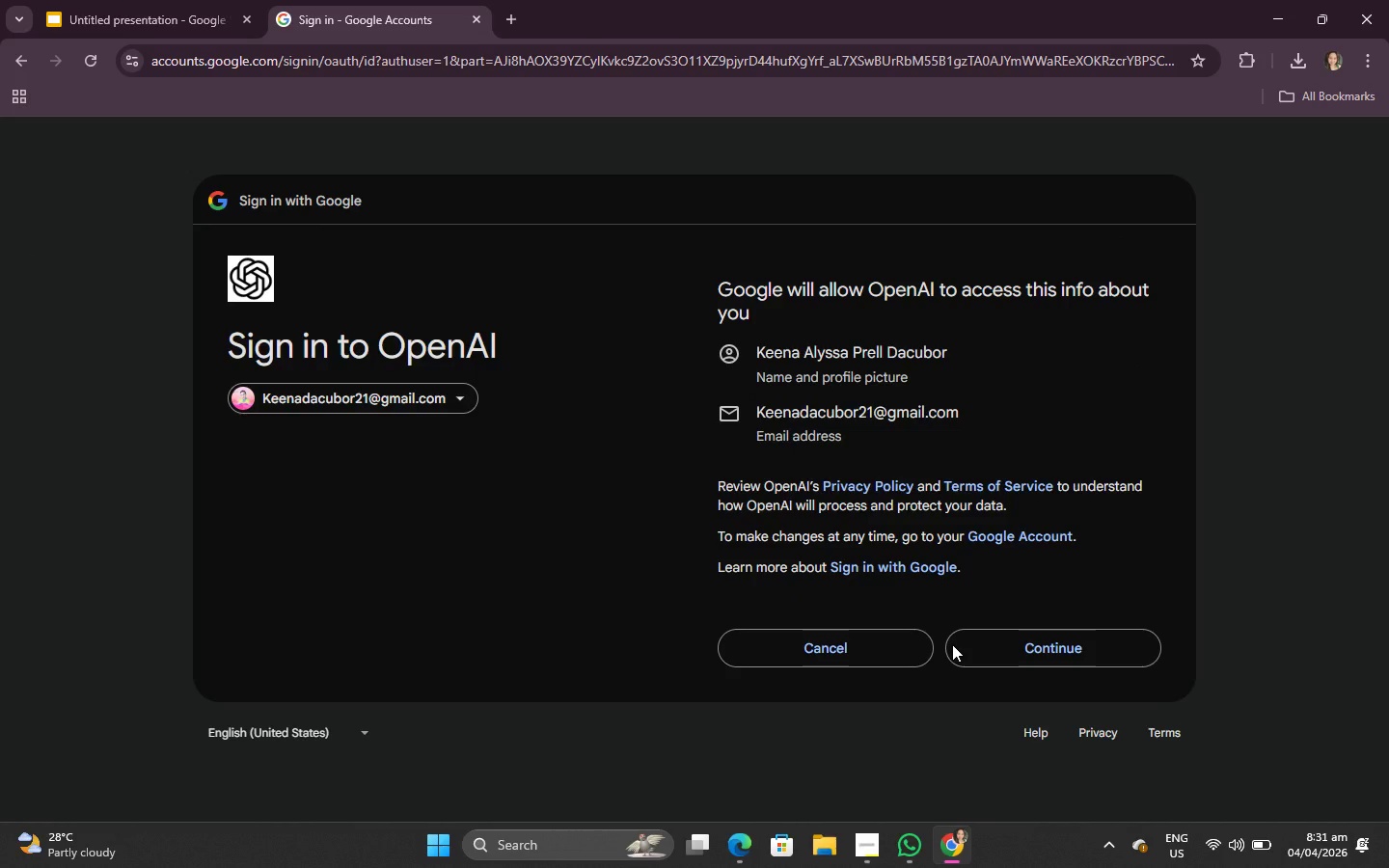 
left_click([875, 860])
 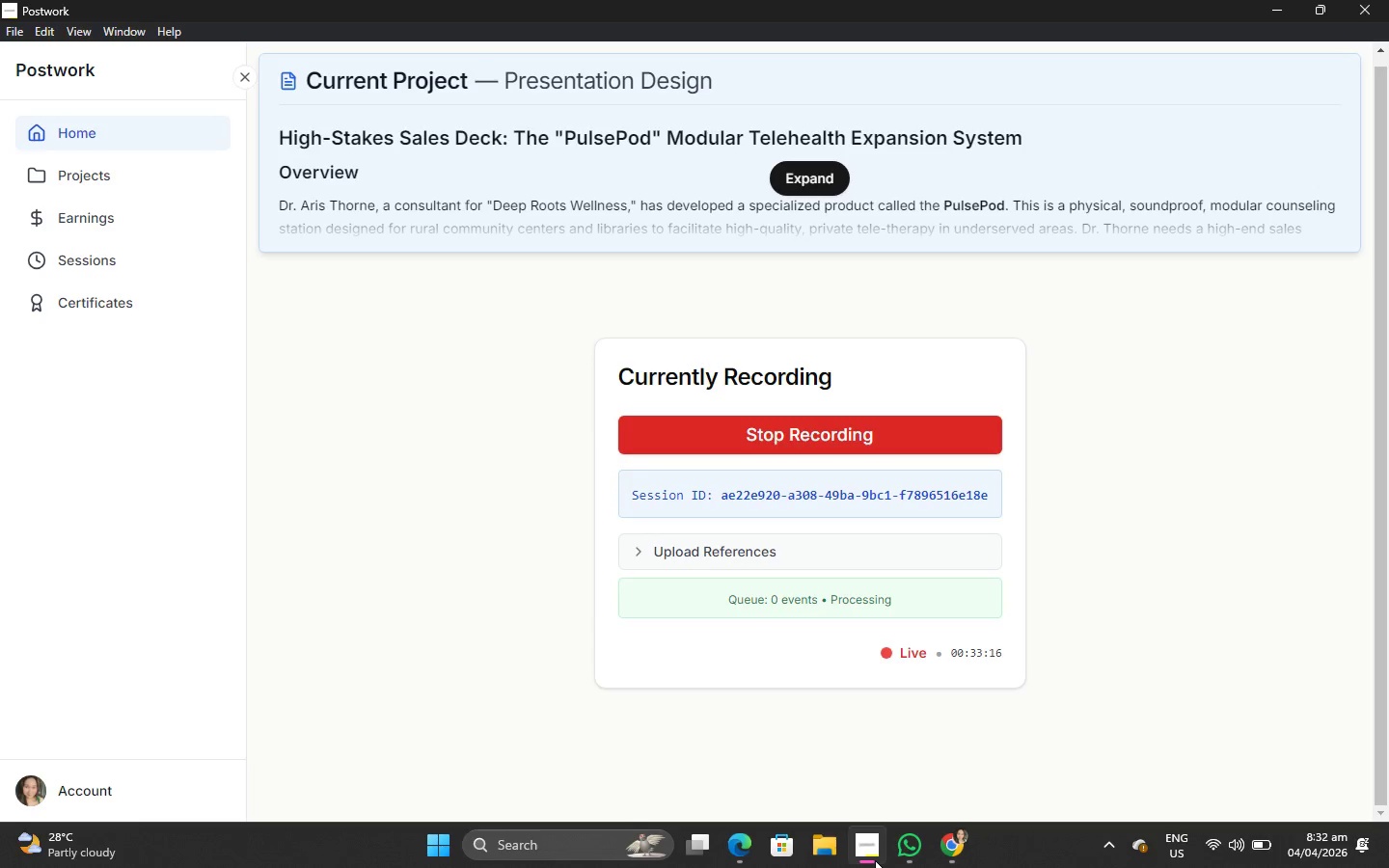 
wait(24.39)
 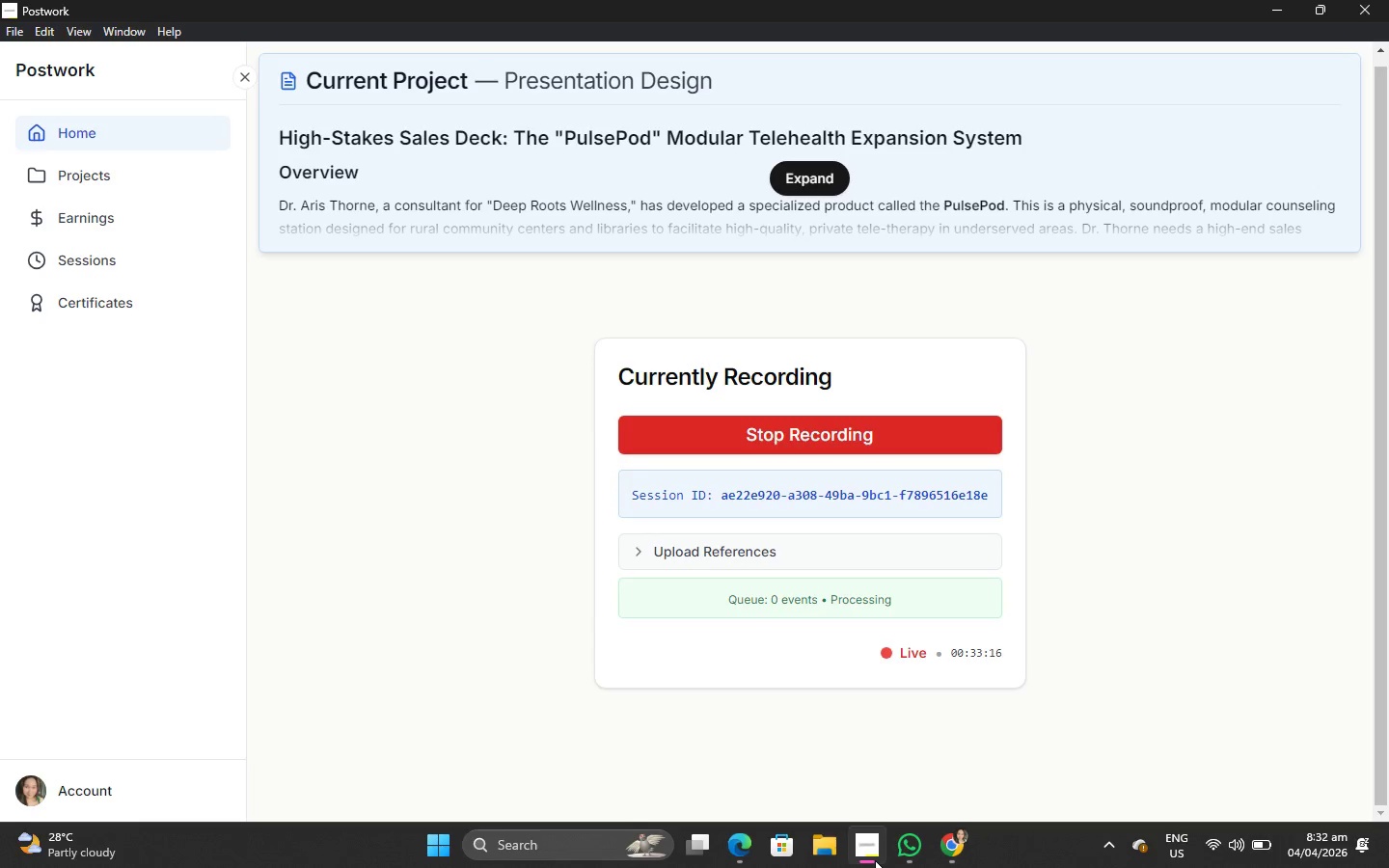 
left_click([940, 846])
 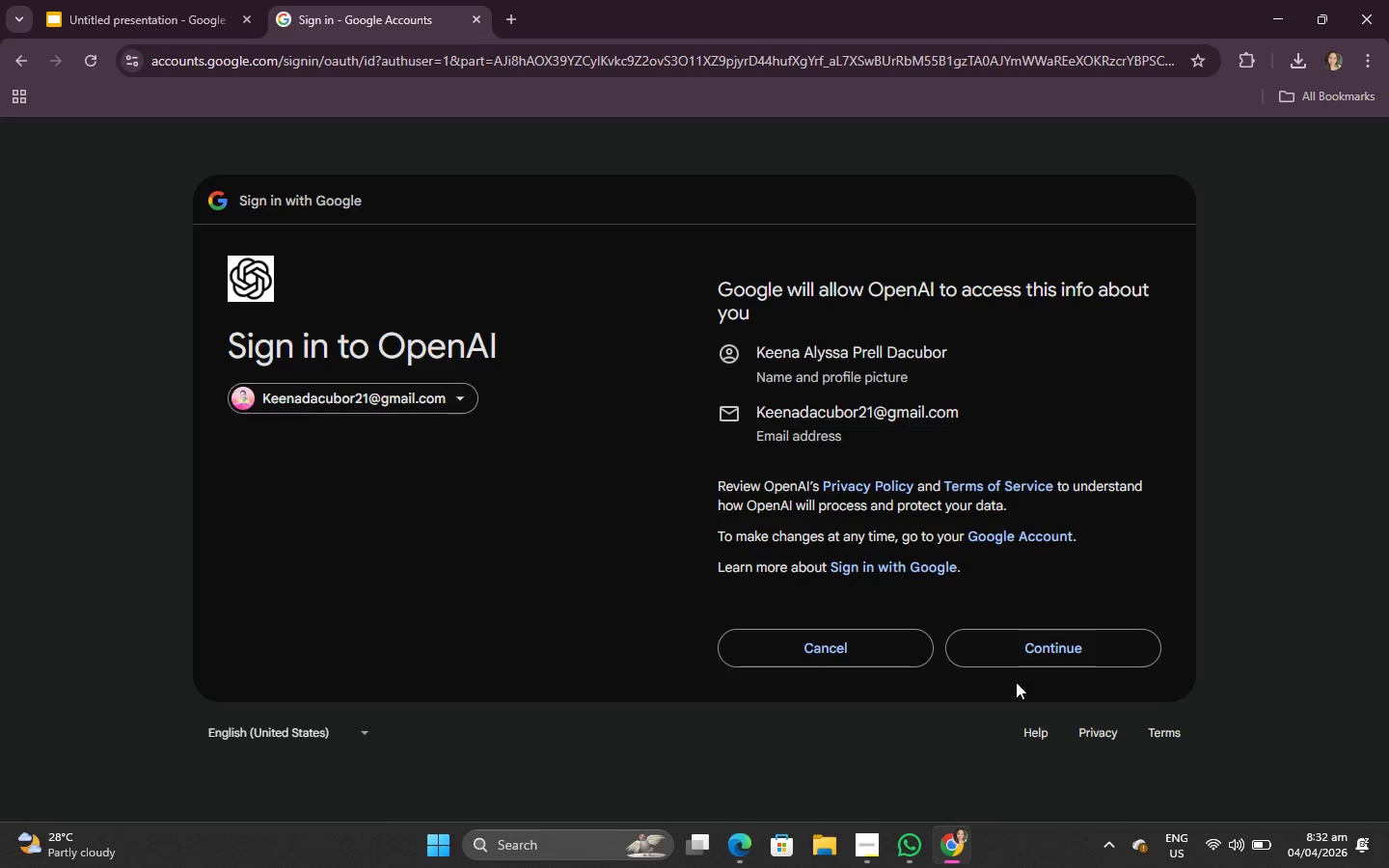 
left_click([1047, 654])
 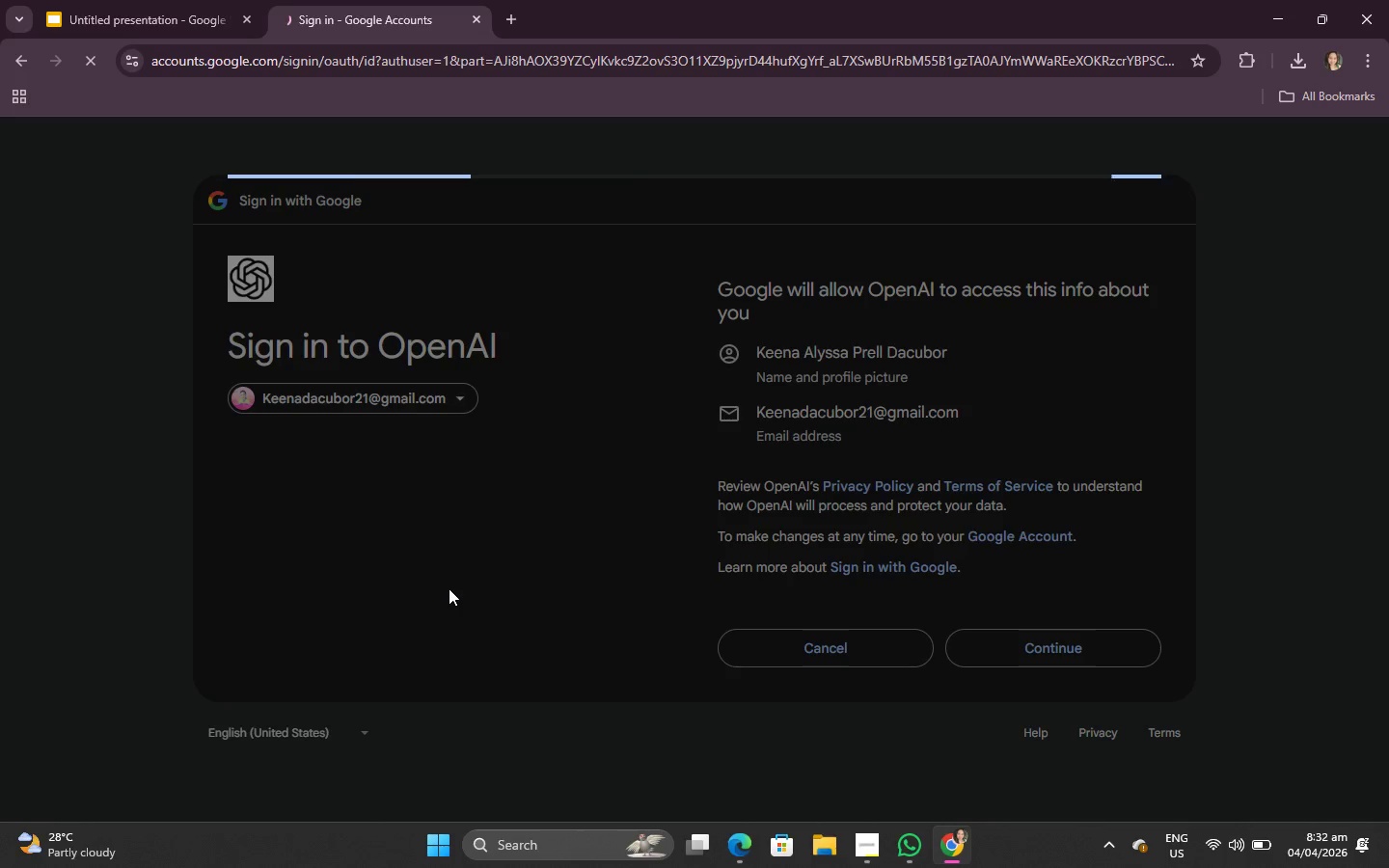 
scroll: coordinate [449, 588], scroll_direction: down, amount: 1.0
 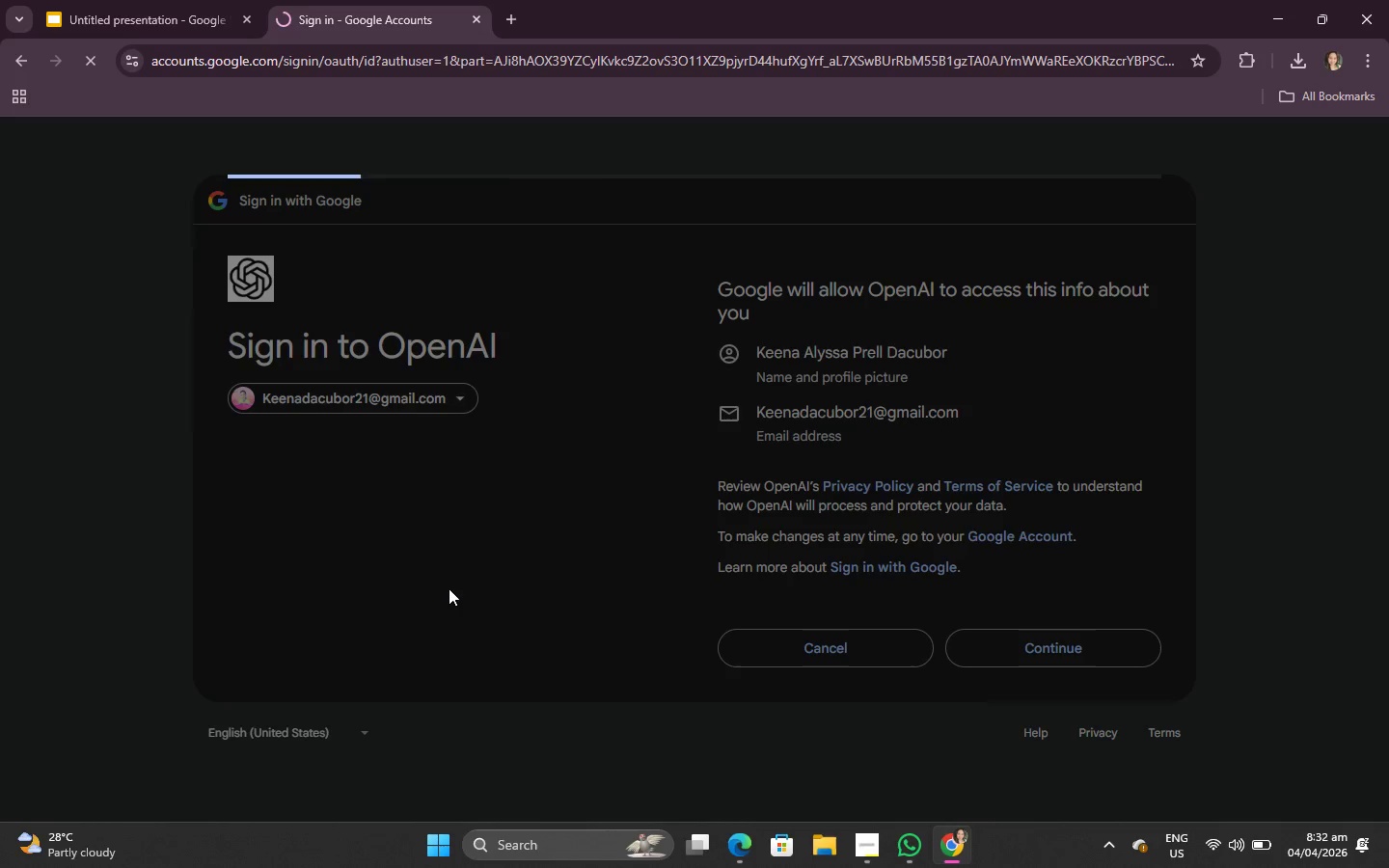 
scroll: coordinate [449, 588], scroll_direction: up, amount: 1.0
 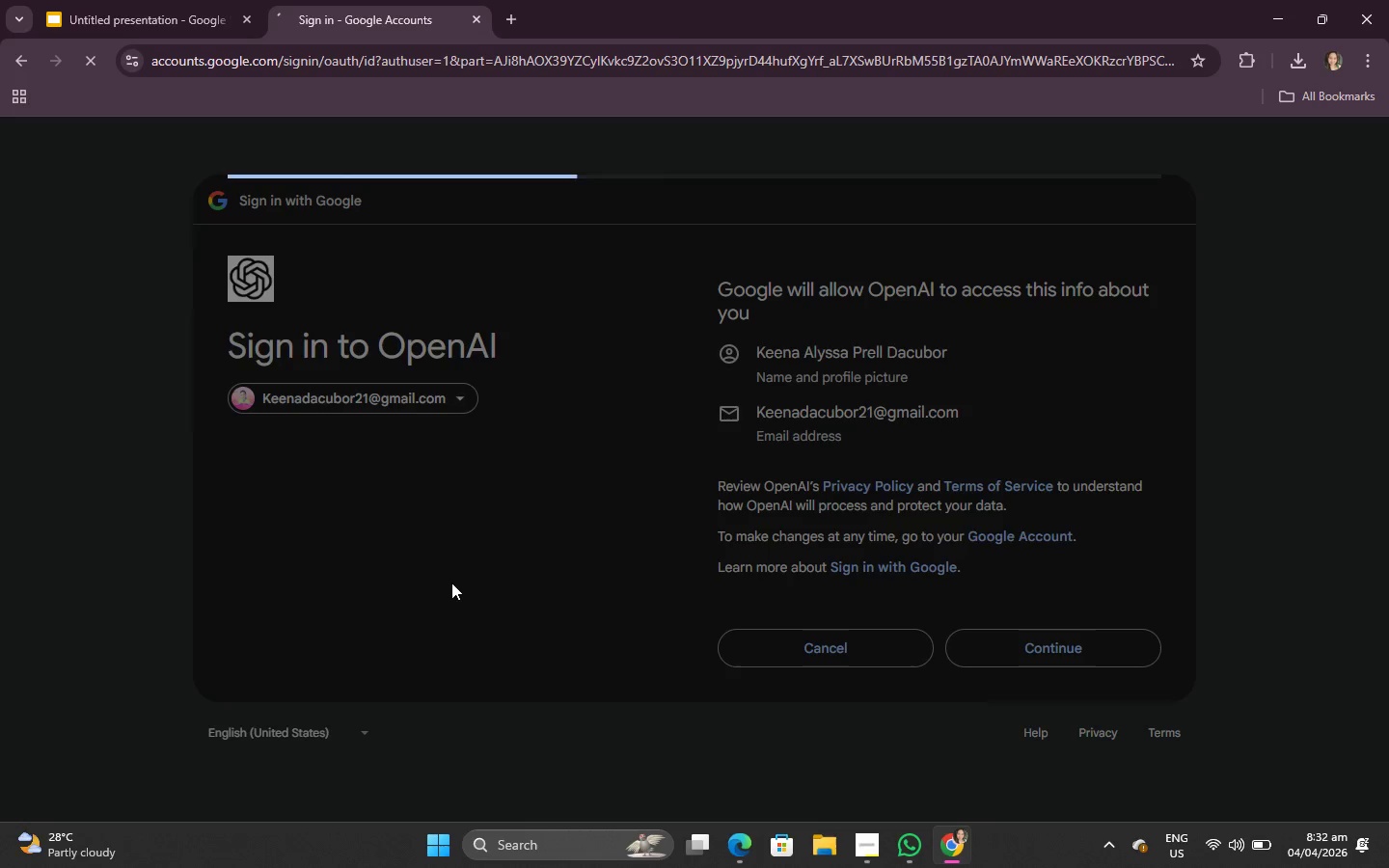 
scroll: coordinate [451, 583], scroll_direction: down, amount: 2.0
 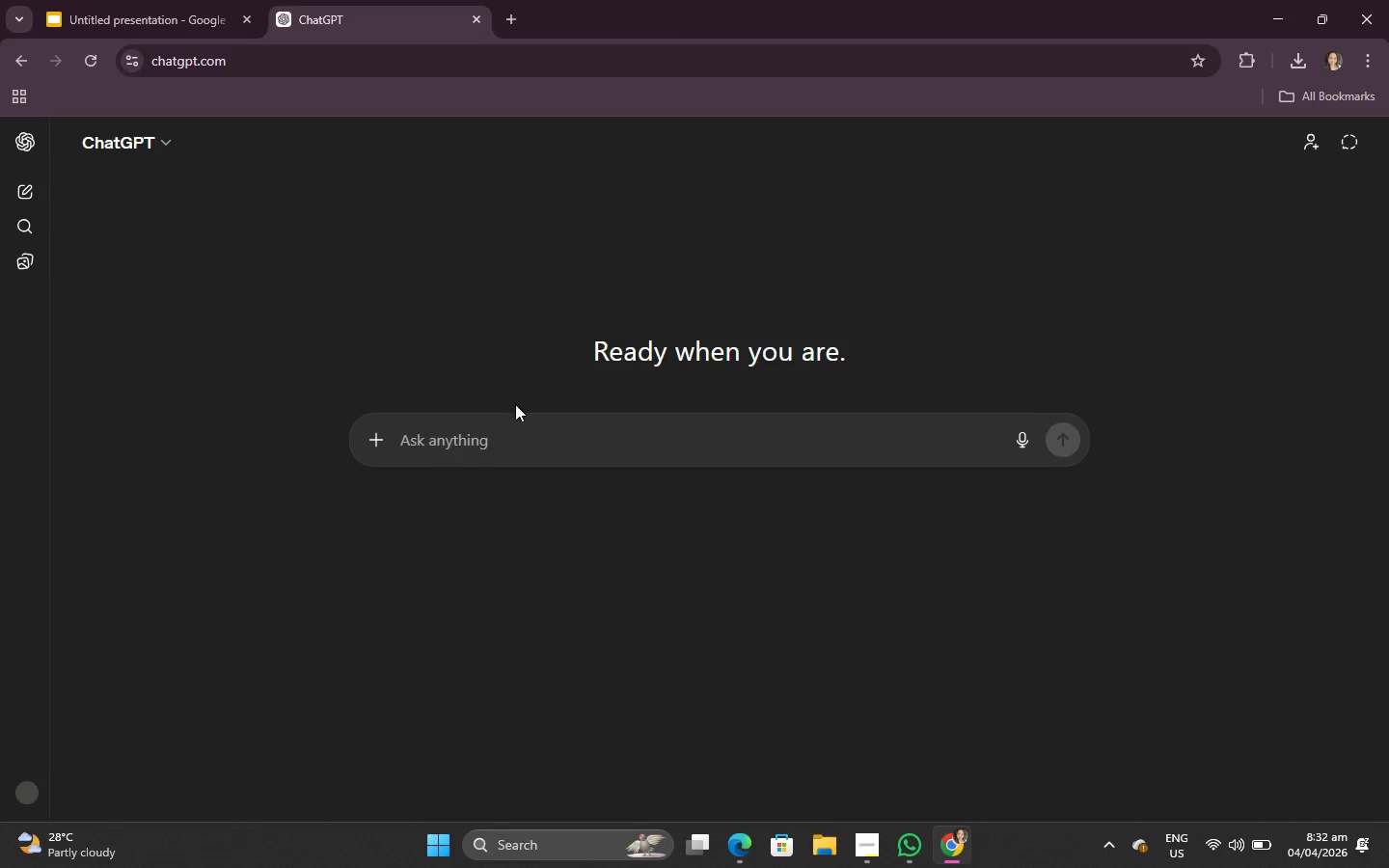 
left_click([920, 847])
 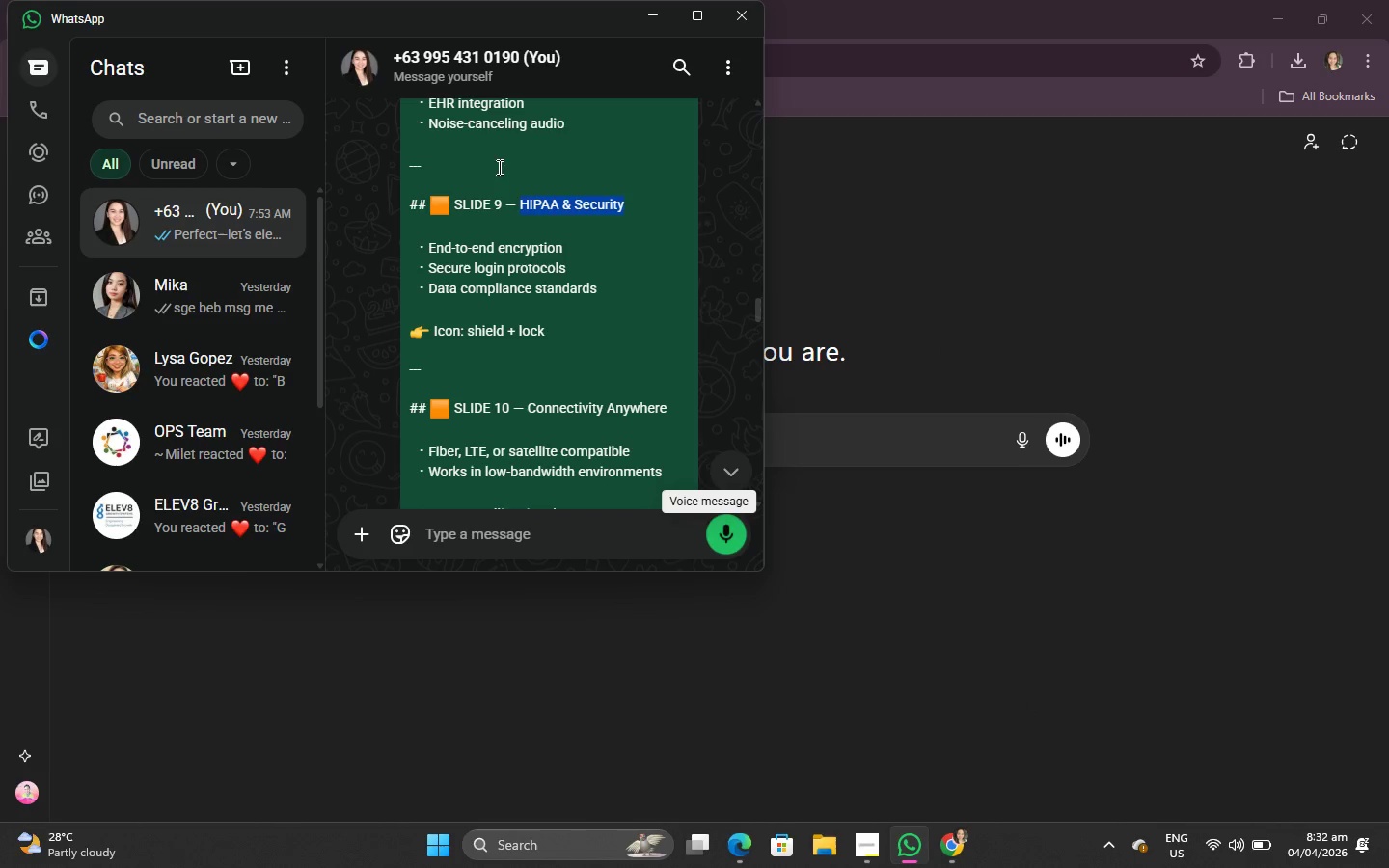 
left_click([519, 203])
 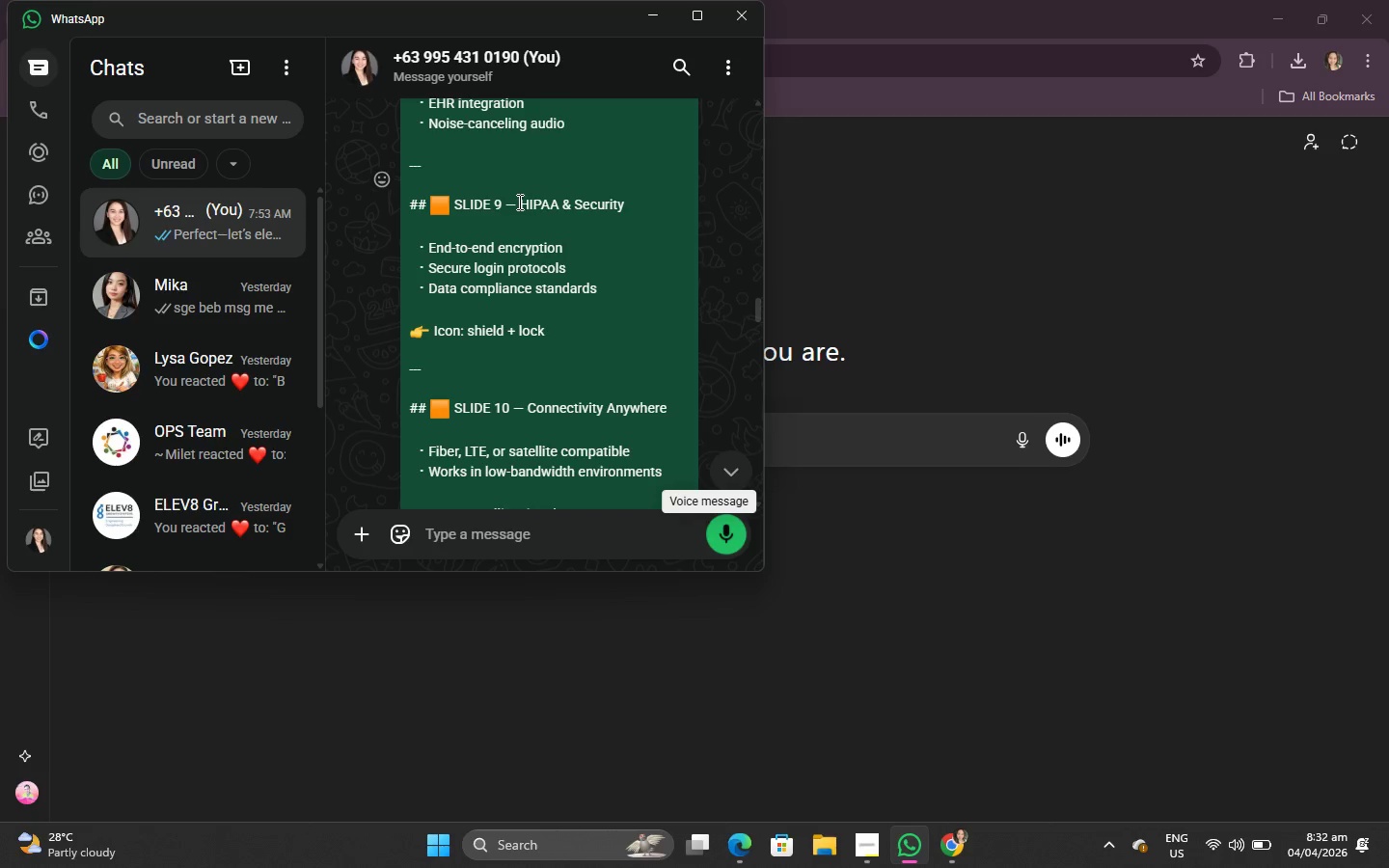 
left_click_drag(start_coordinate=[518, 202], to_coordinate=[635, 352])
 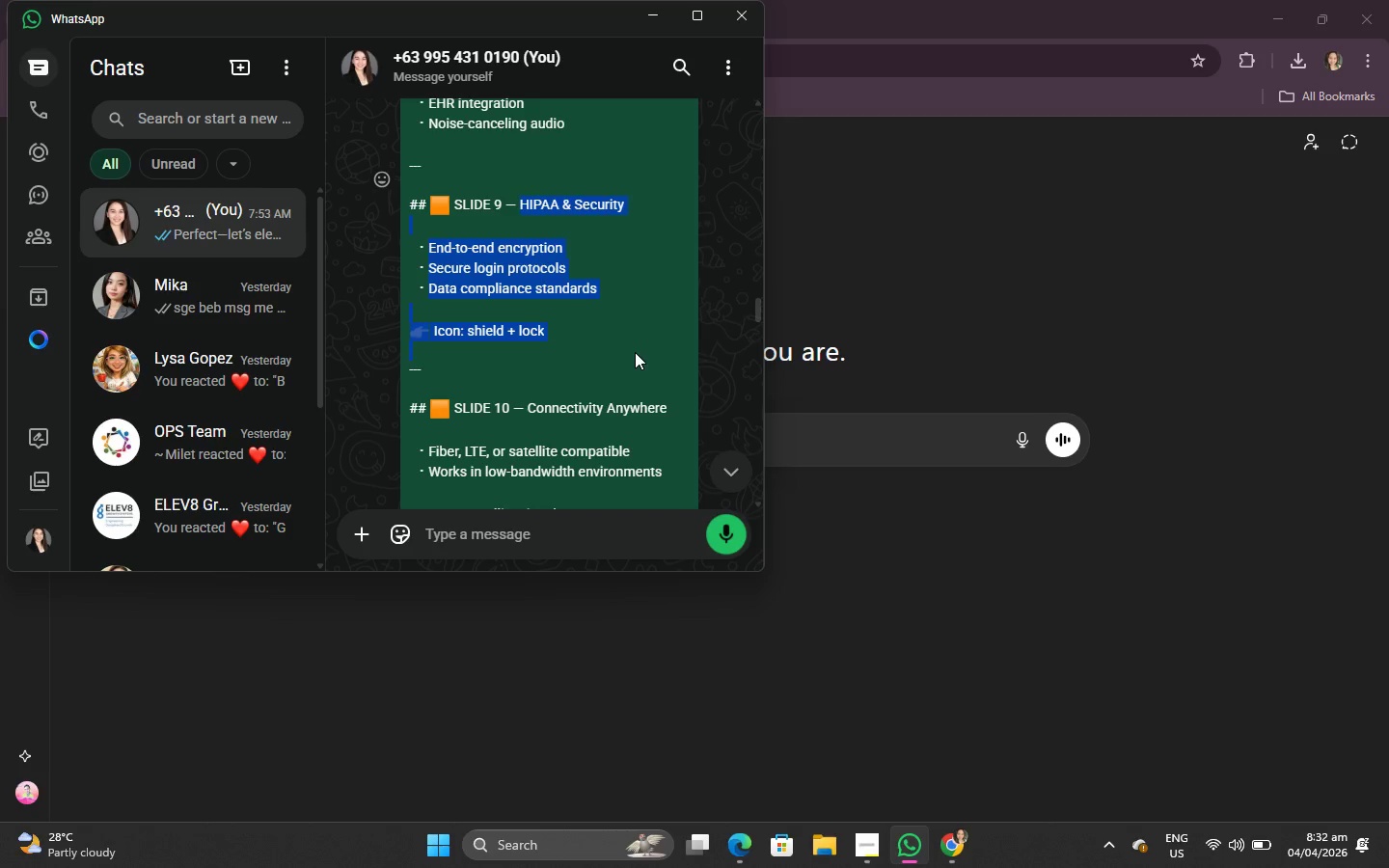 
key(Control+C)
 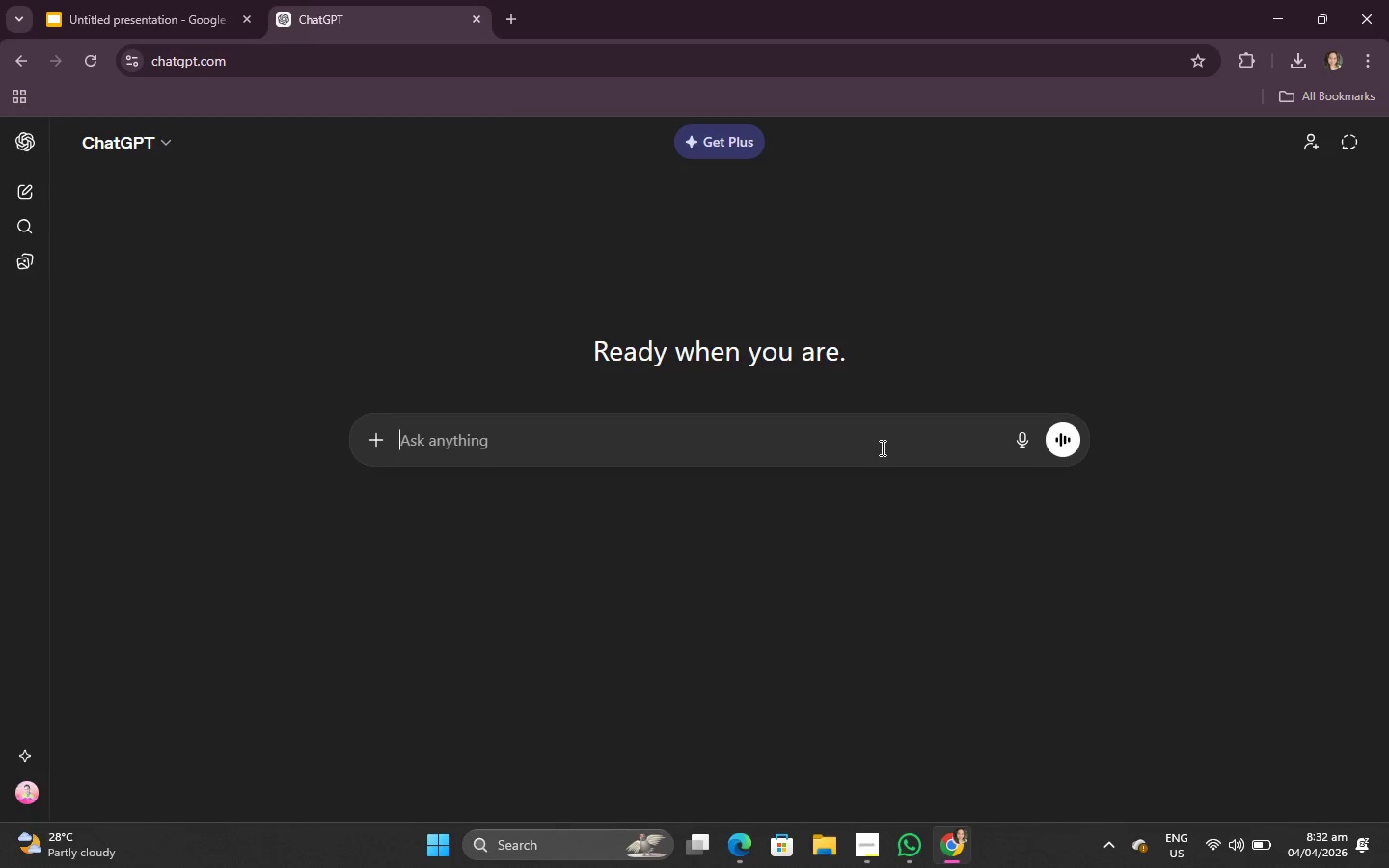 
type(photo )
 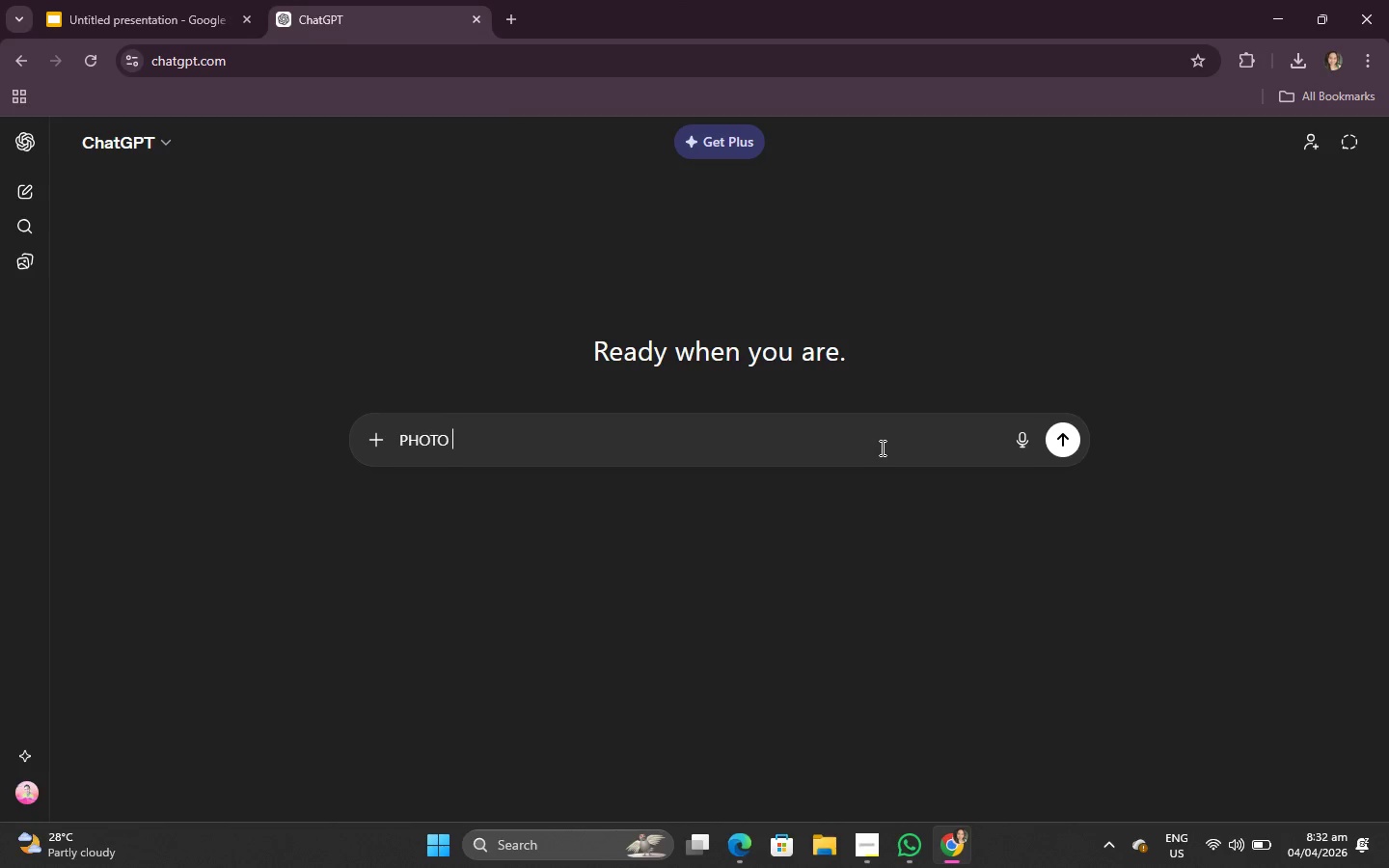 
key(Control+ControlLeft)
 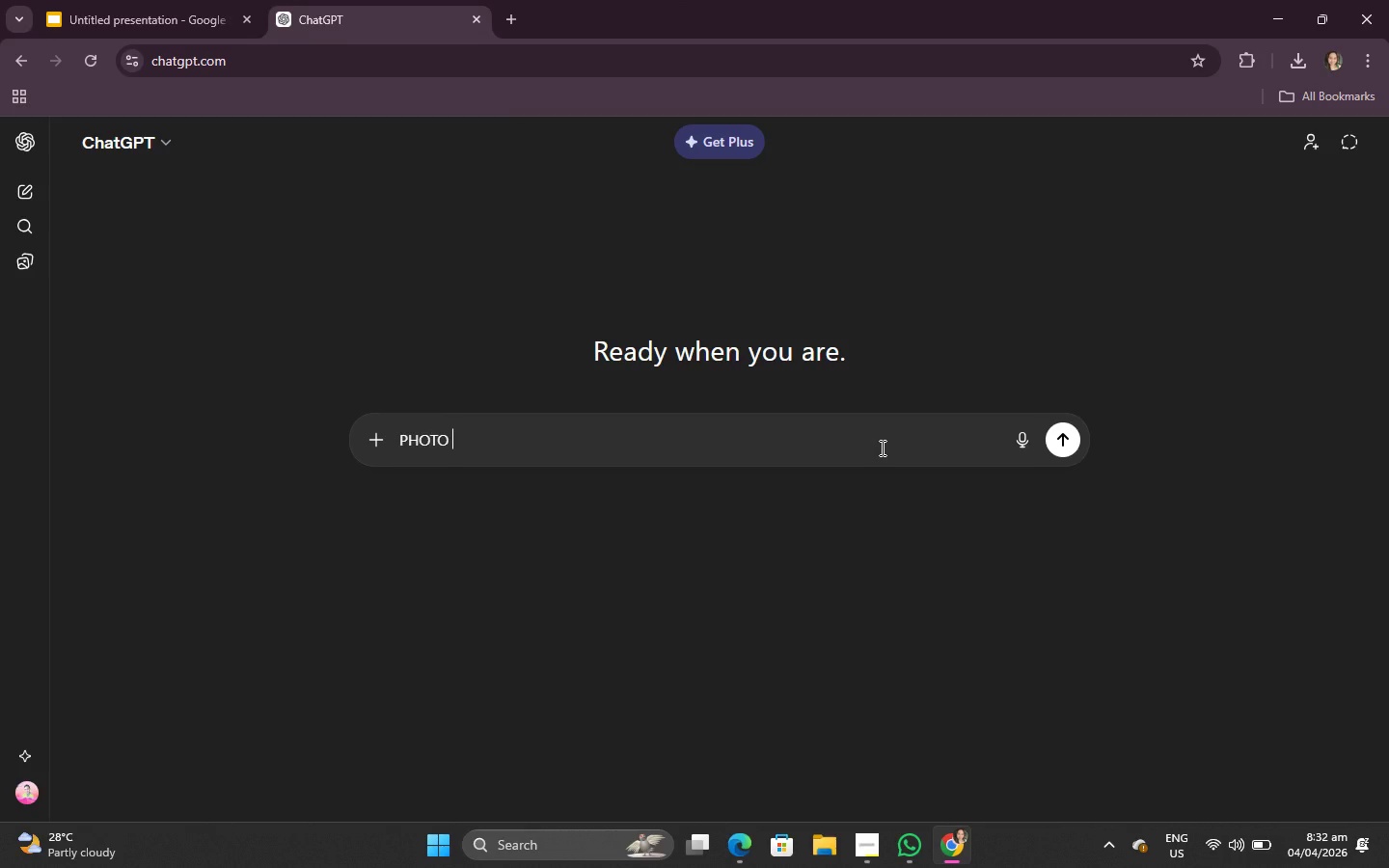 
key(Control+V)
 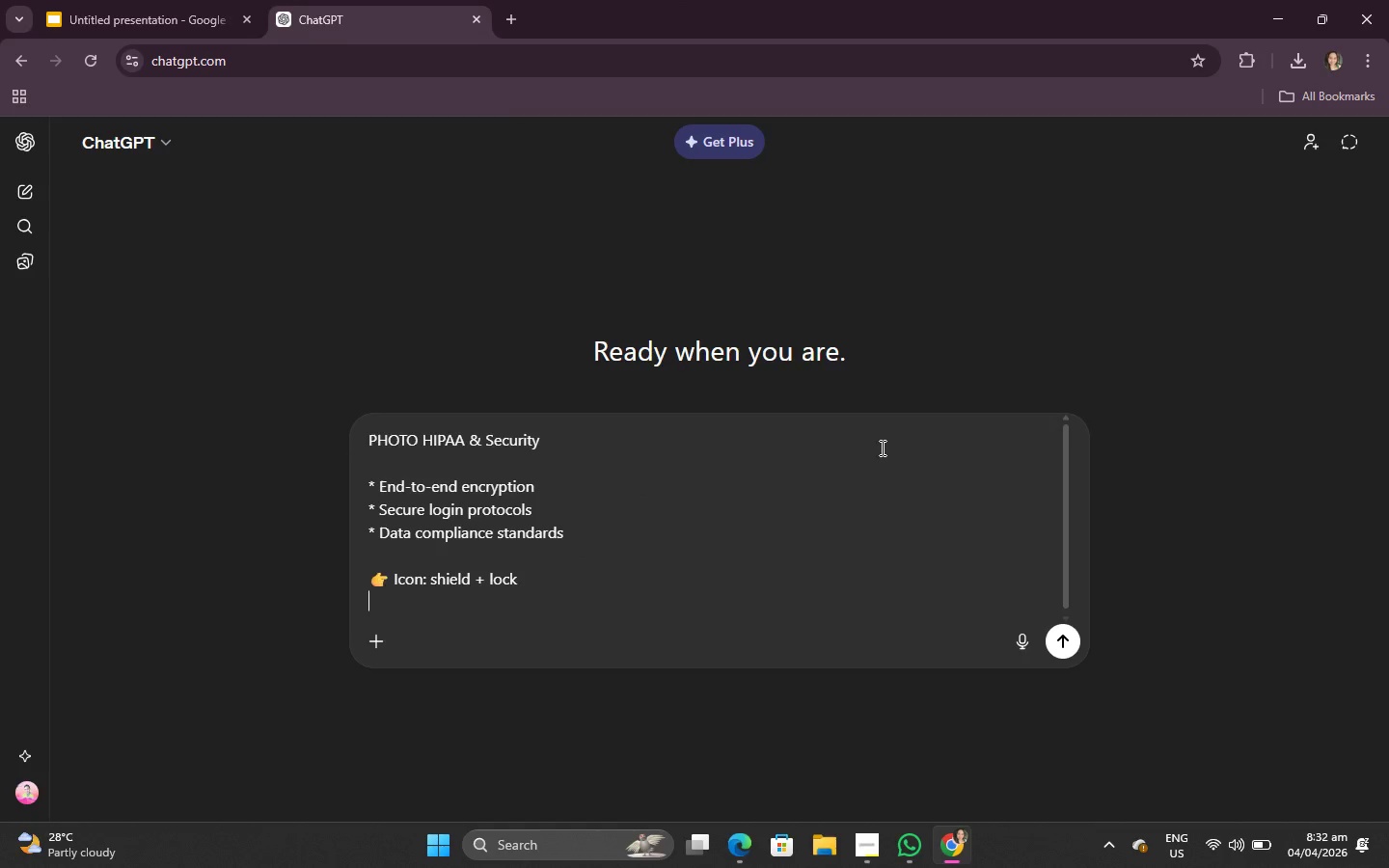 
key(Enter)
 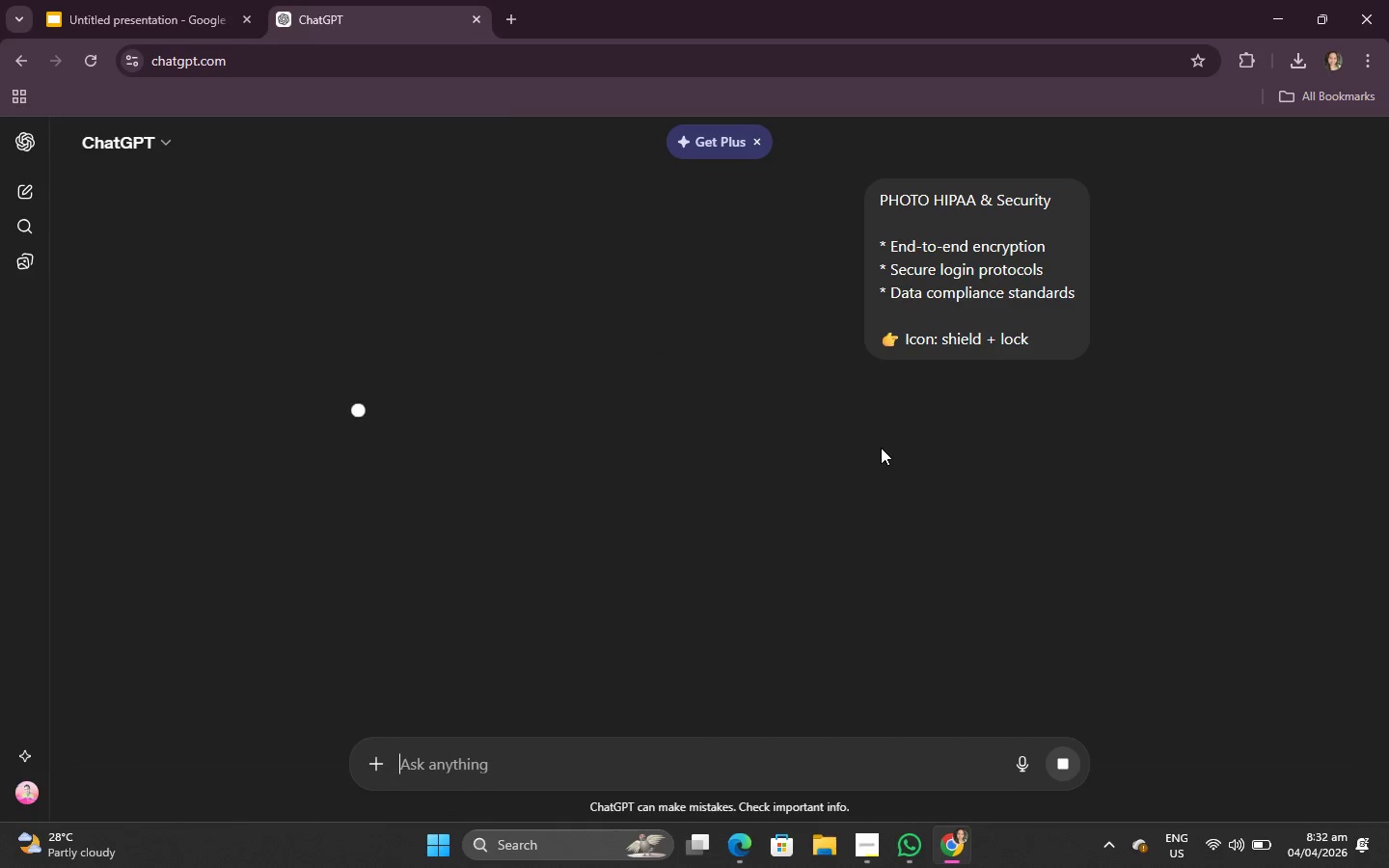 
scroll: coordinate [876, 444], scroll_direction: down, amount: 2.0
 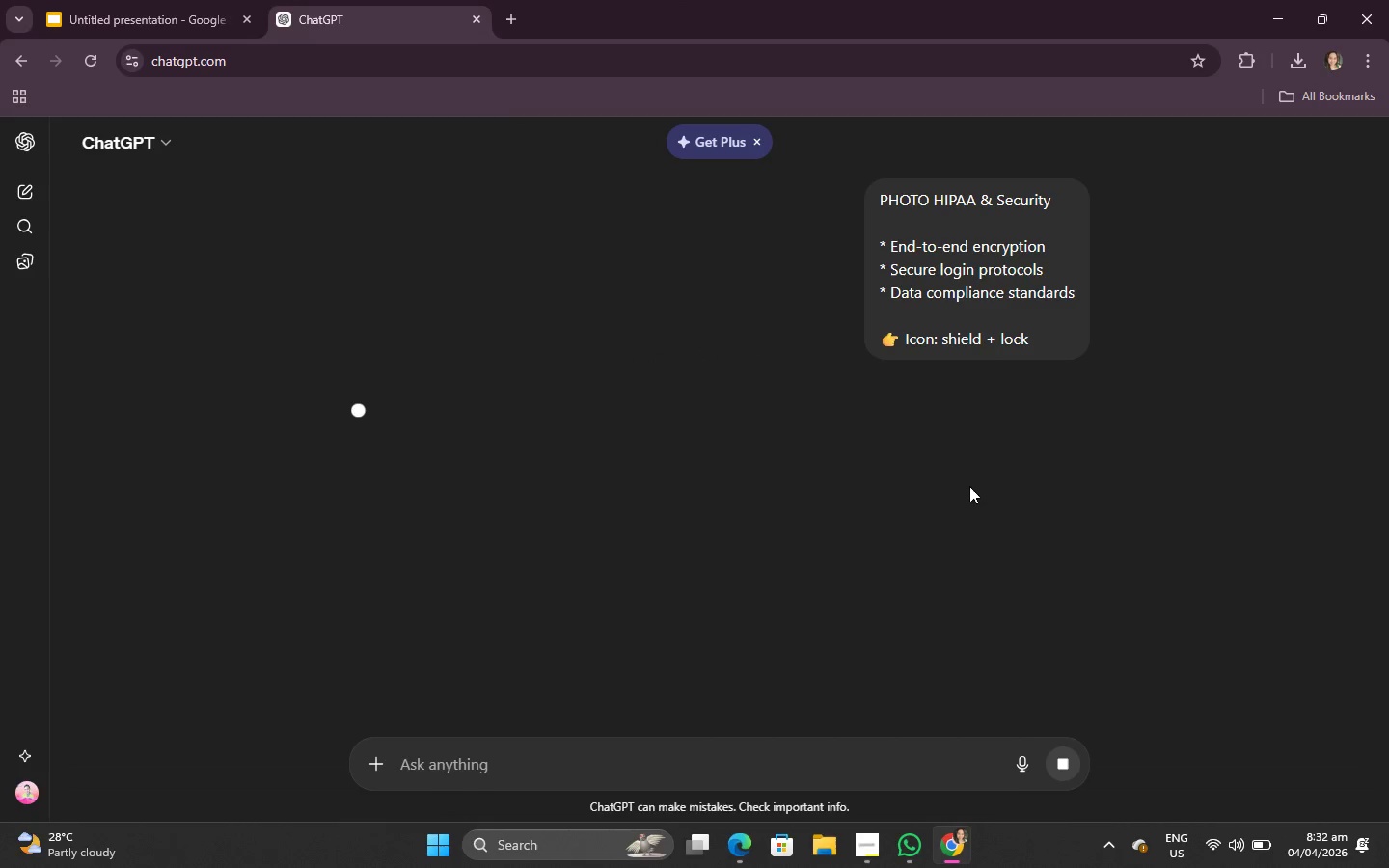 
scroll: coordinate [323, 330], scroll_direction: up, amount: 2.0
 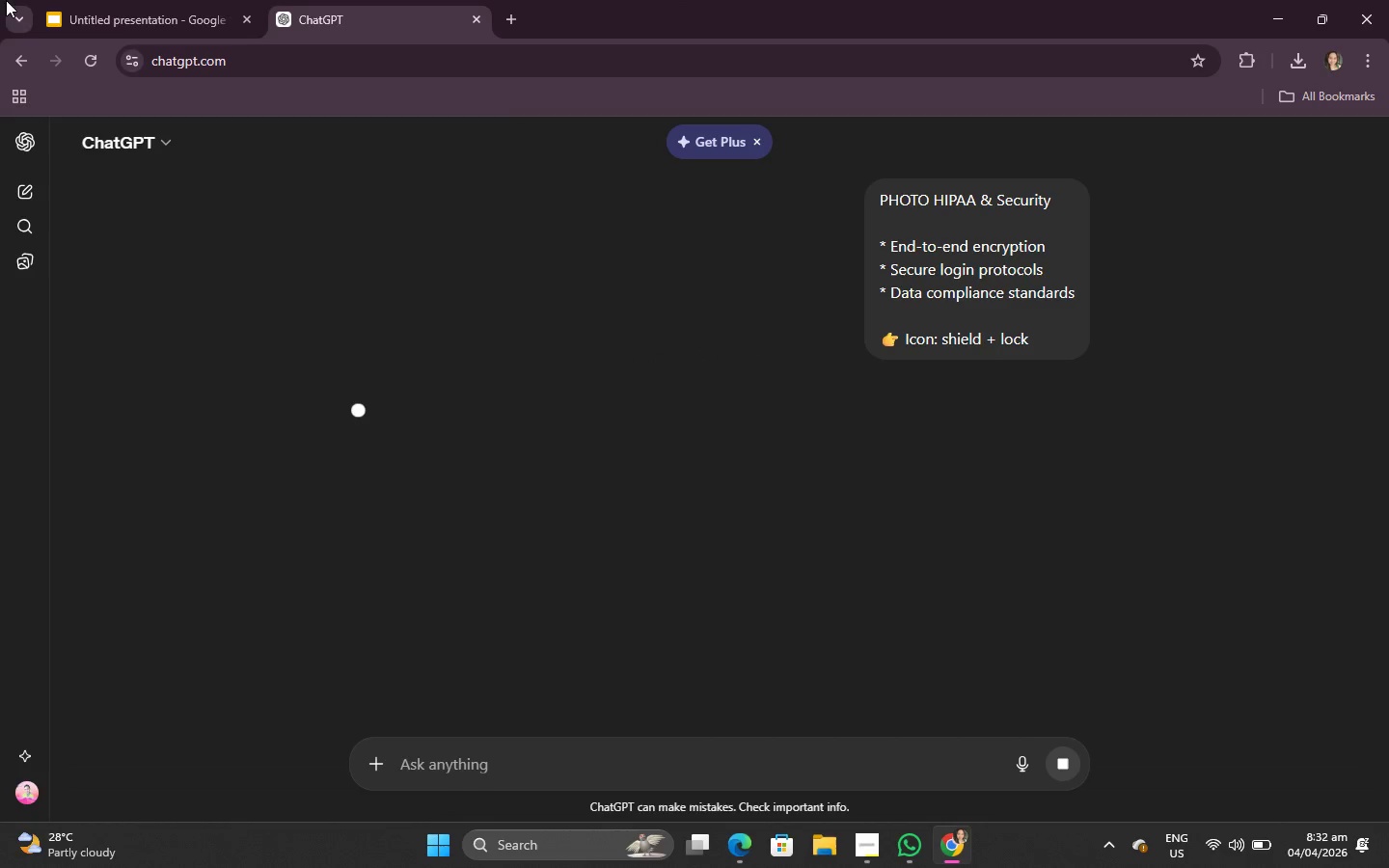 
mouse_move([87, 20])
 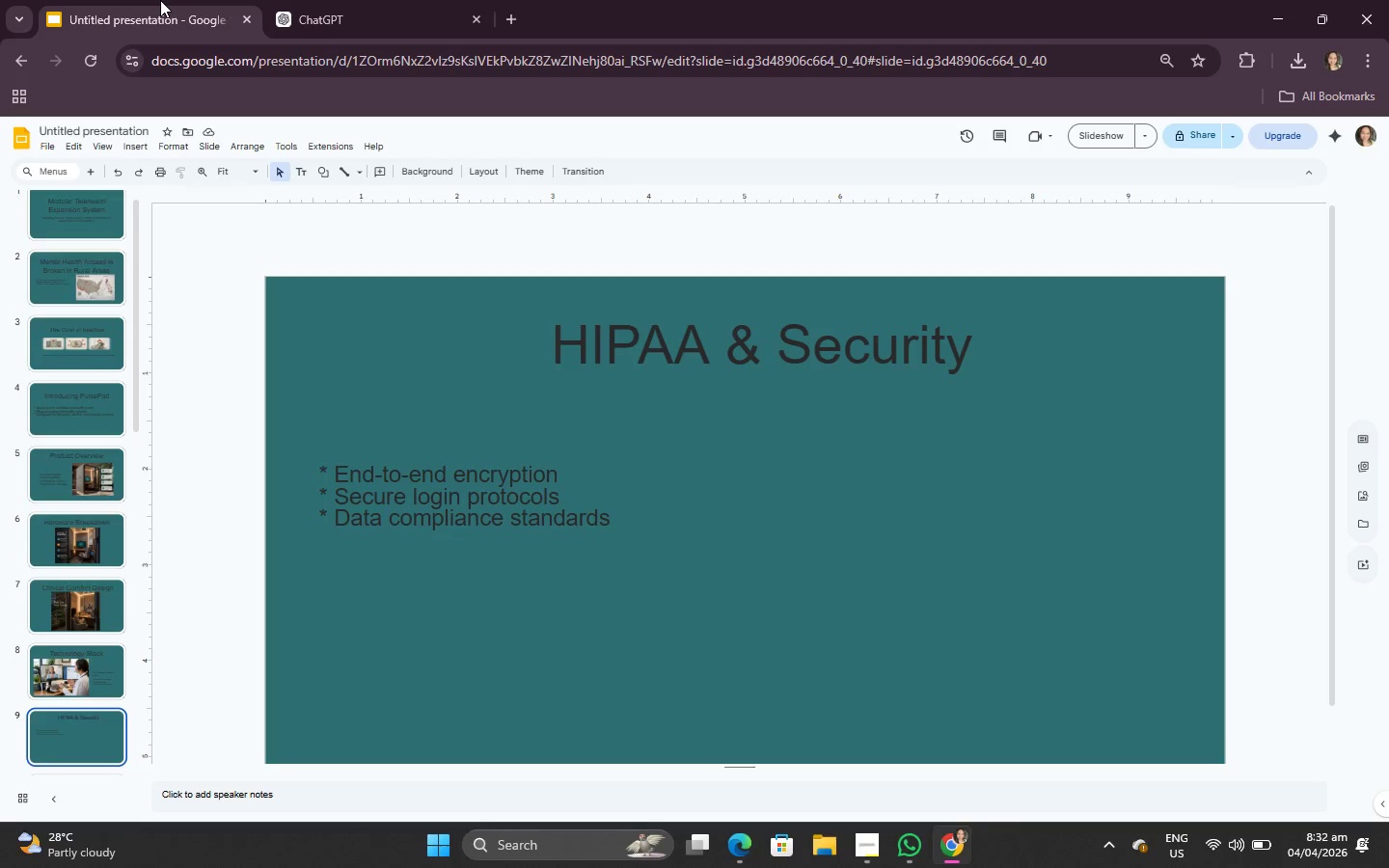 
scroll: coordinate [70, 717], scroll_direction: down, amount: 2.0
 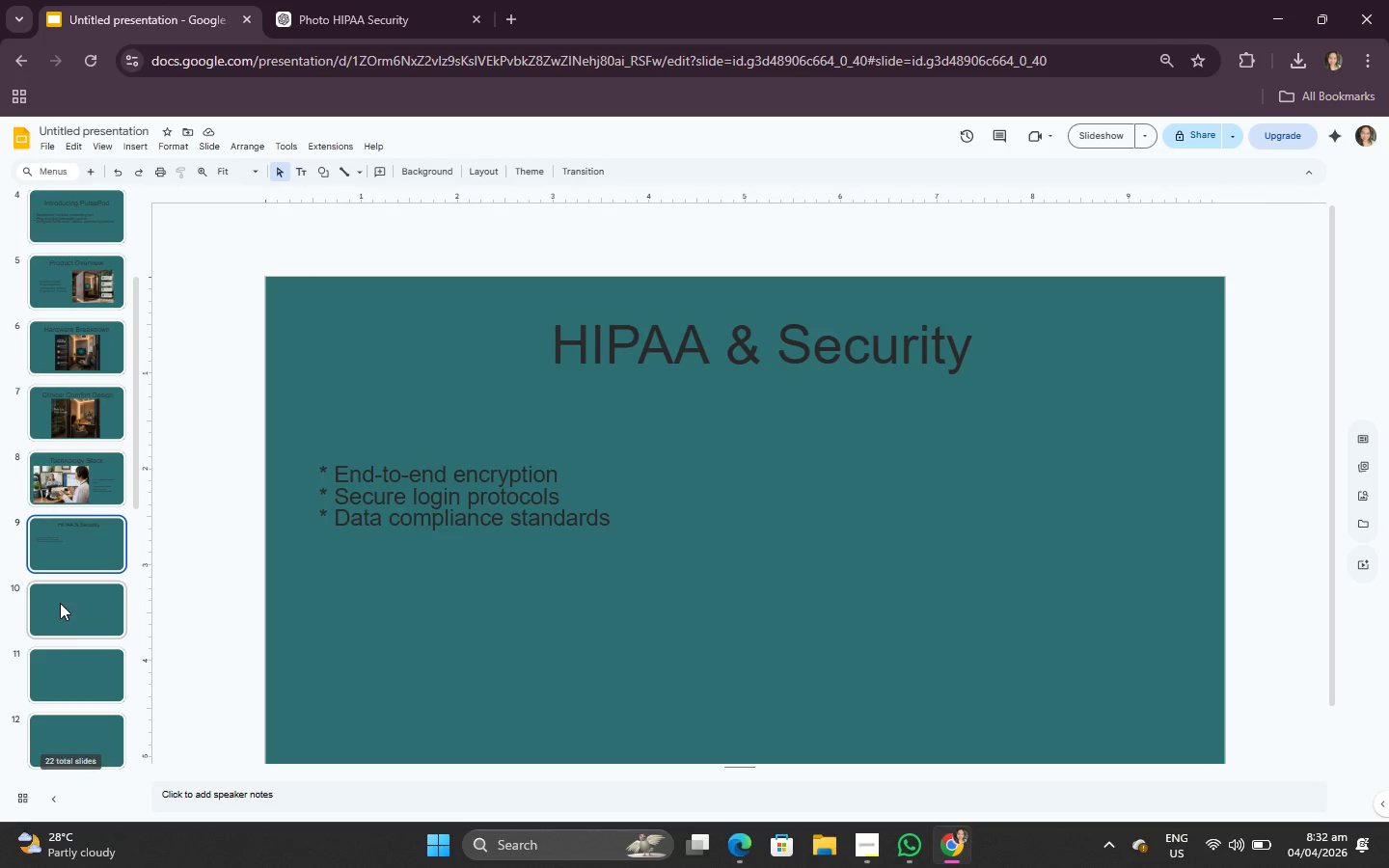 
left_click([61, 611])
 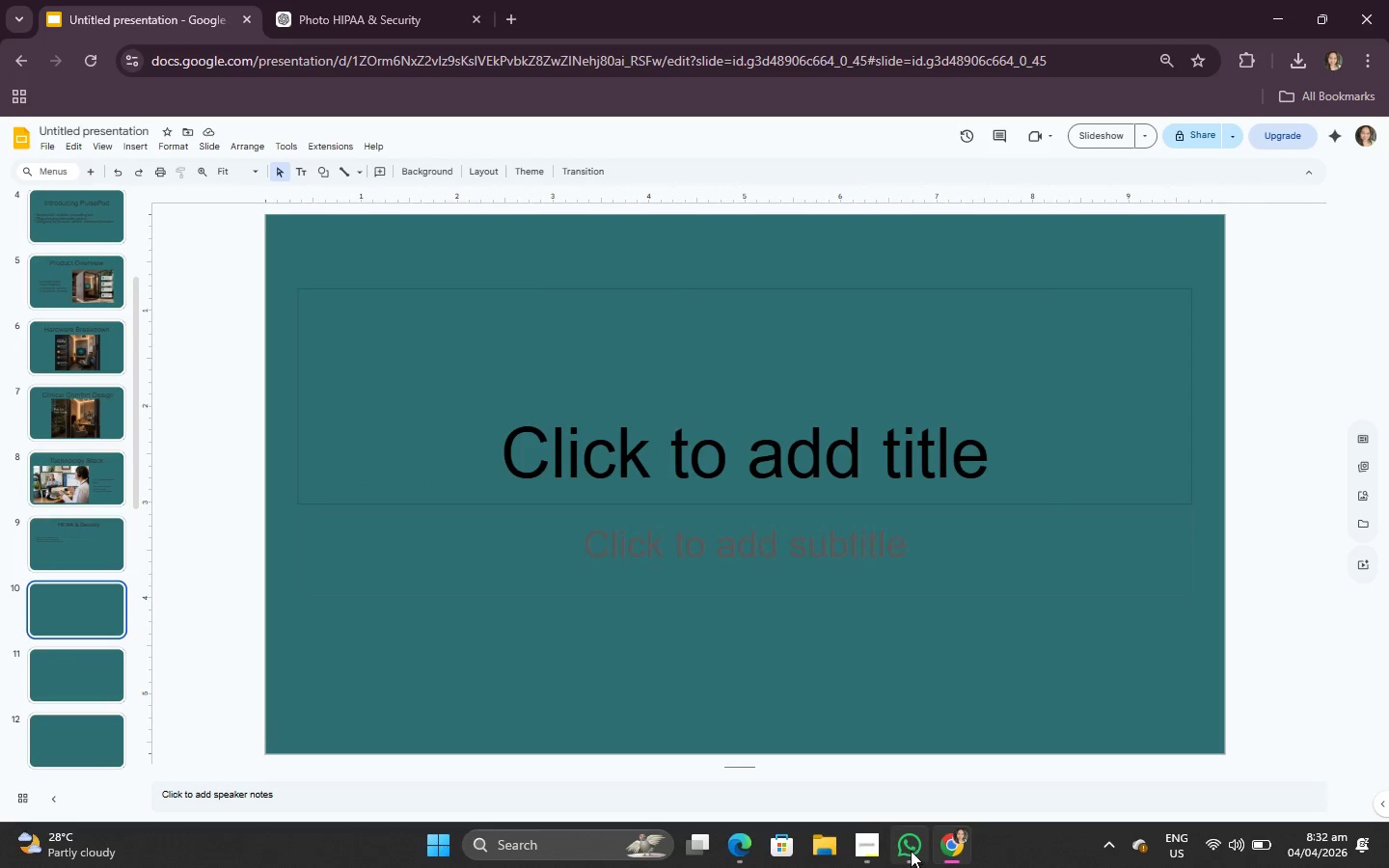 
left_click([328, 0])
 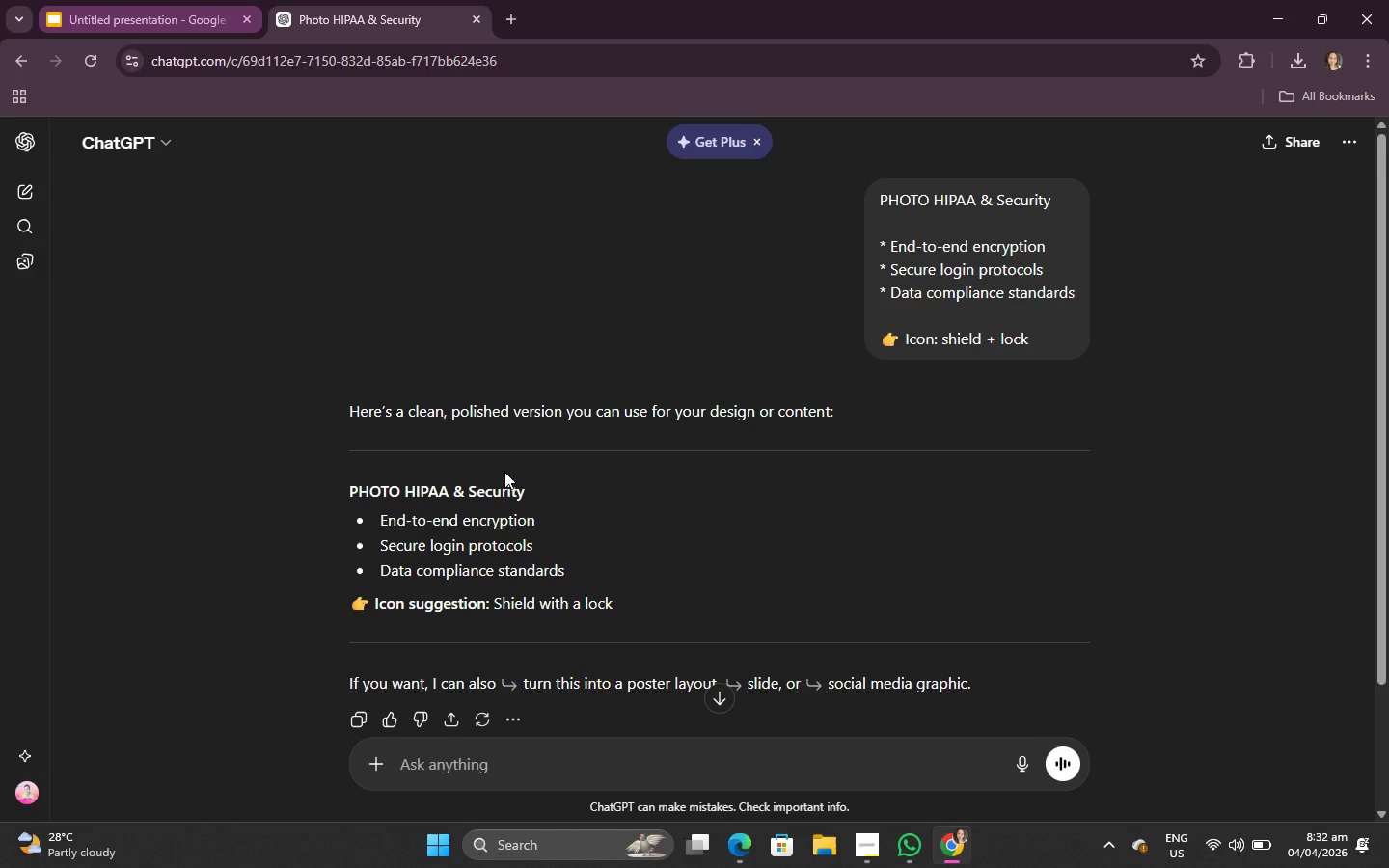 
scroll: coordinate [600, 637], scroll_direction: down, amount: 2.0
 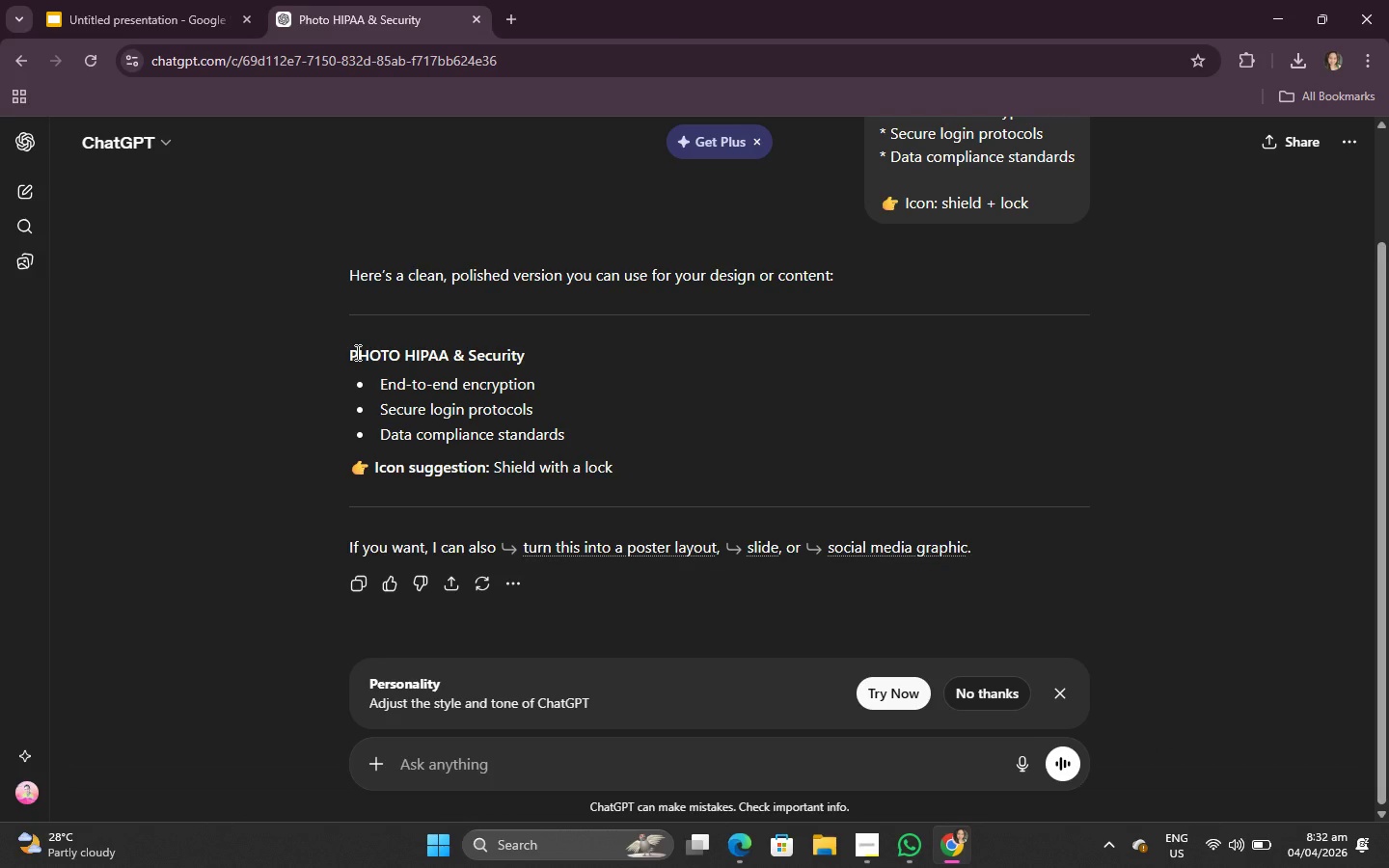 
left_click_drag(start_coordinate=[352, 350], to_coordinate=[468, 753])
 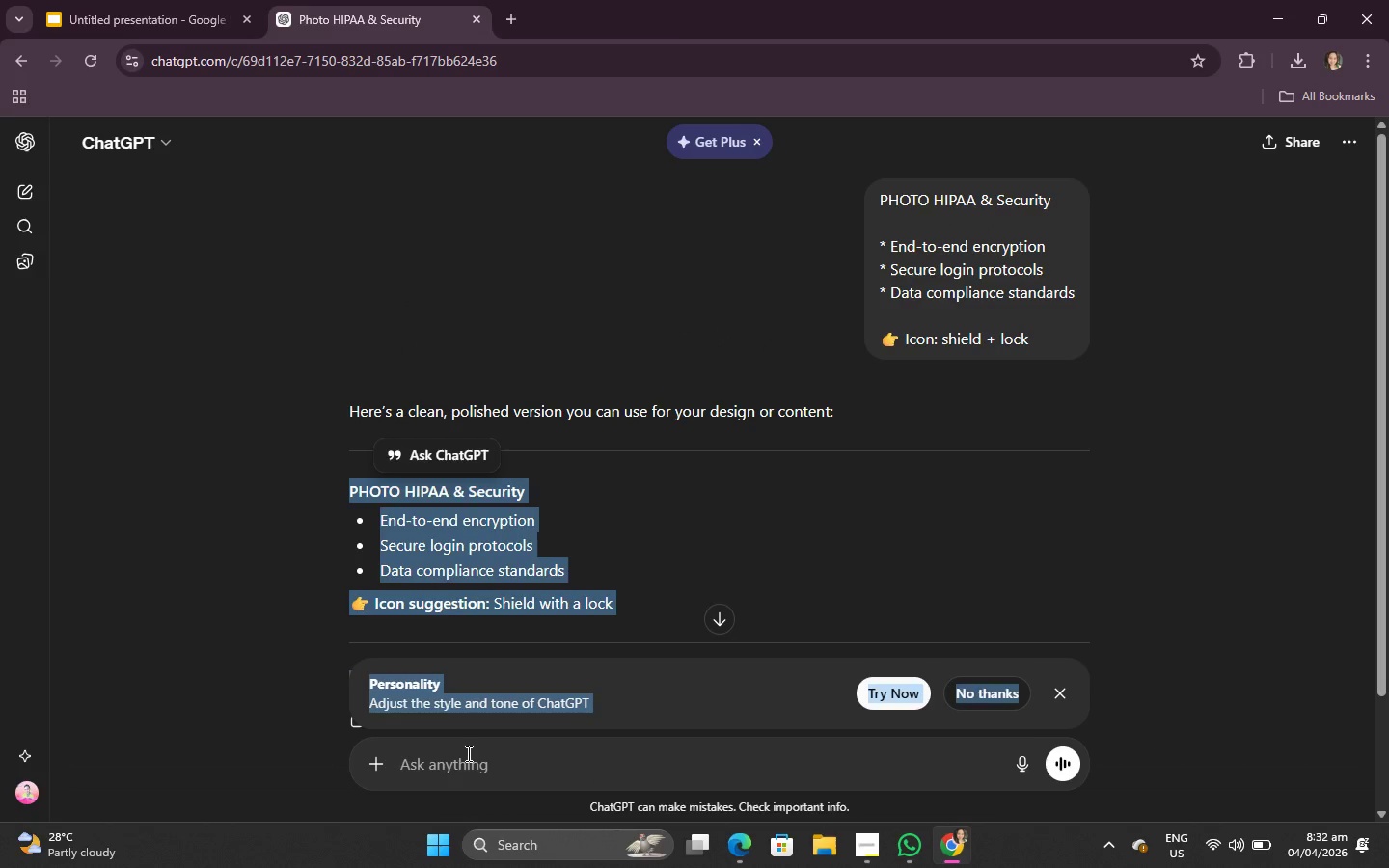 
key(Control+C)
 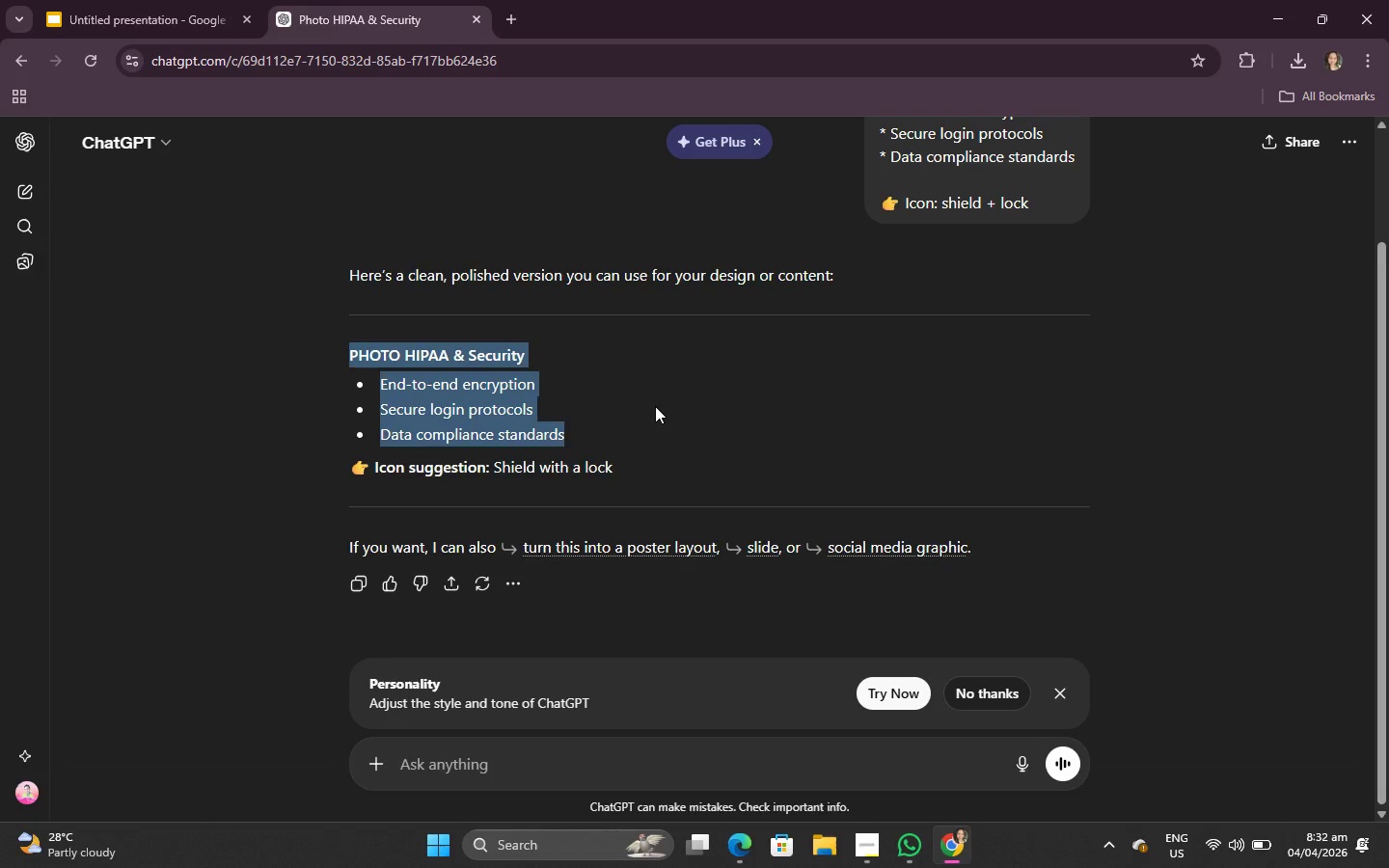 
scroll: coordinate [661, 395], scroll_direction: up, amount: 2.0
 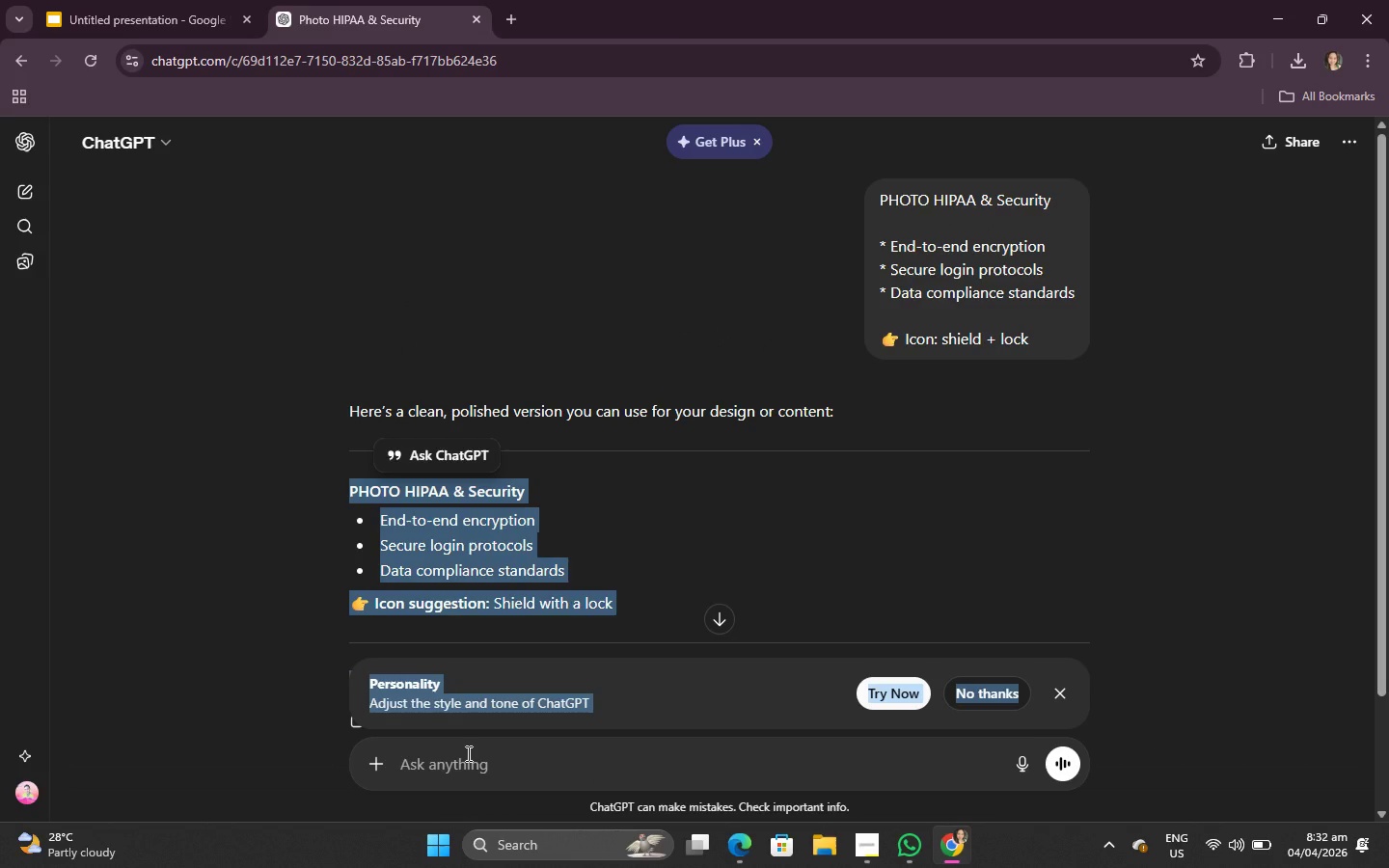 
type(profvi)
key(Backspace)
key(Backspace)
key(Backspace)
type(vide a oh)
key(Backspace)
key(Backspace)
type(photo )
 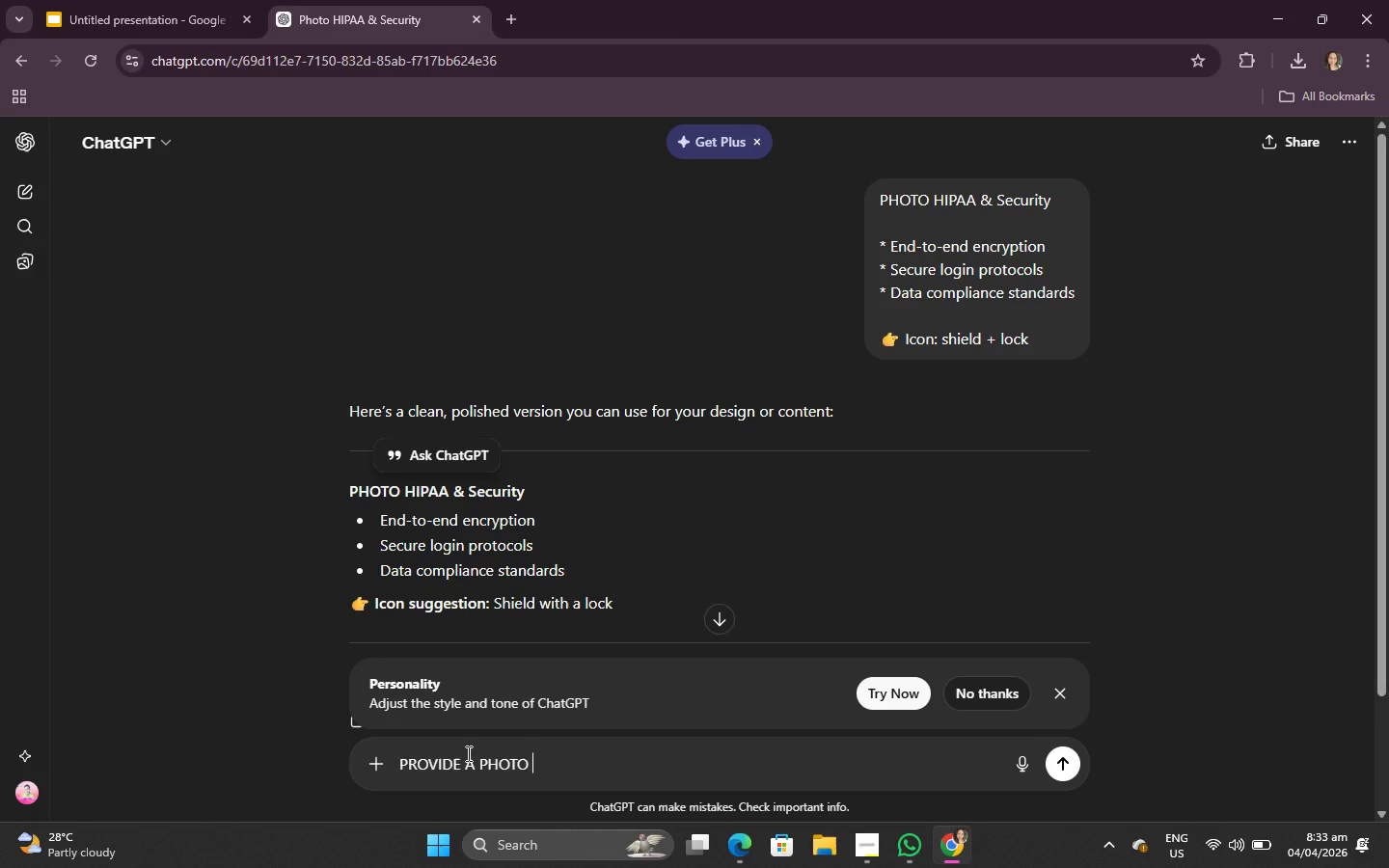 
key(Control+ControlLeft)
 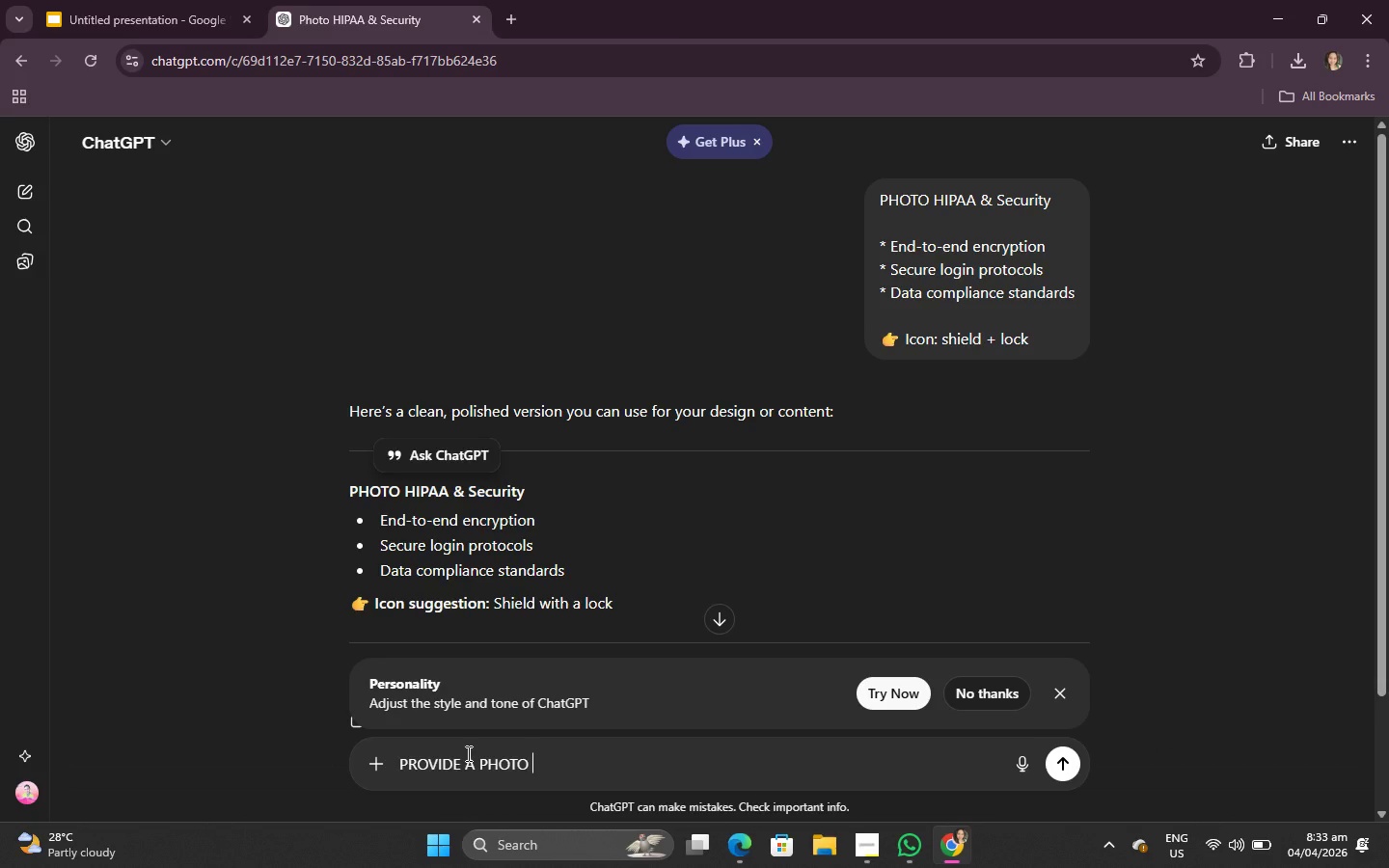 
key(Control+V)
 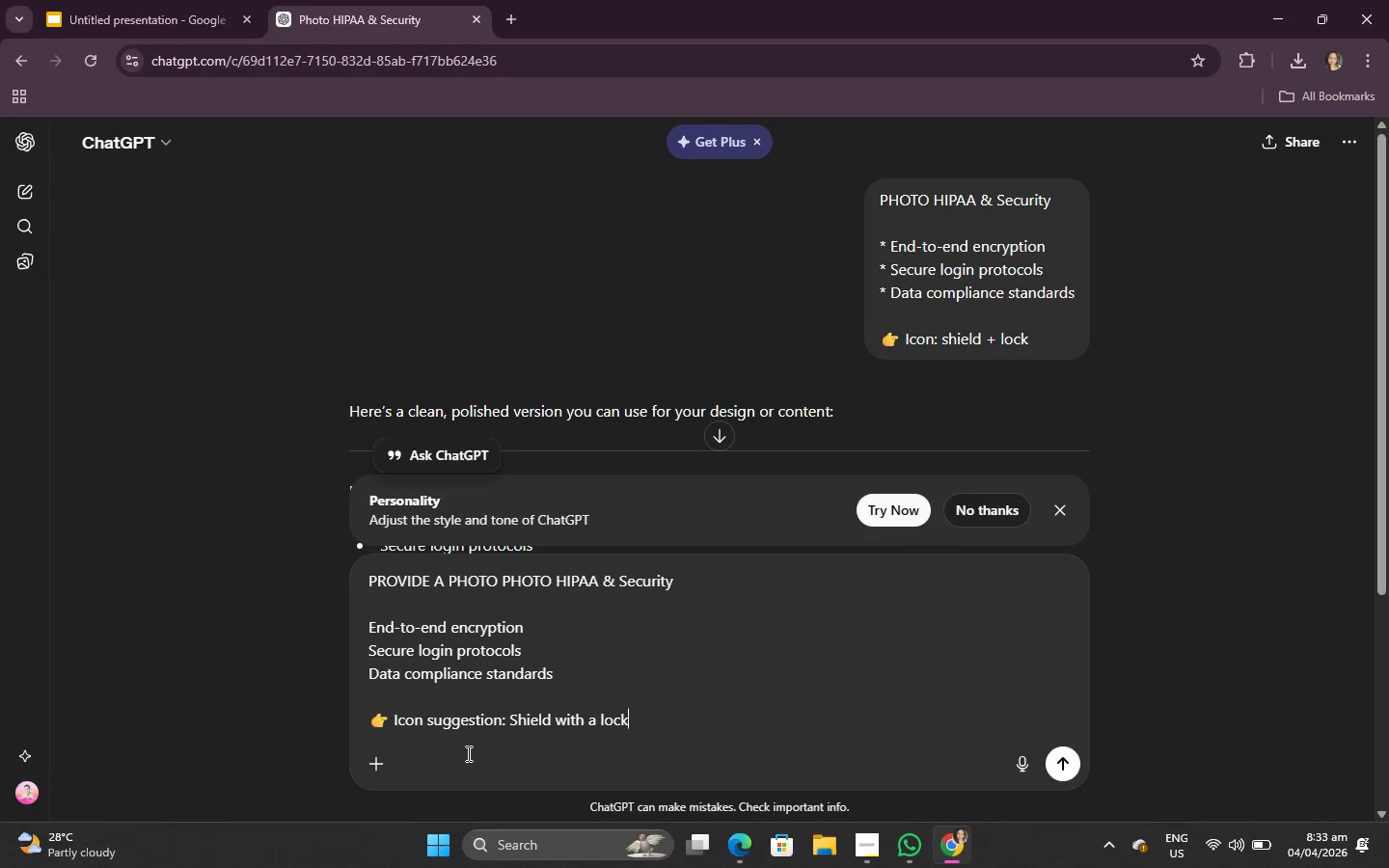 
key(Enter)
 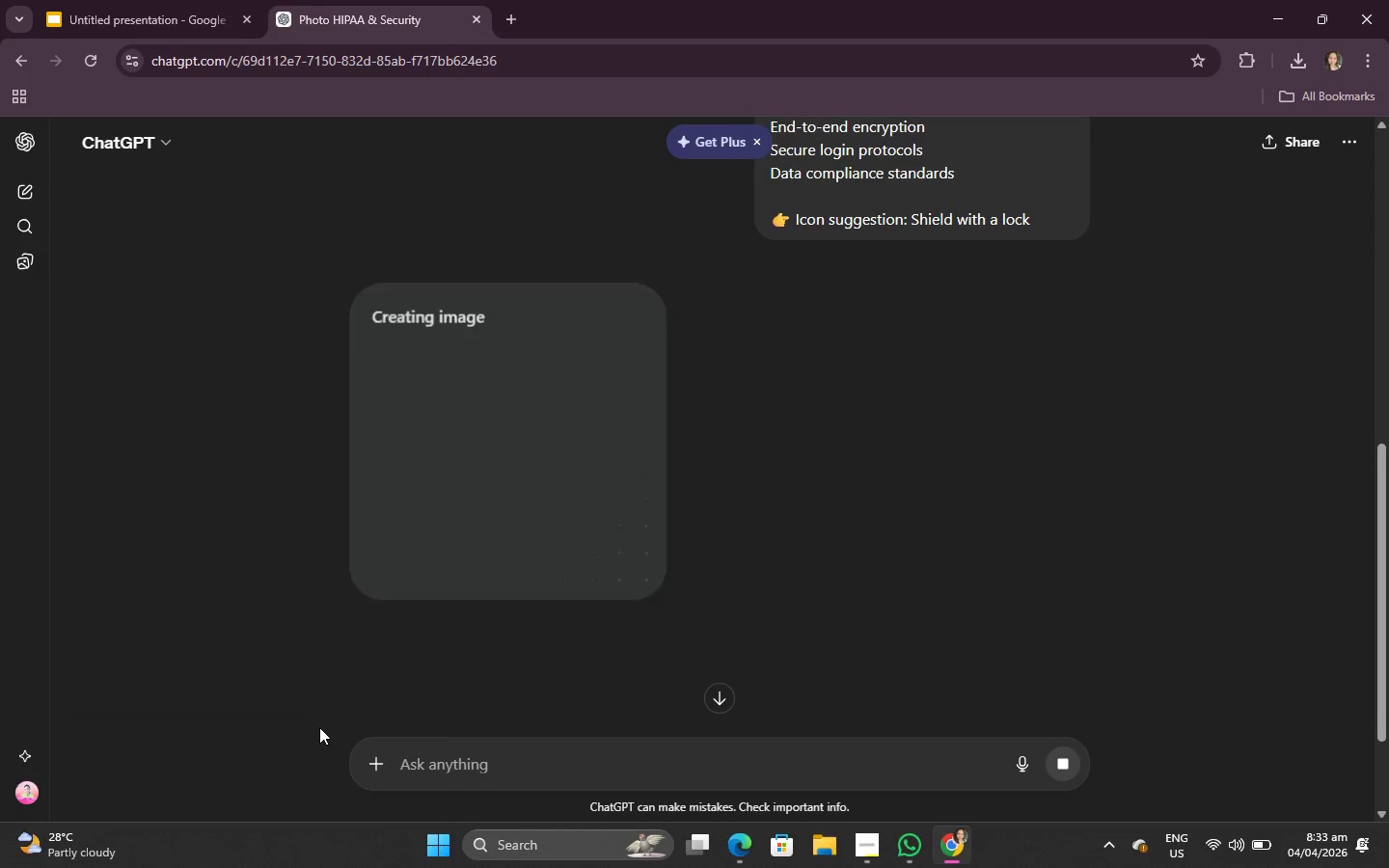 
left_click([111, 0])
 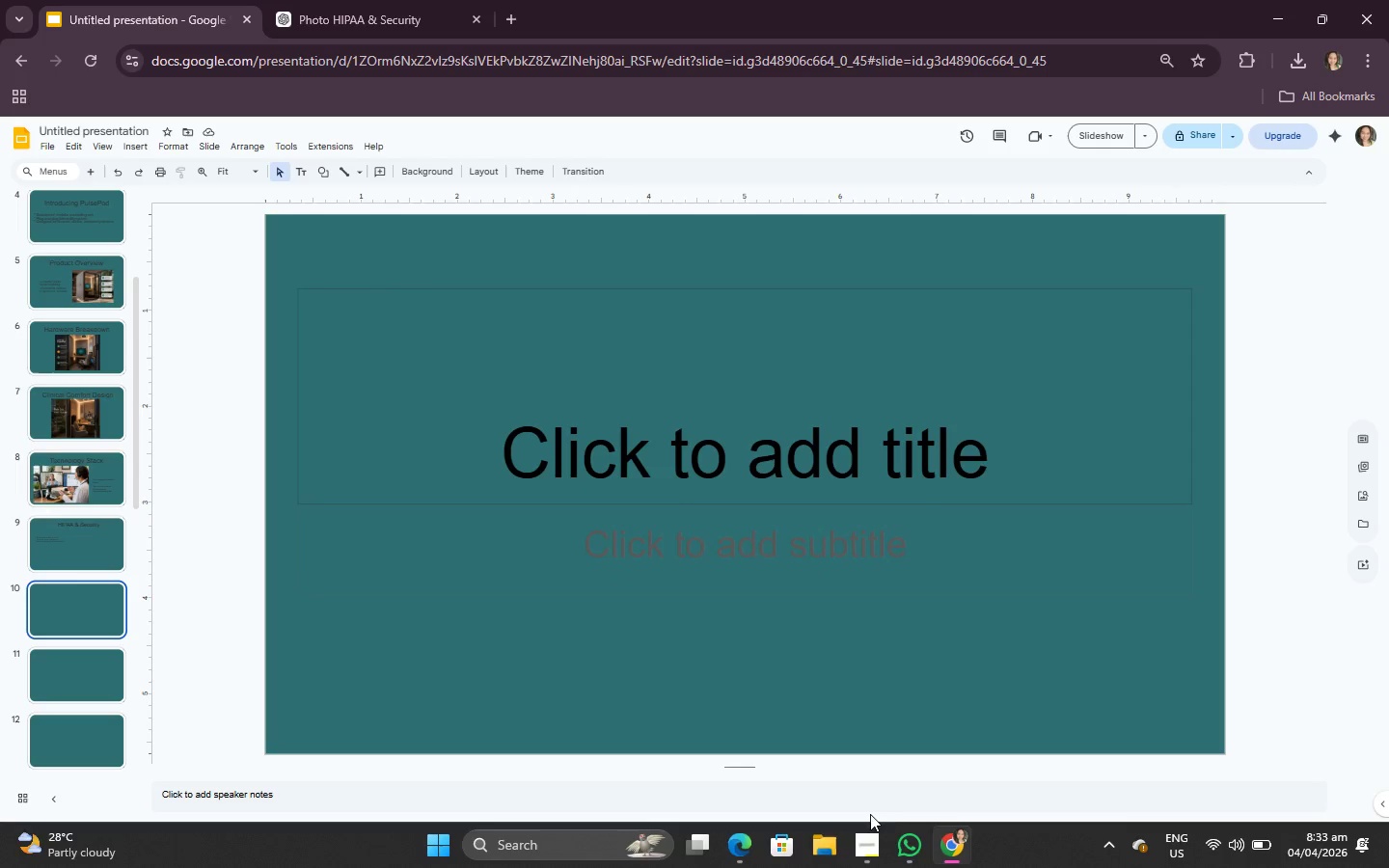 
left_click([896, 848])
 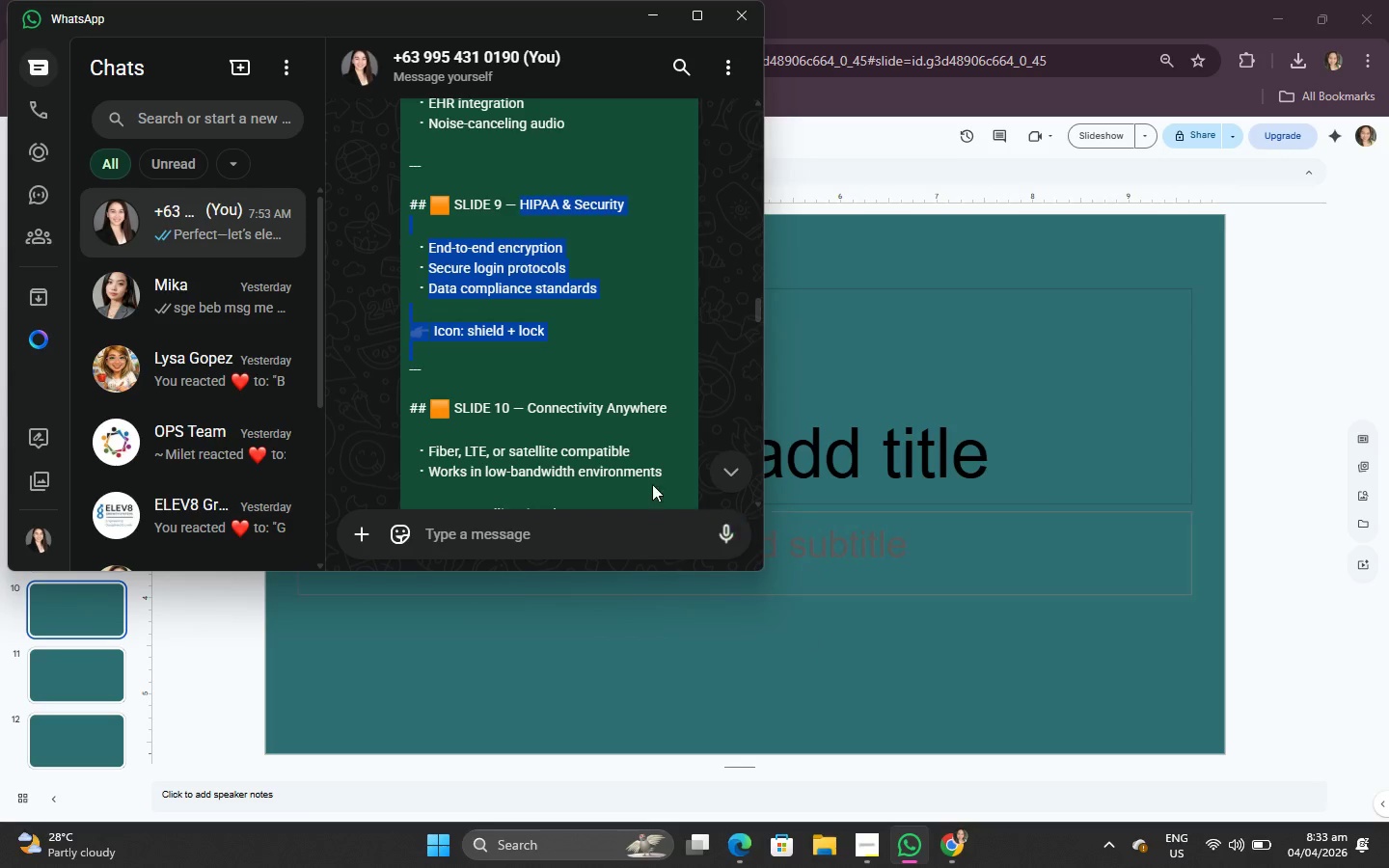 
scroll: coordinate [564, 406], scroll_direction: down, amount: 1.0
 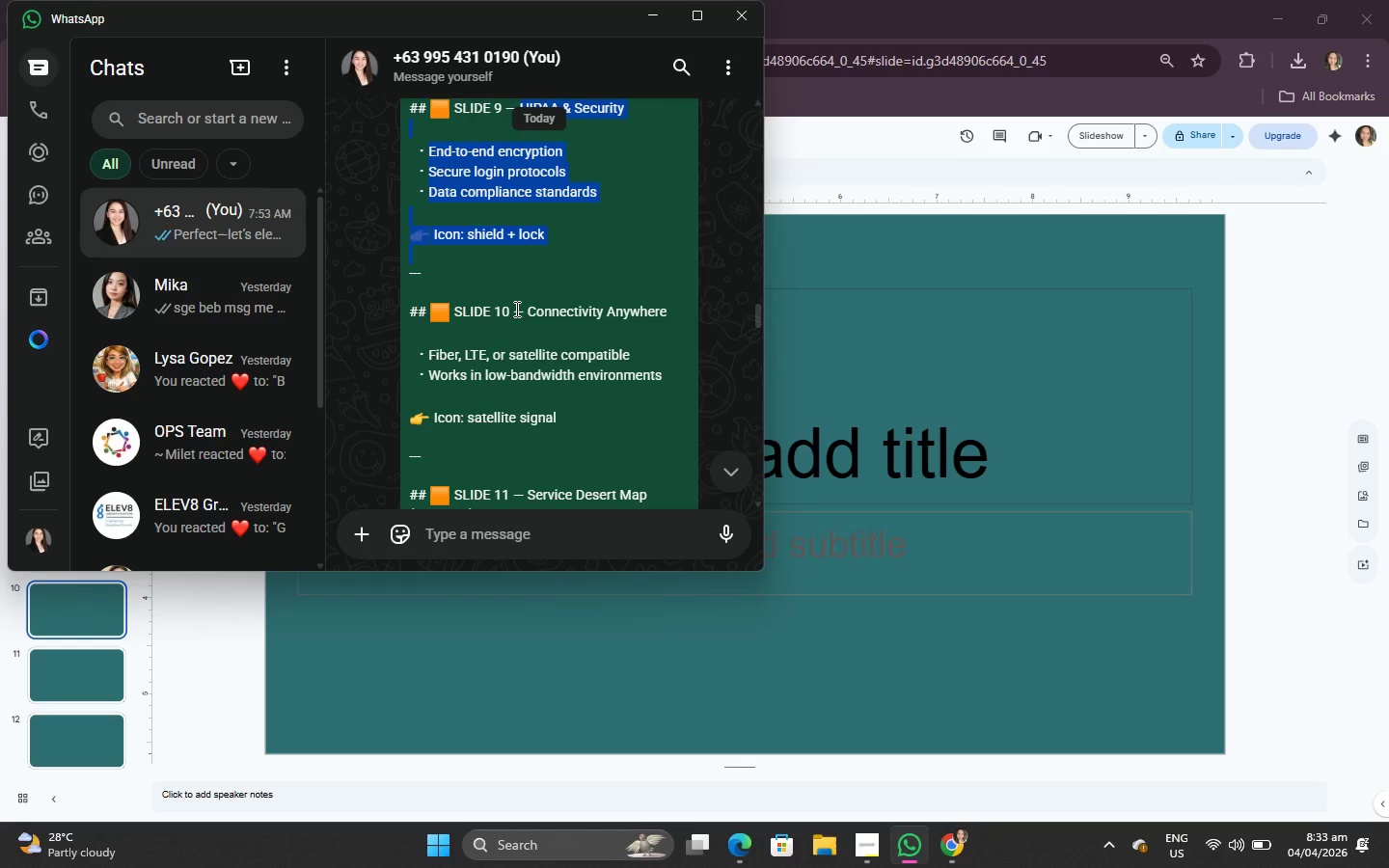 
left_click_drag(start_coordinate=[526, 312], to_coordinate=[866, 445])
 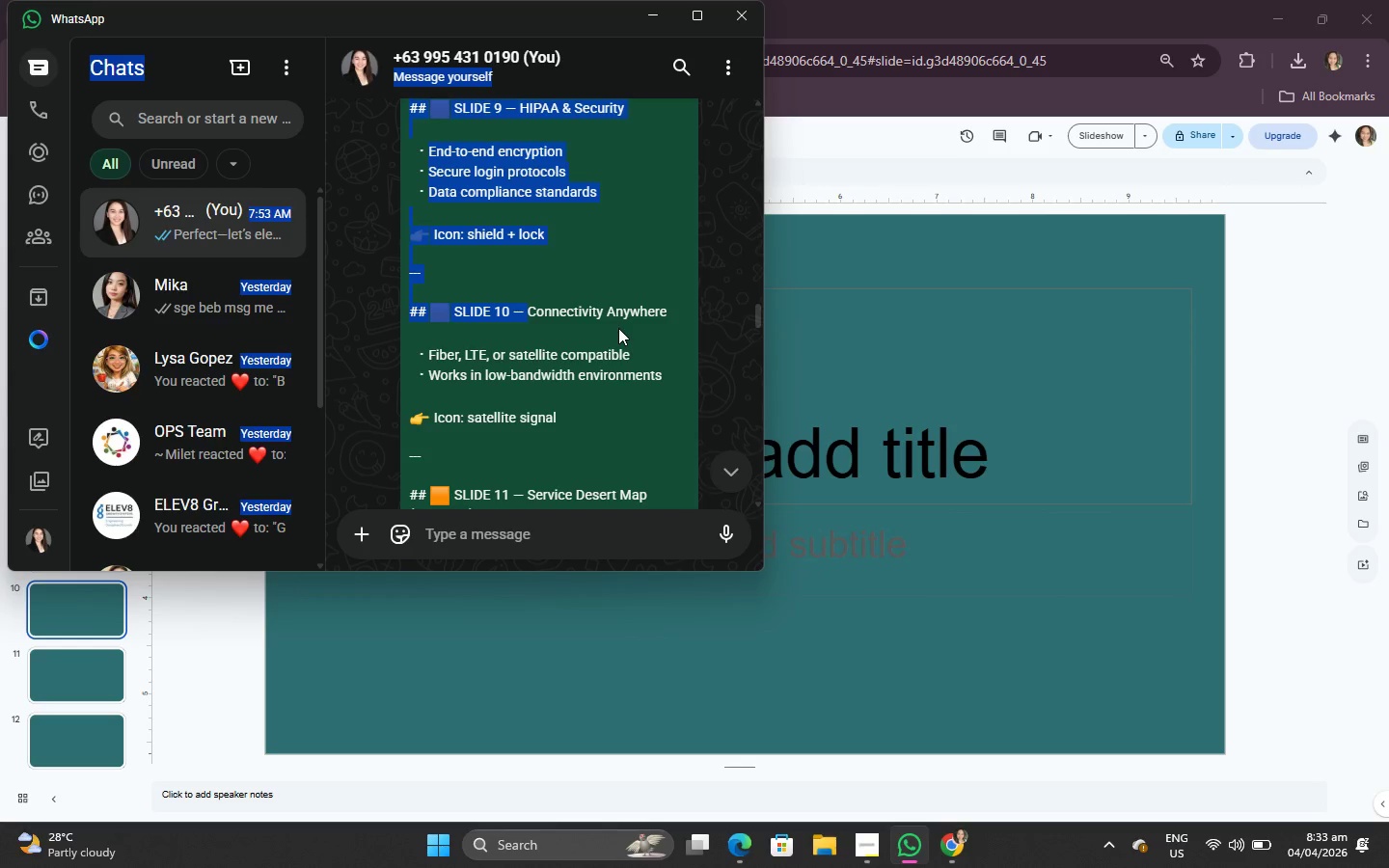 
key(Control+C)
 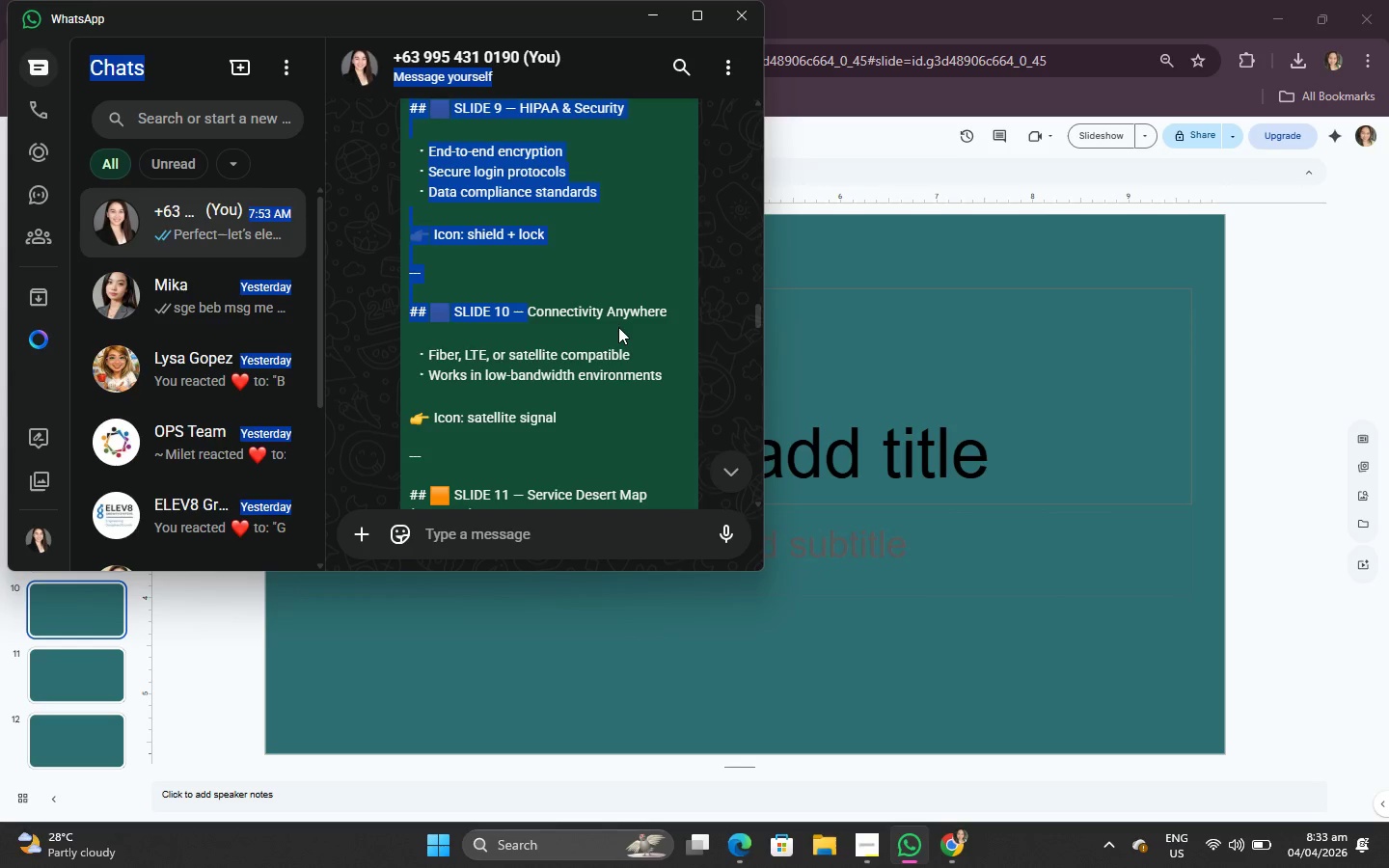 
left_click([648, 312])
 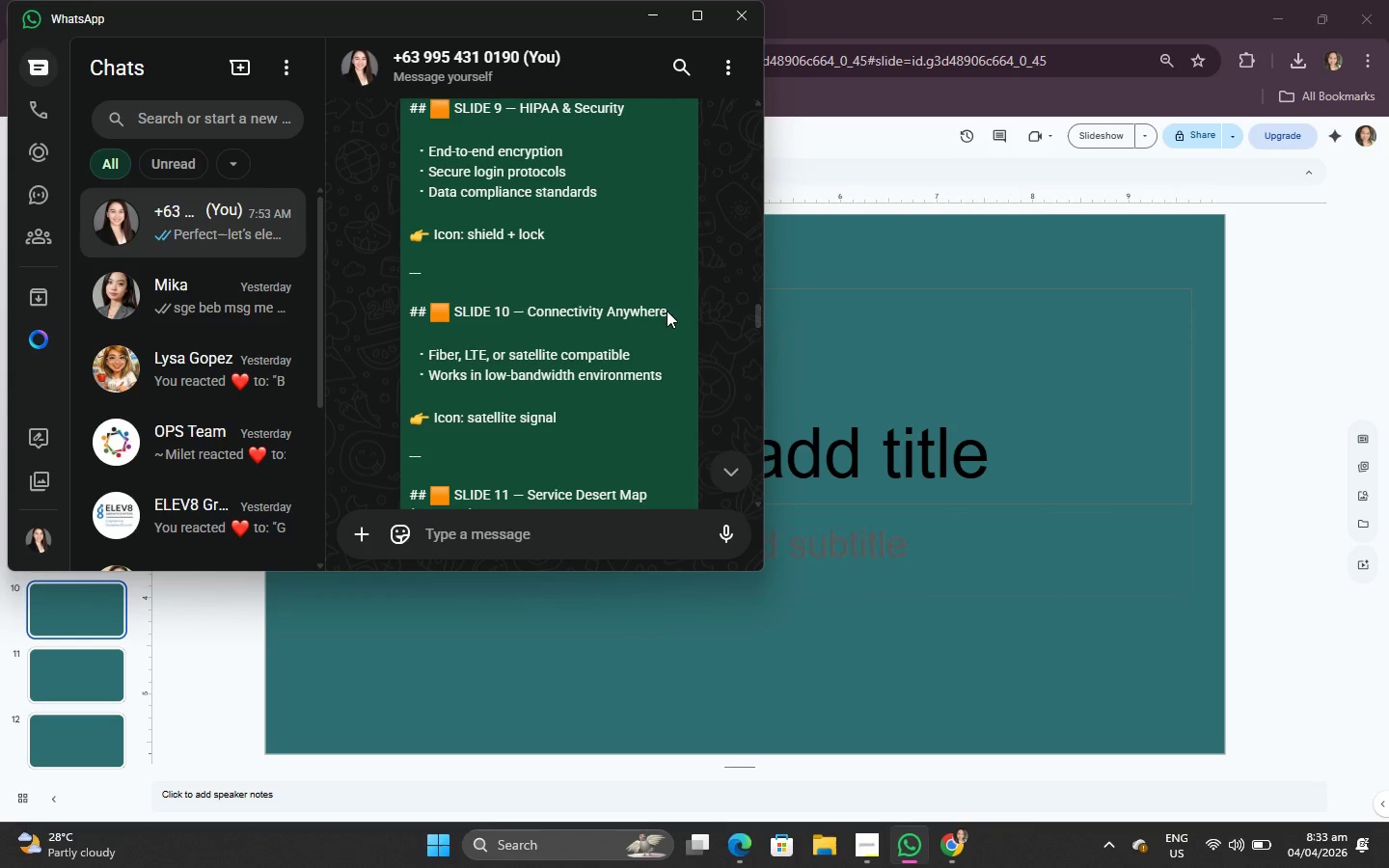 
left_click_drag(start_coordinate=[667, 311], to_coordinate=[527, 310])
 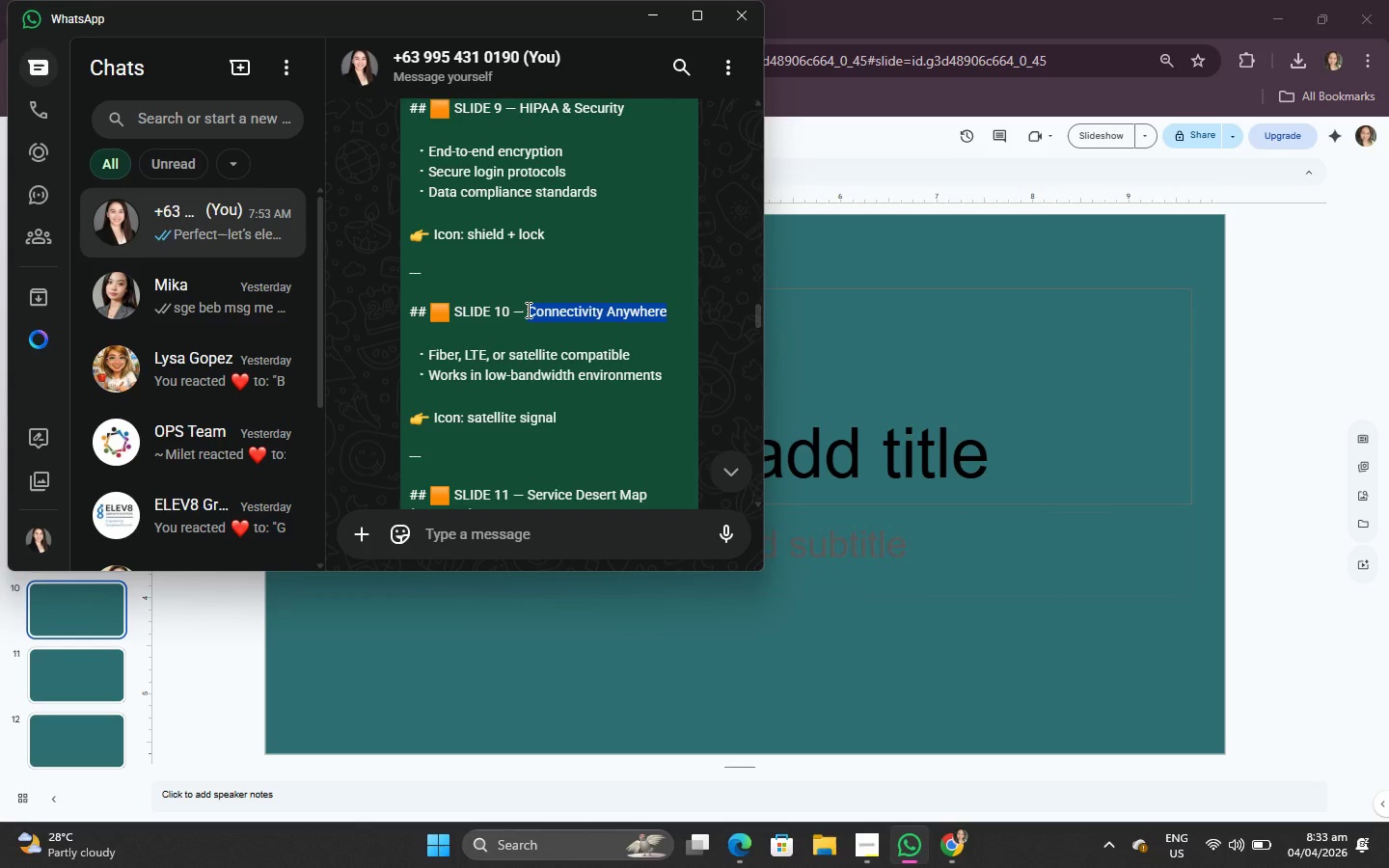 
key(Control+C)
 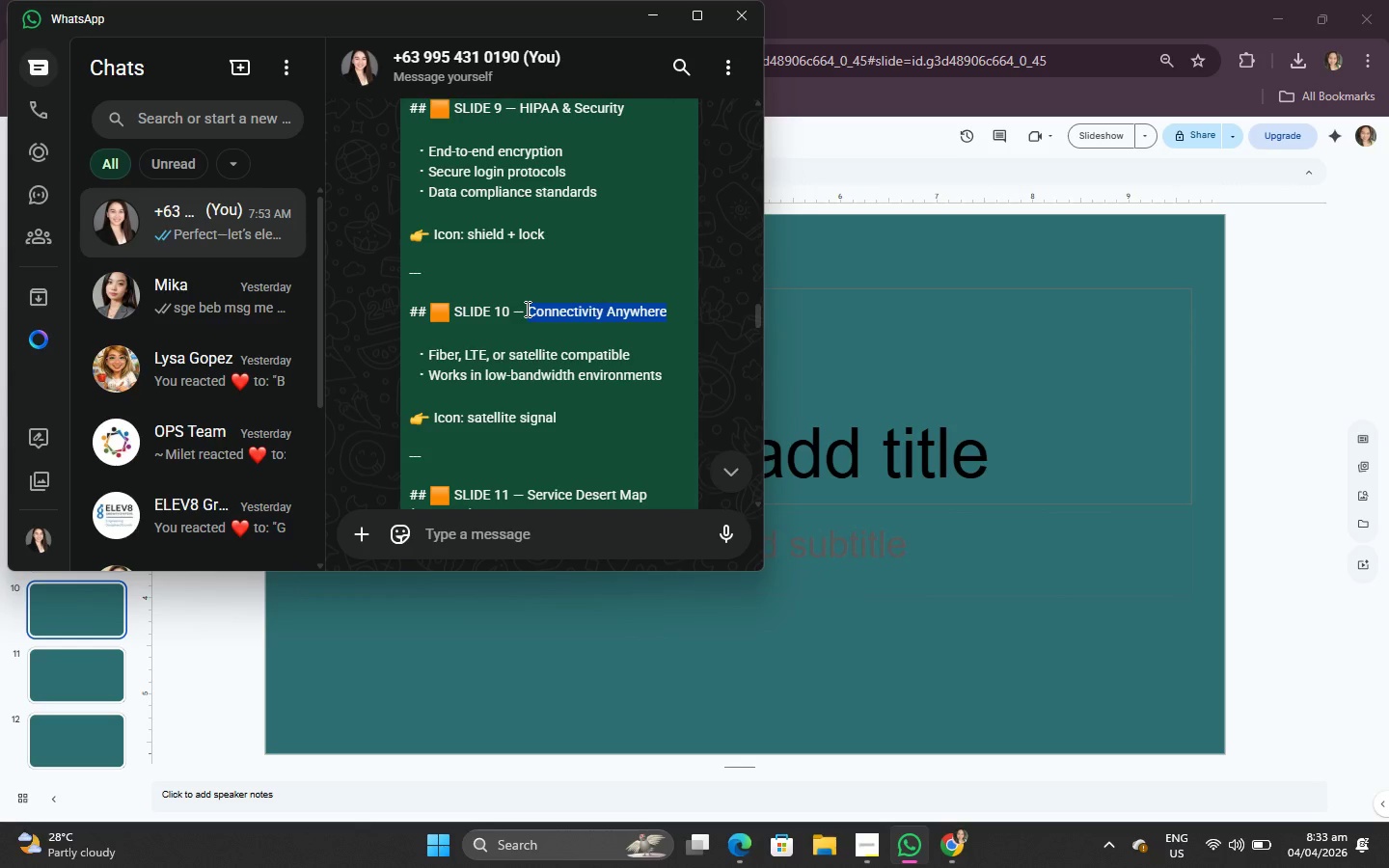 
left_click([526, 309])
 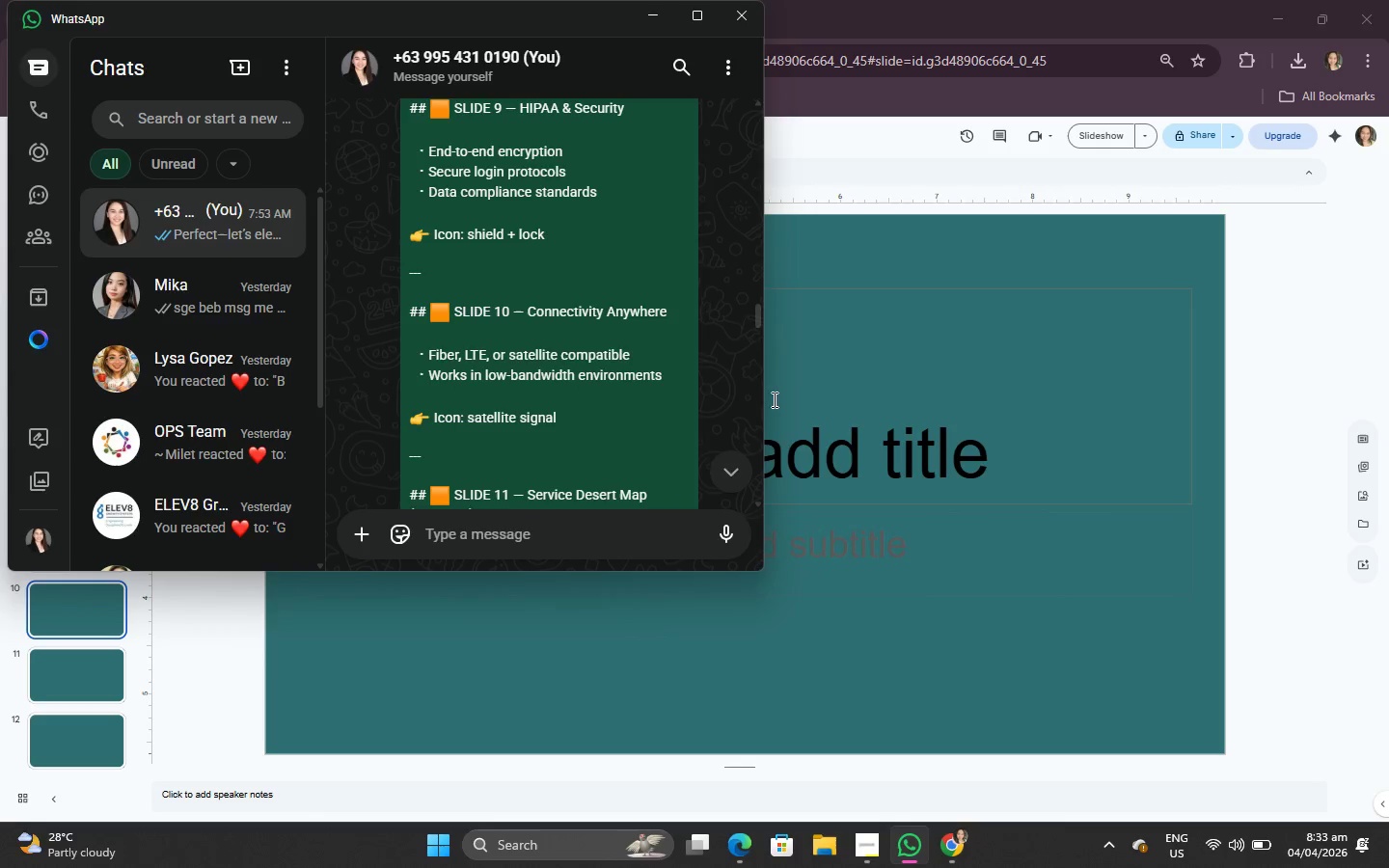 
left_click([850, 420])
 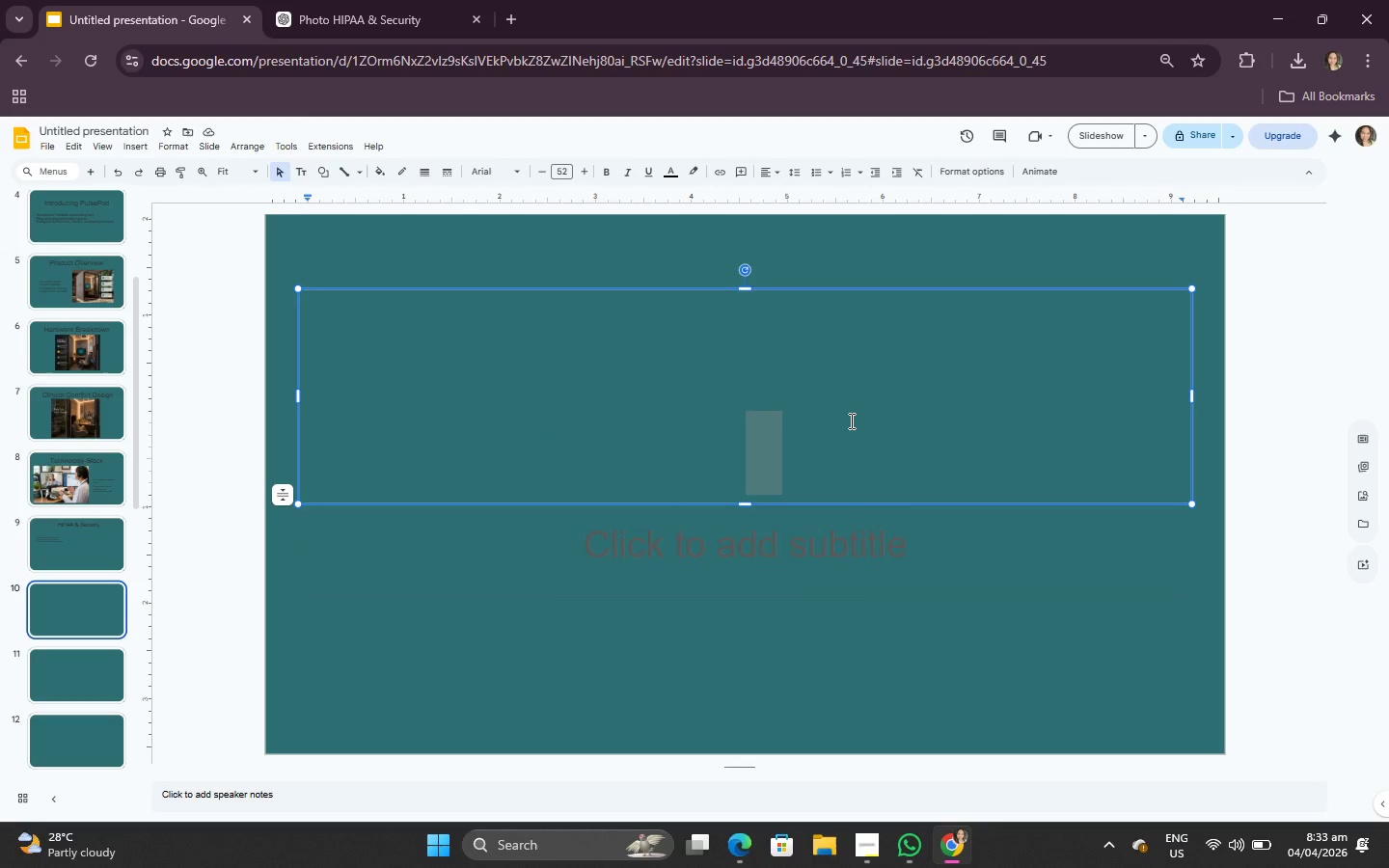 
key(Control+V)
 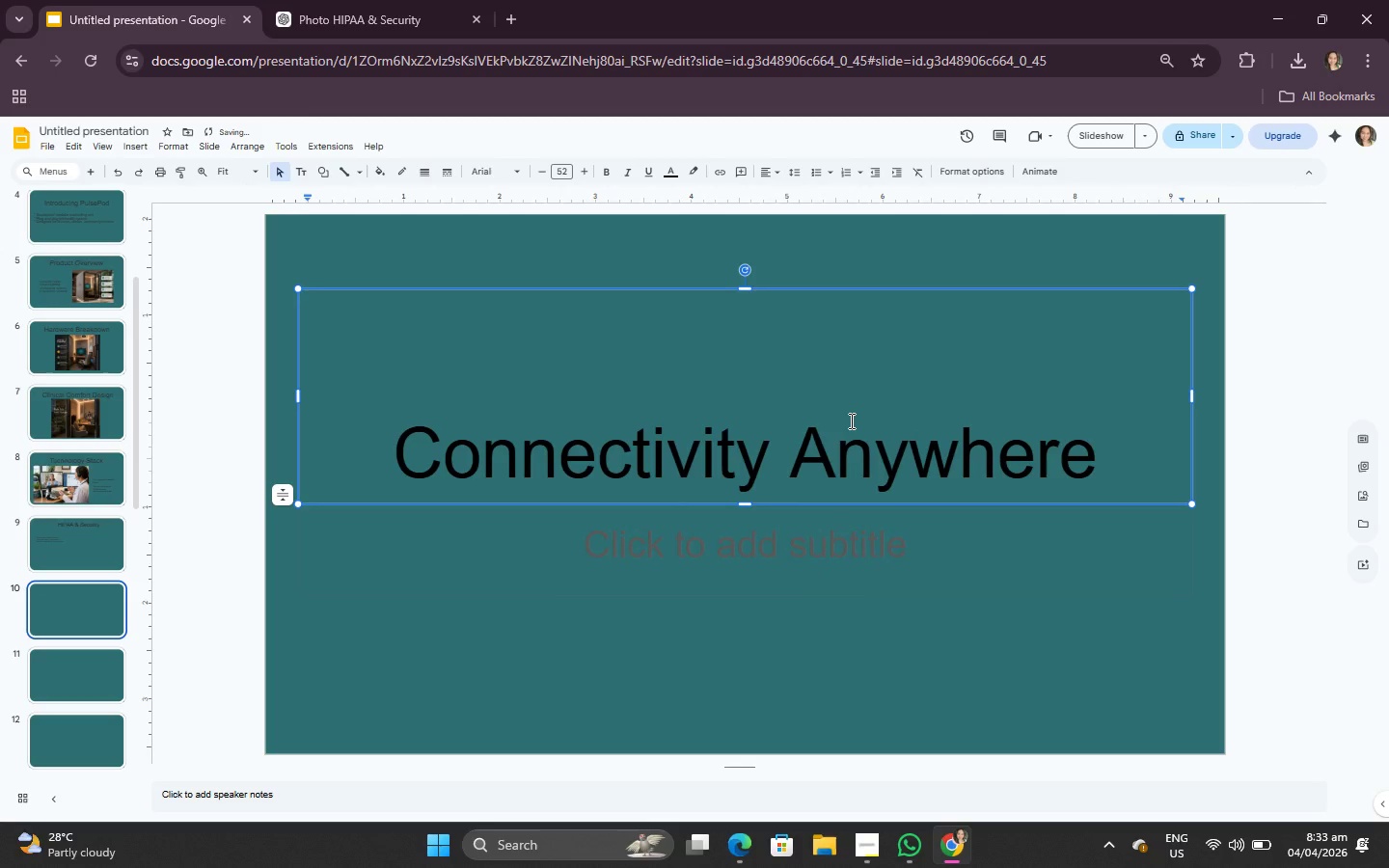 
key(Control+A)
 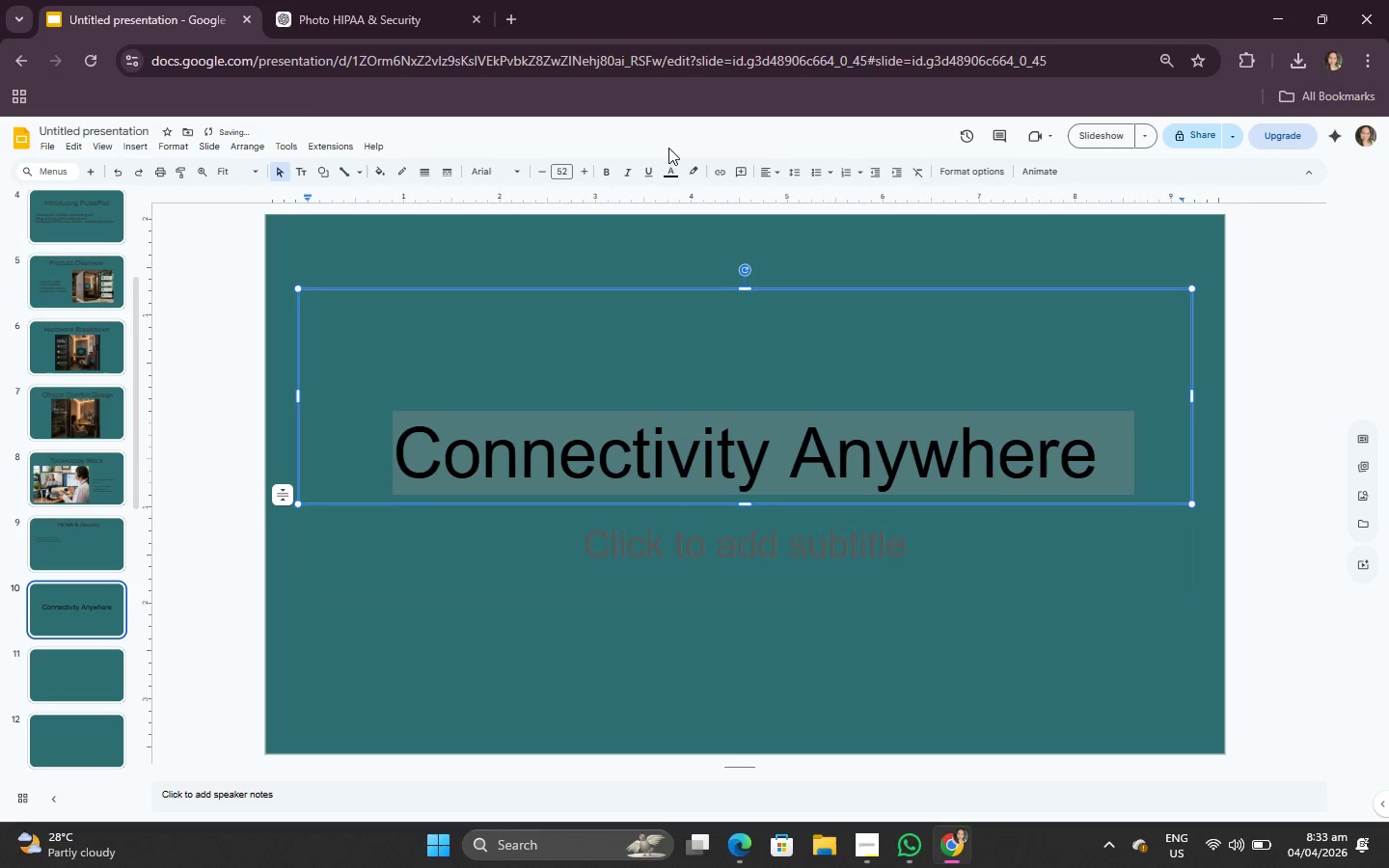 
left_click([670, 169])
 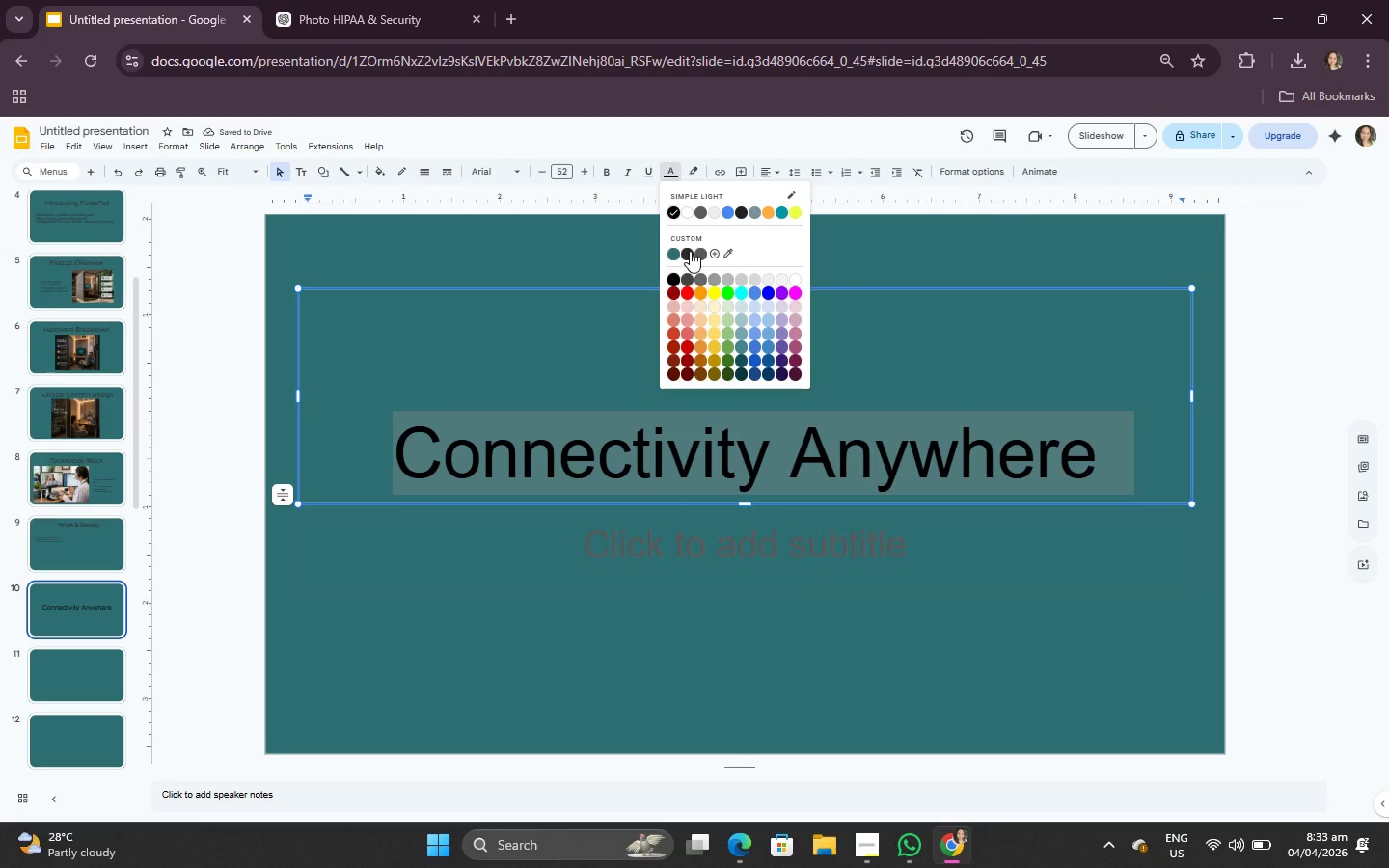 
left_click([690, 251])
 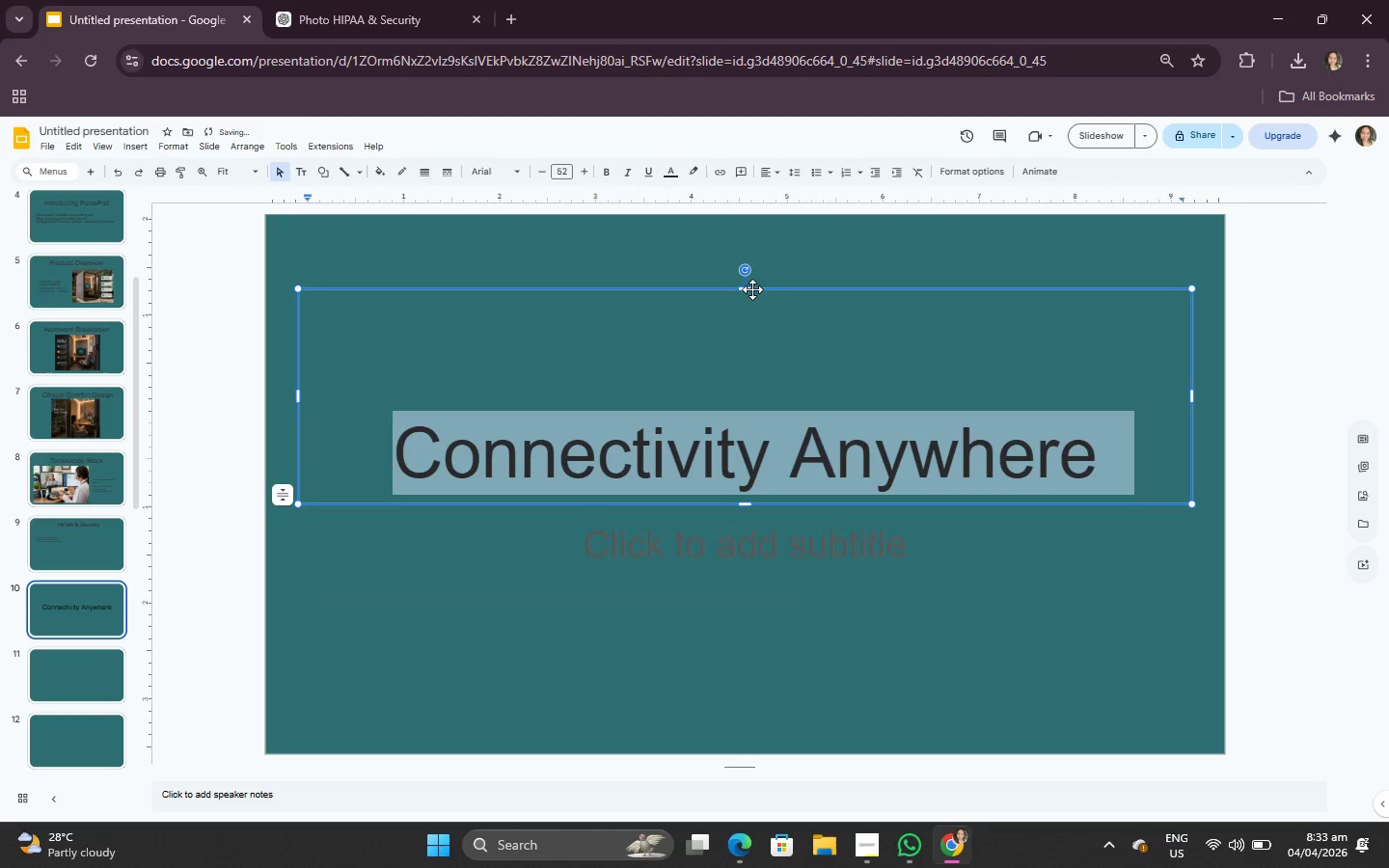 
left_click_drag(start_coordinate=[749, 286], to_coordinate=[745, 381])
 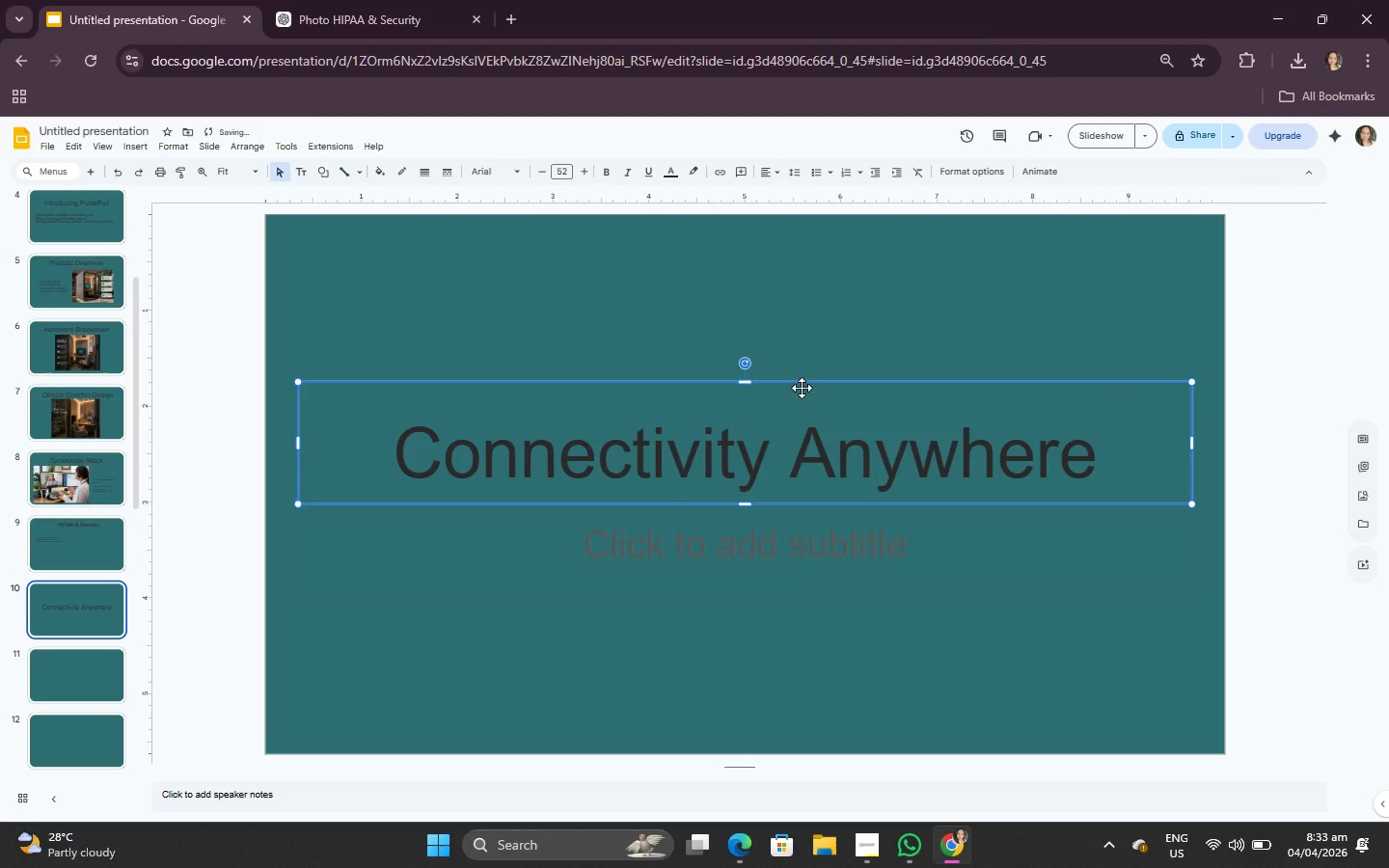 
left_click_drag(start_coordinate=[802, 388], to_coordinate=[800, 249])
 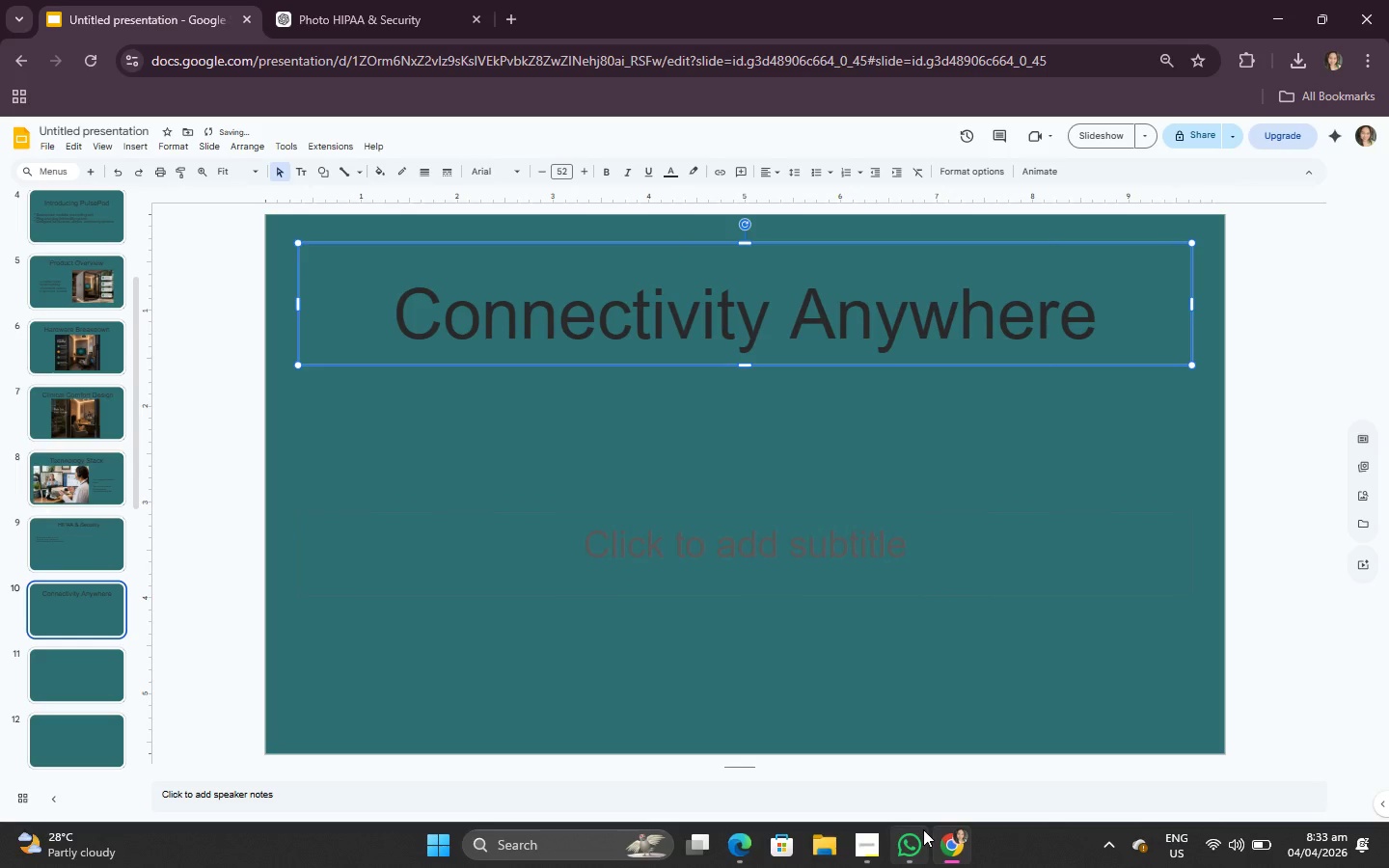 
left_click([922, 834])
 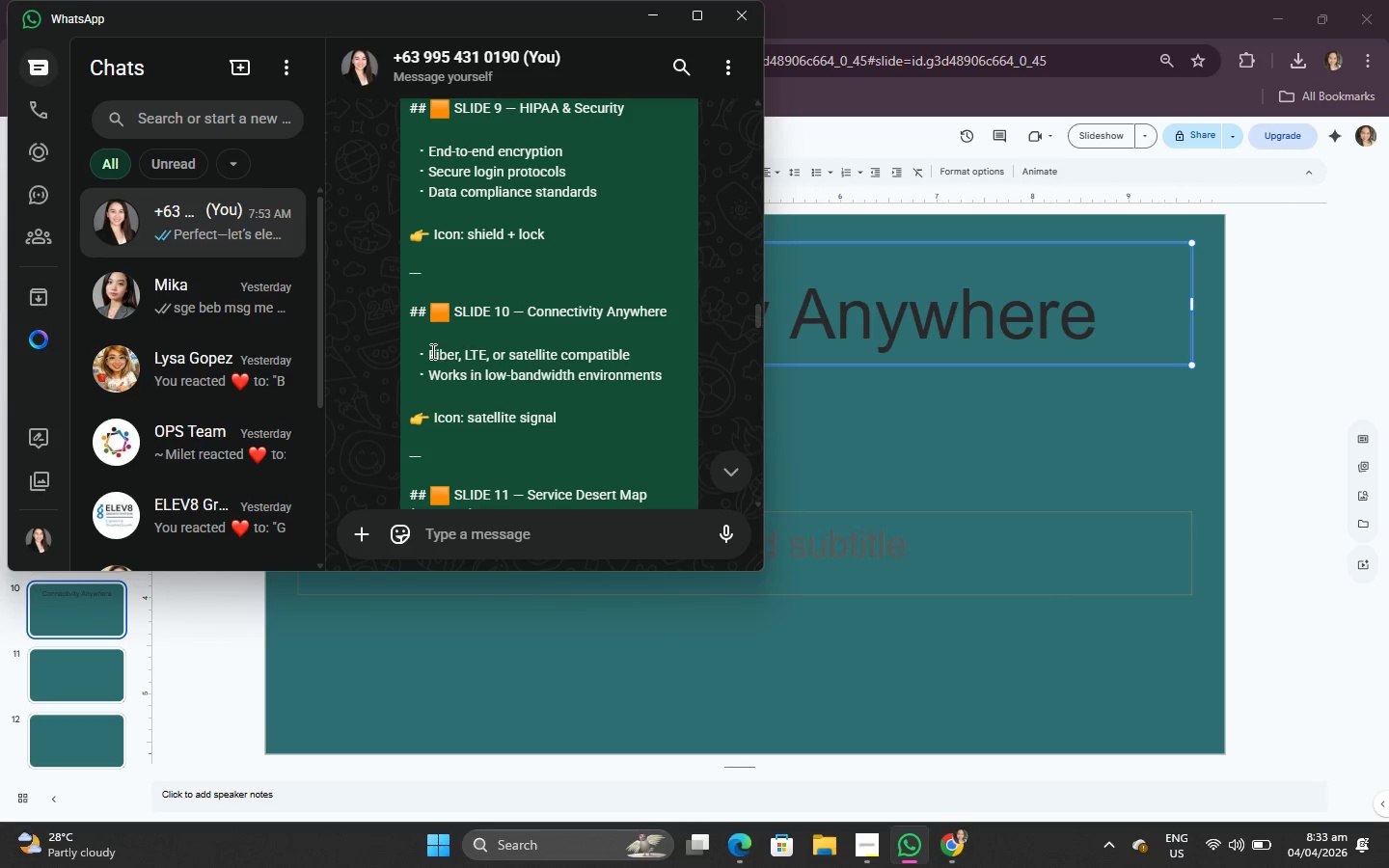 
left_click_drag(start_coordinate=[416, 353], to_coordinate=[665, 366])
 